 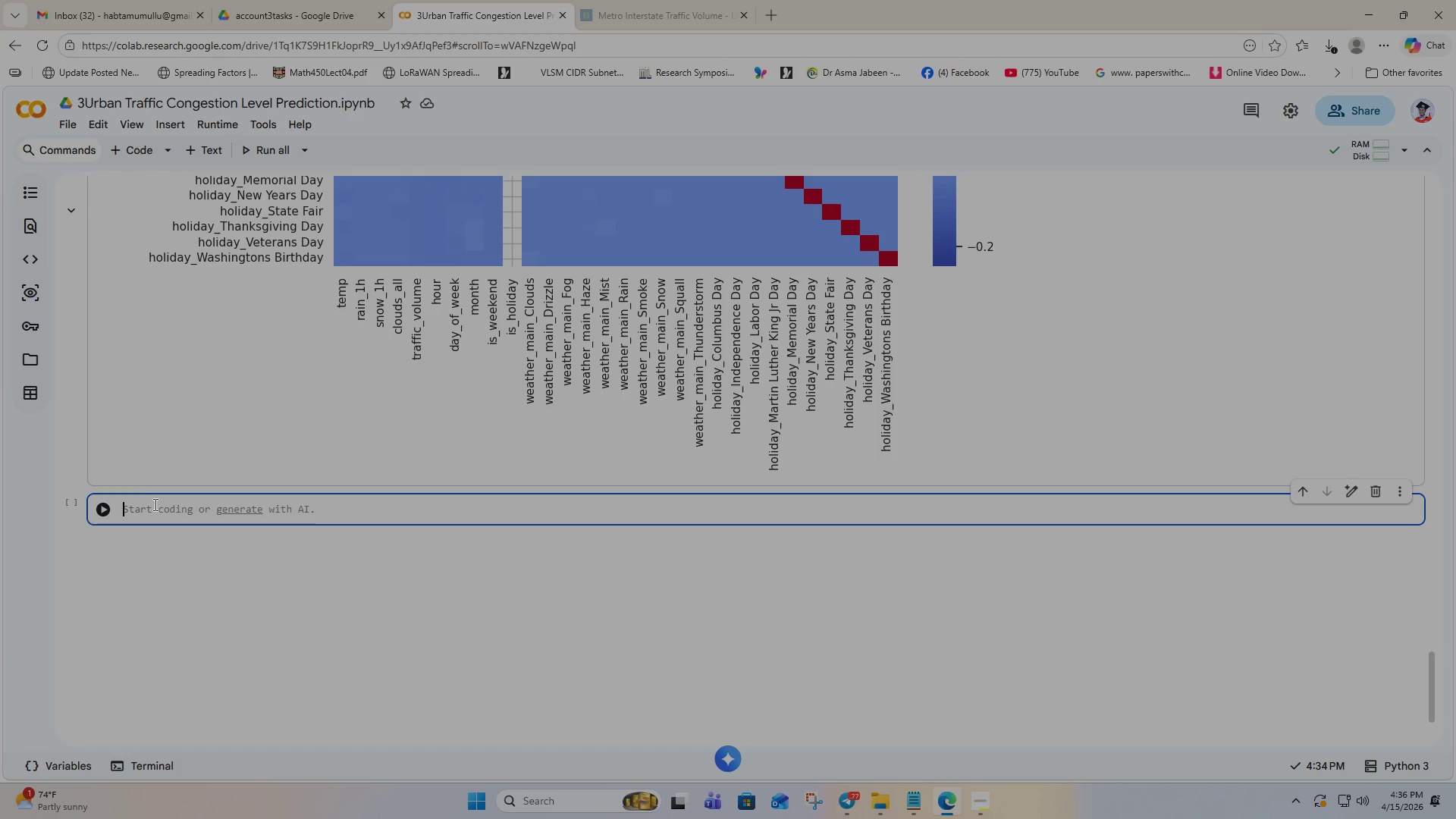 
type(# let me con)
 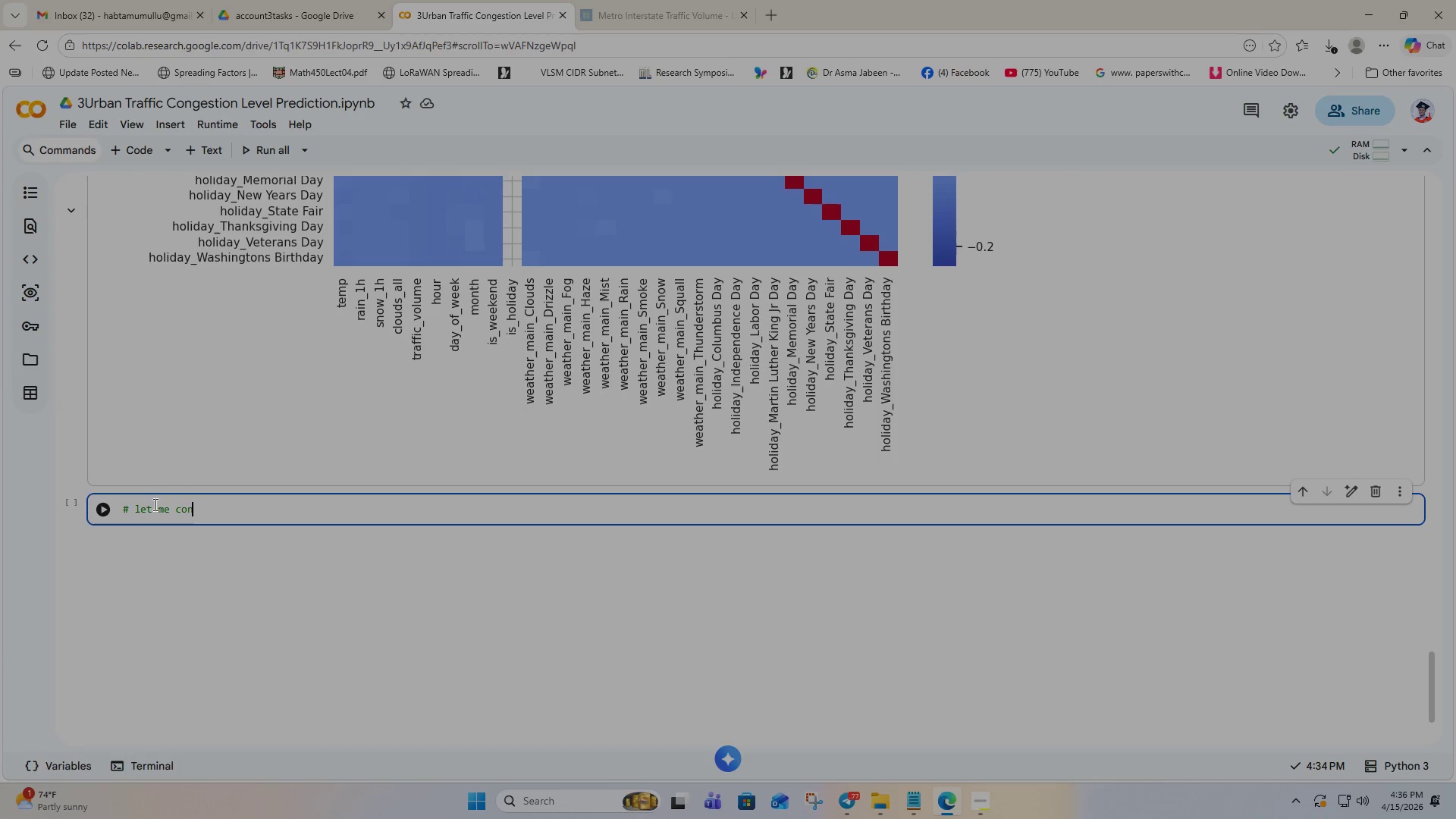 
type(vert traffic volume into)
 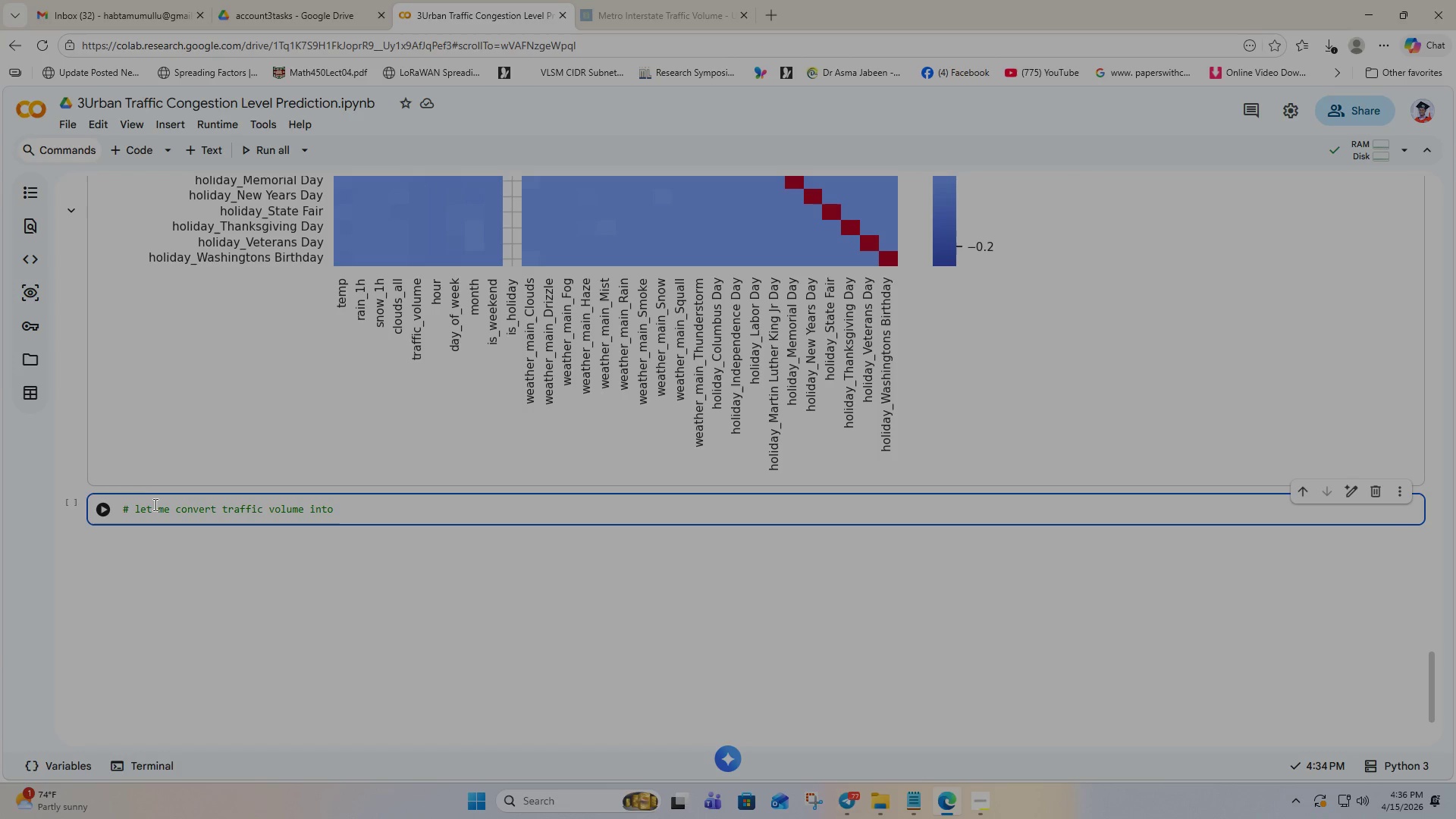 
type( congestion levels)
 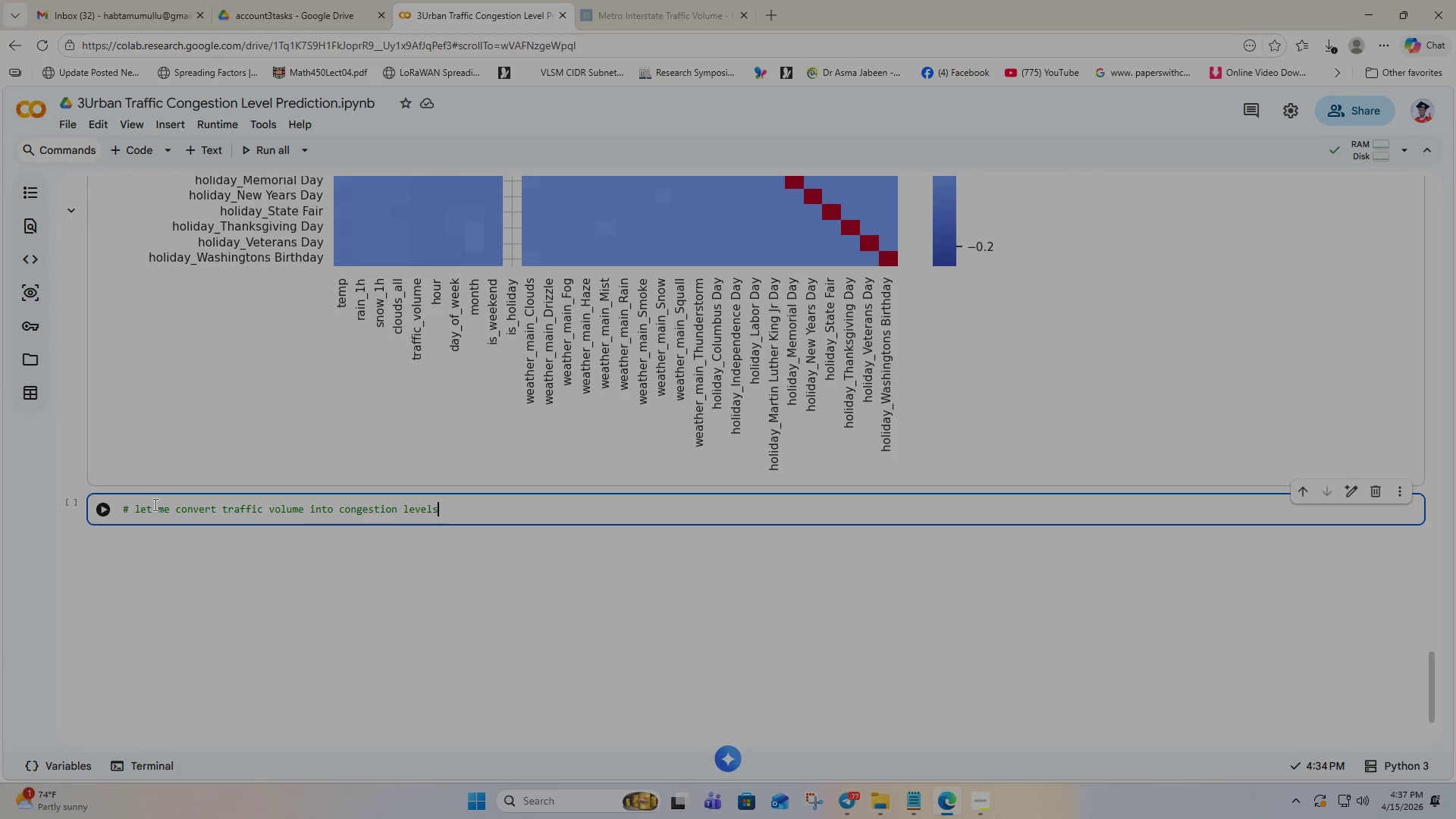 
wait(7.98)
 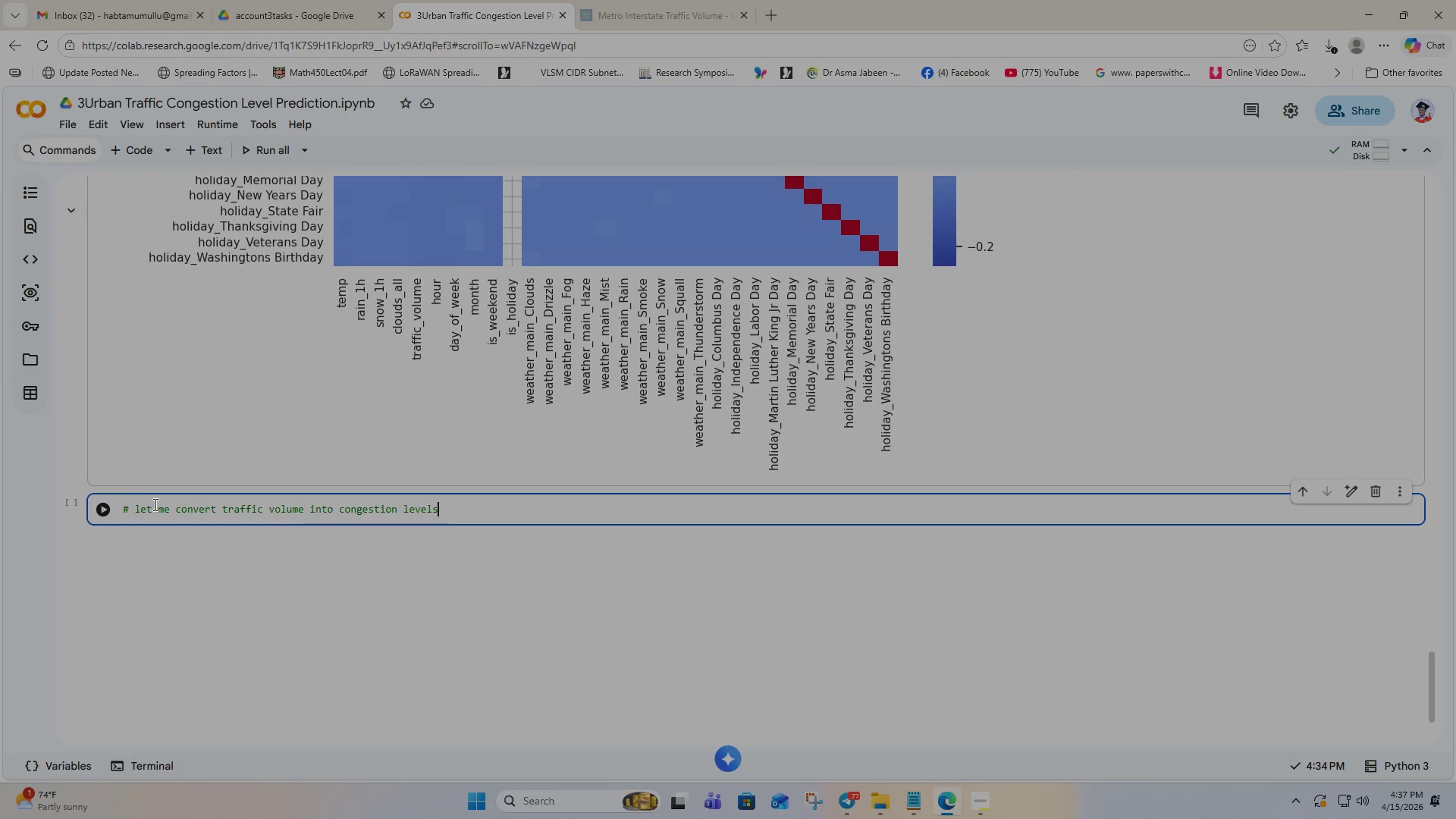 
key(Enter)
 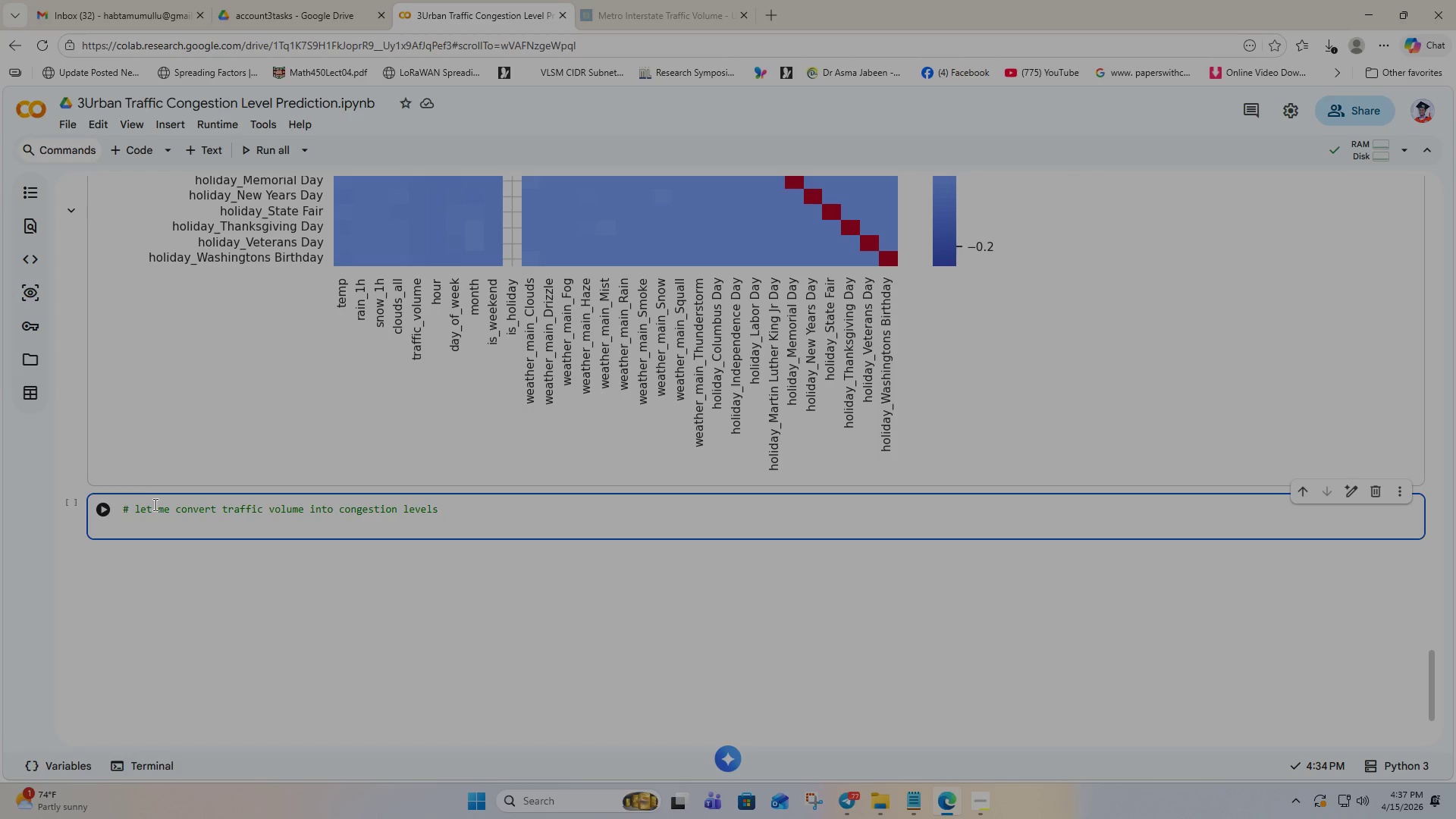 
wait(38.36)
 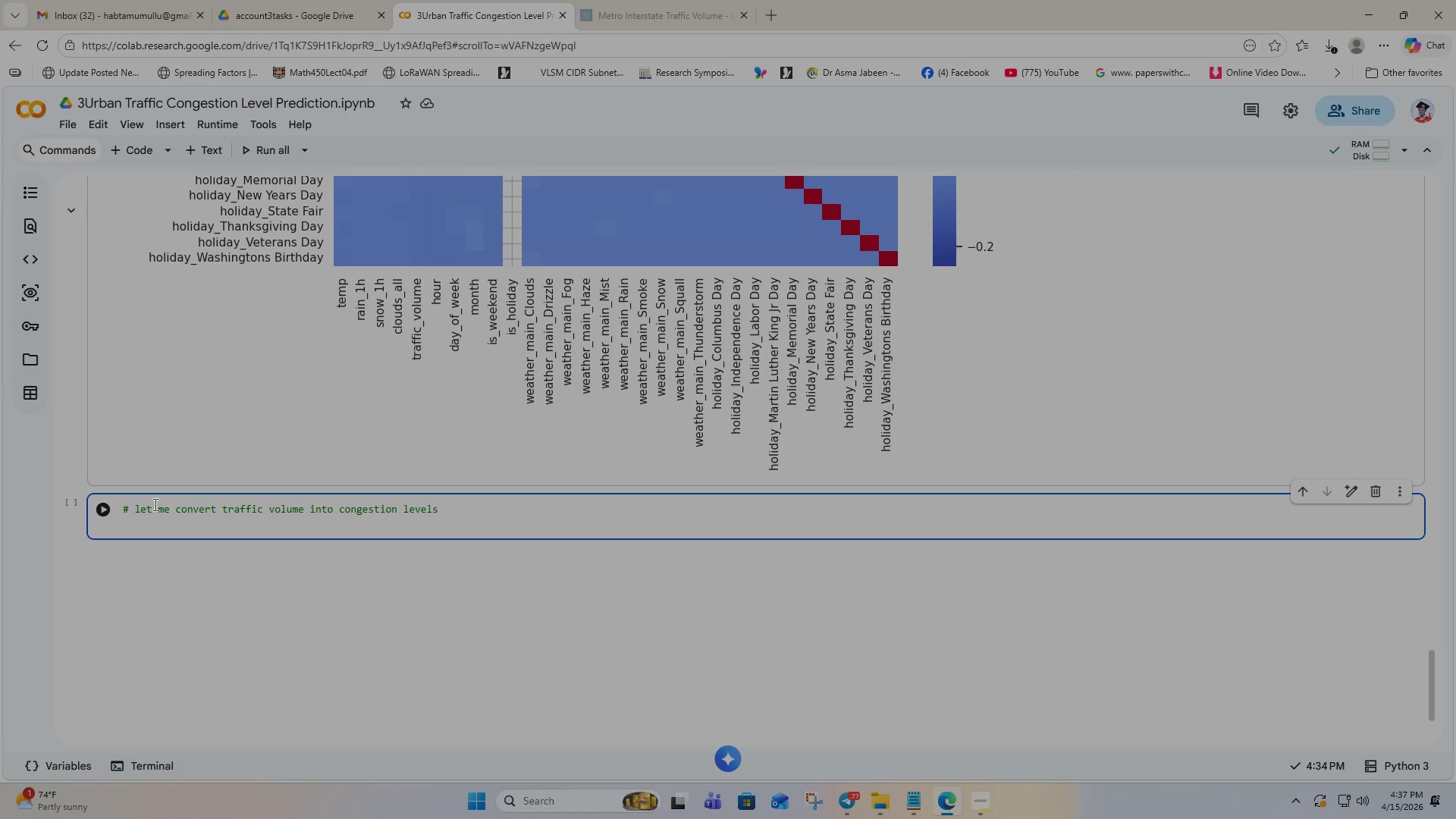 
type(low_limit=)
 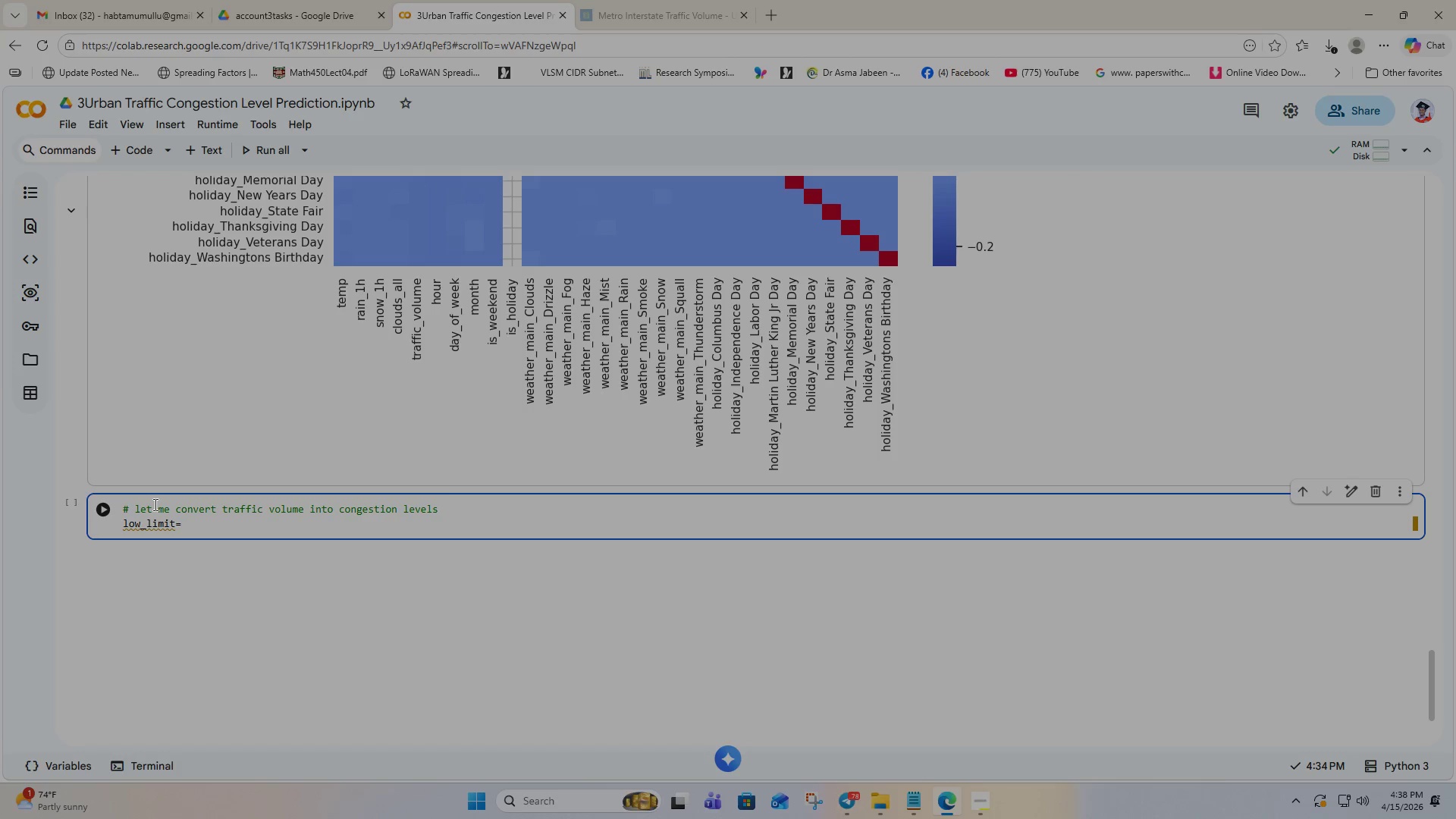 
type( trrafiic)
key(Backspace)
key(Backspace)
key(Backspace)
key(Backspace)
key(Backspace)
key(Backspace)
type(affic)
 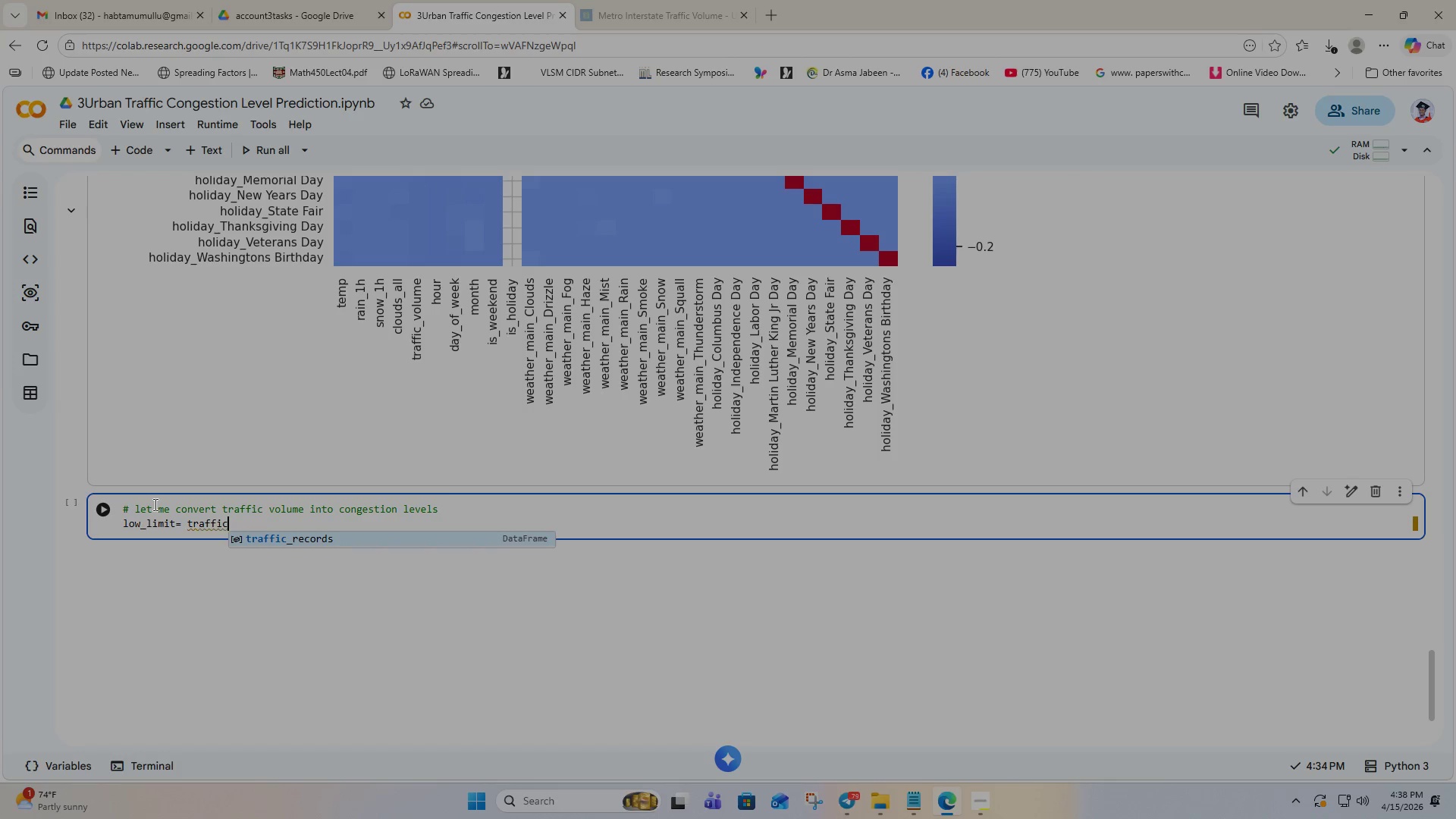 
key(Enter)
 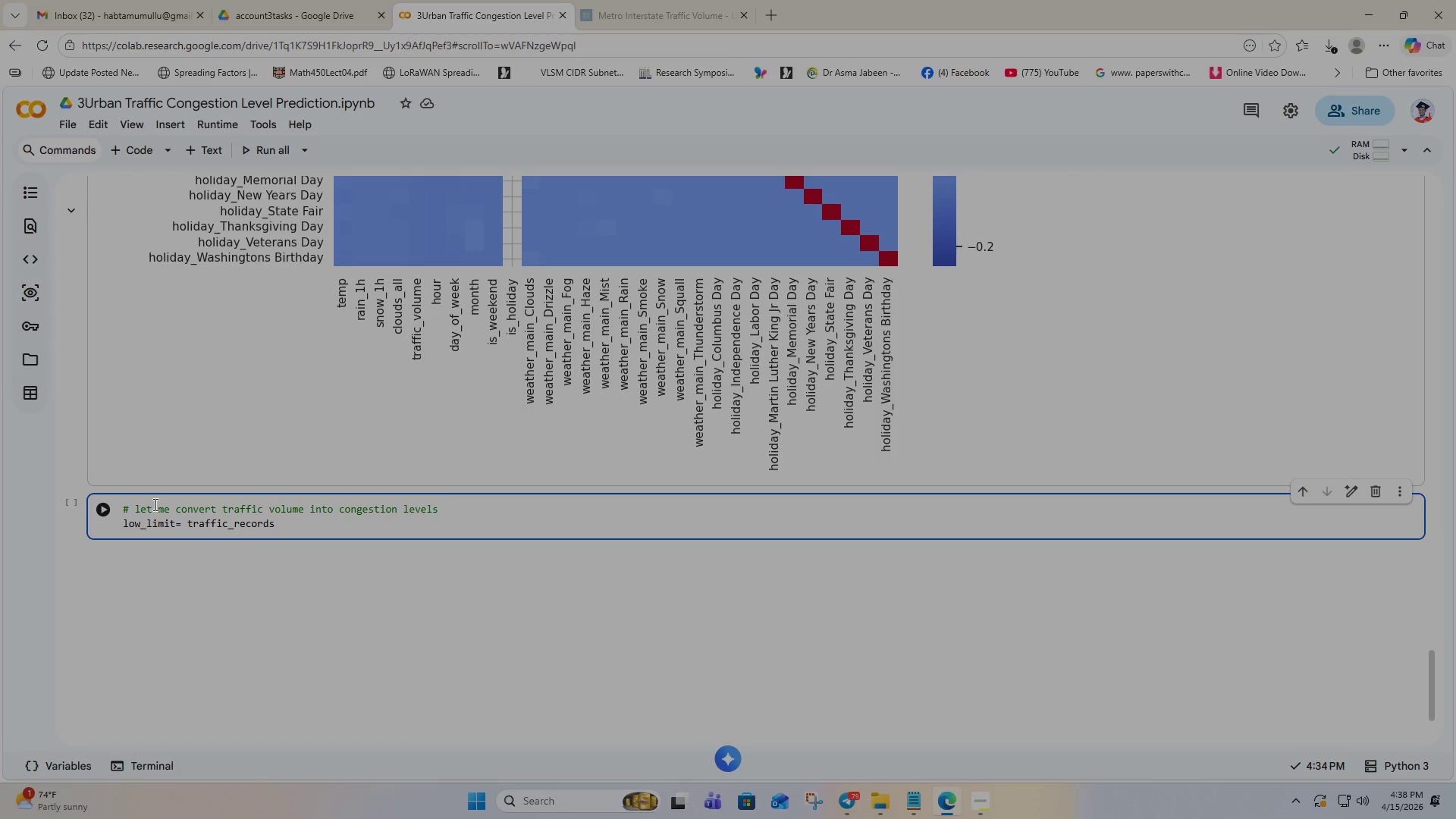 
key(BracketLeft)
 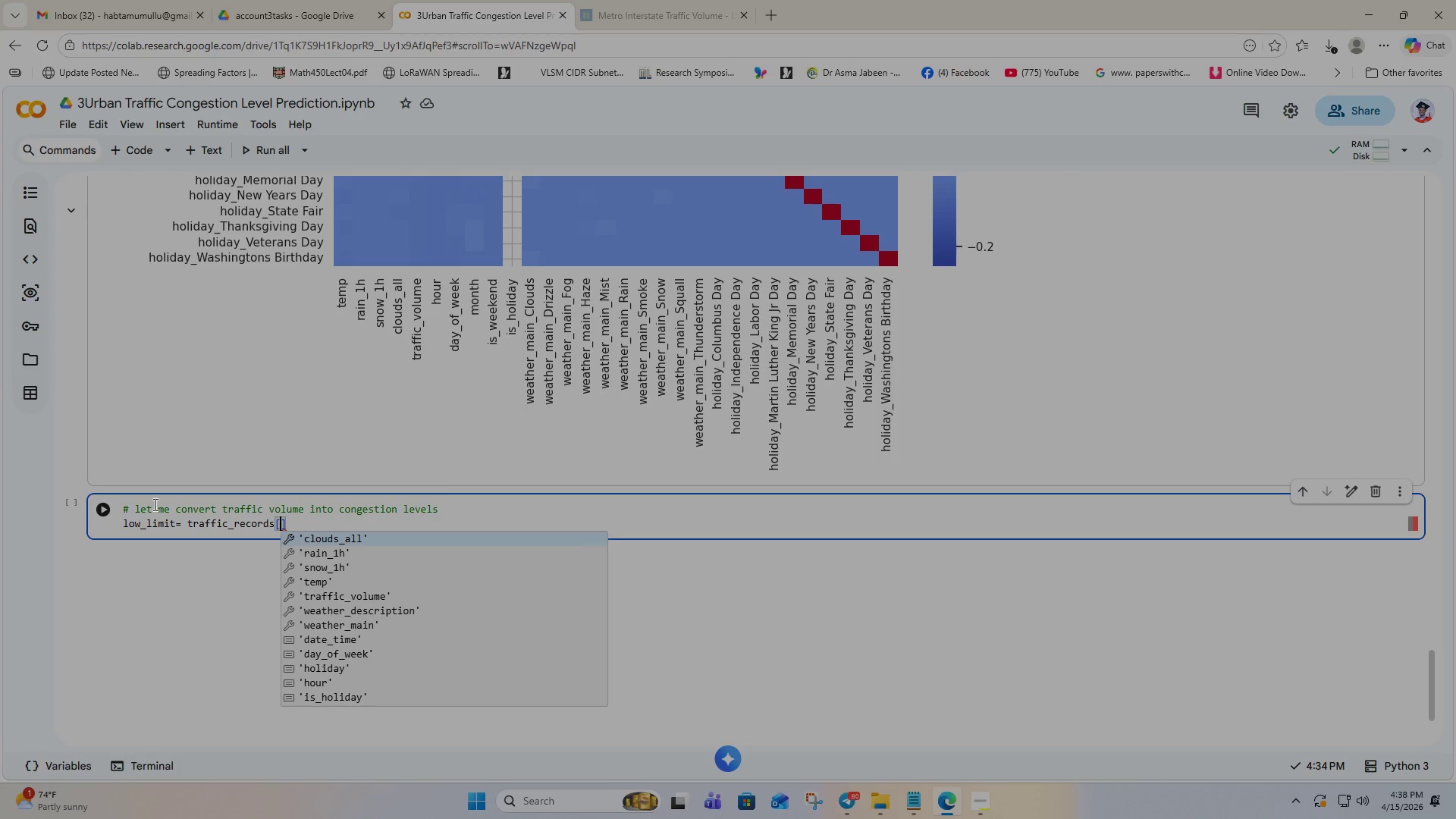 
type('traff)
 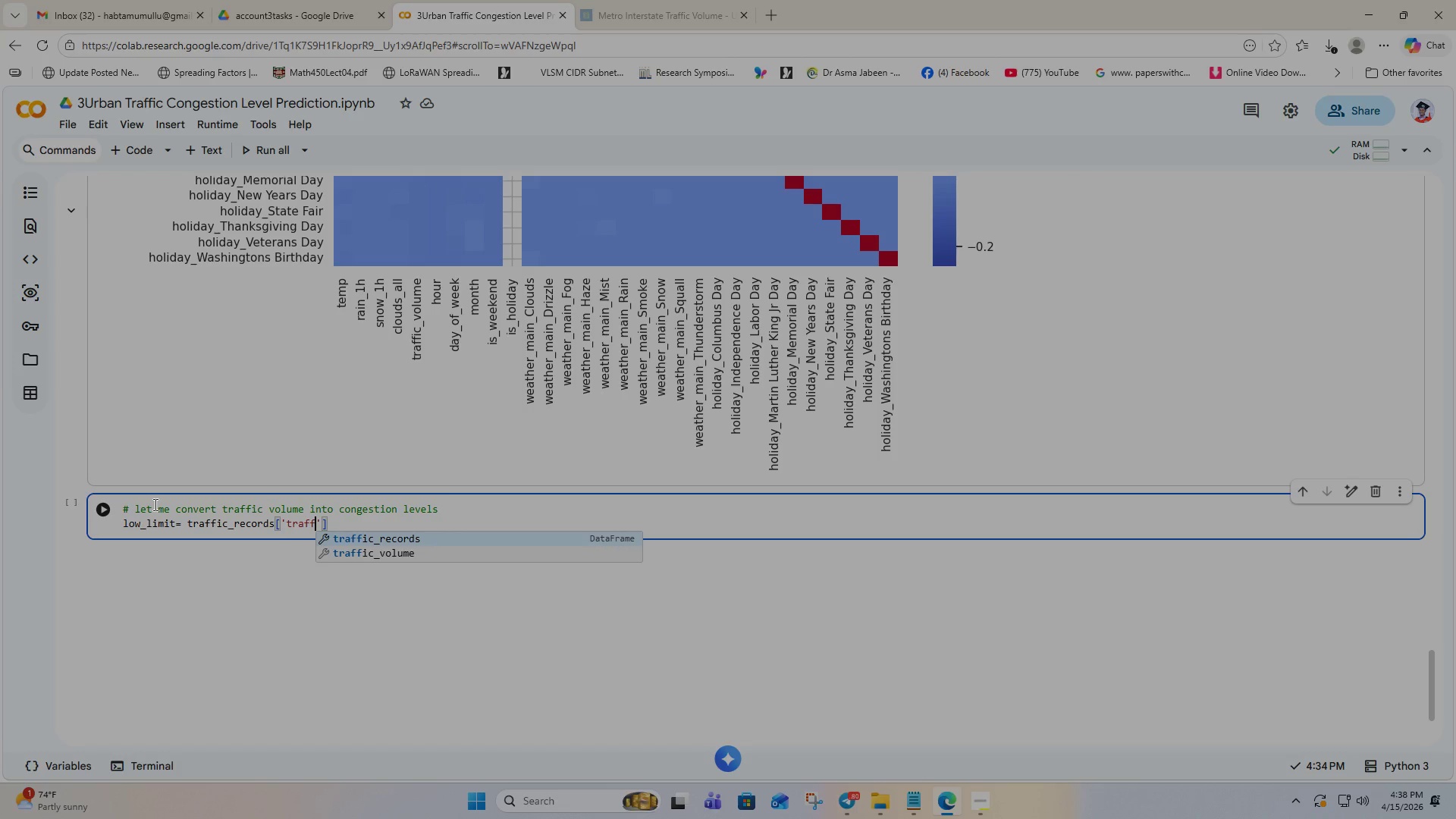 
wait(5.56)
 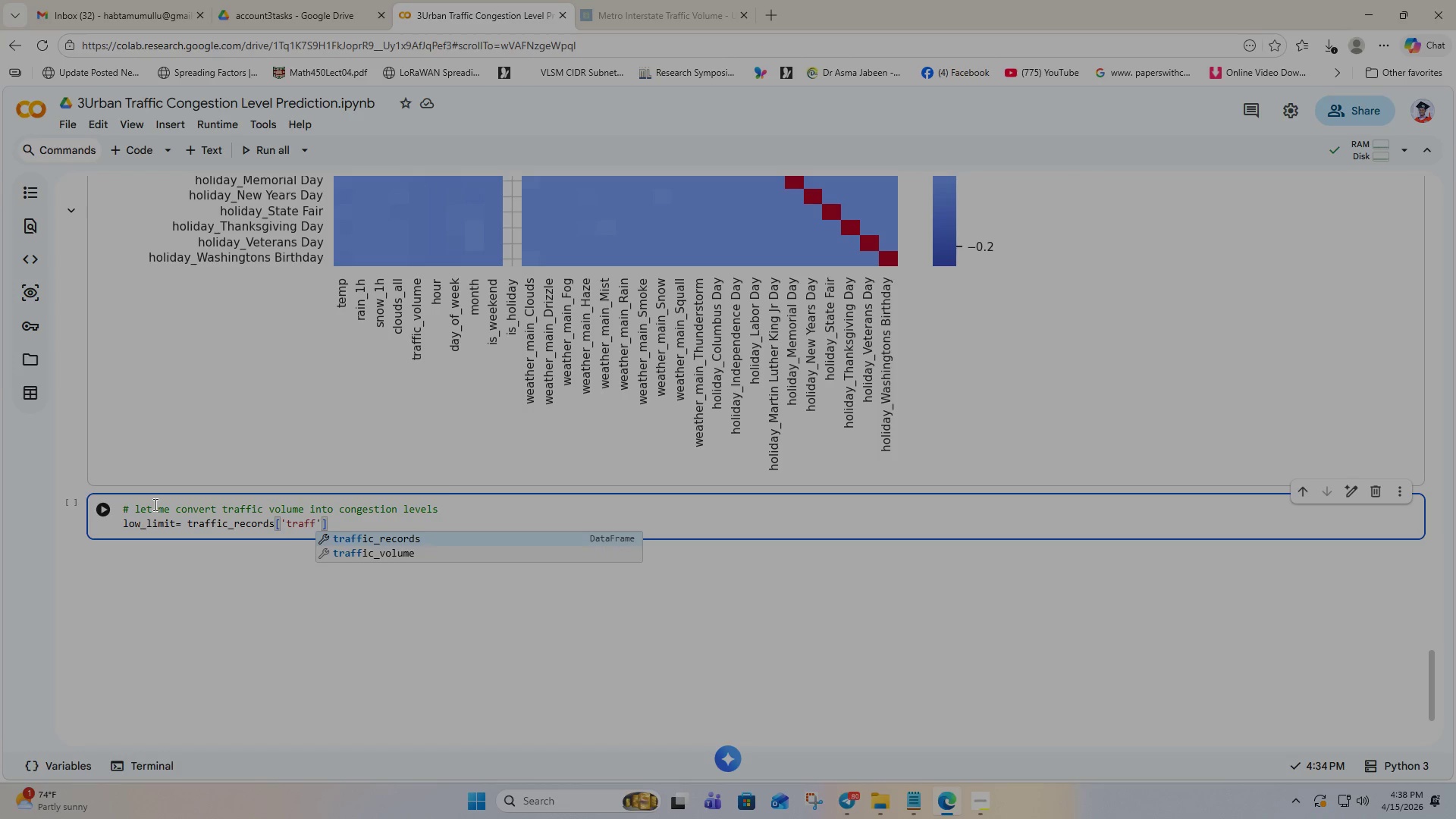 
key(ArrowDown)
 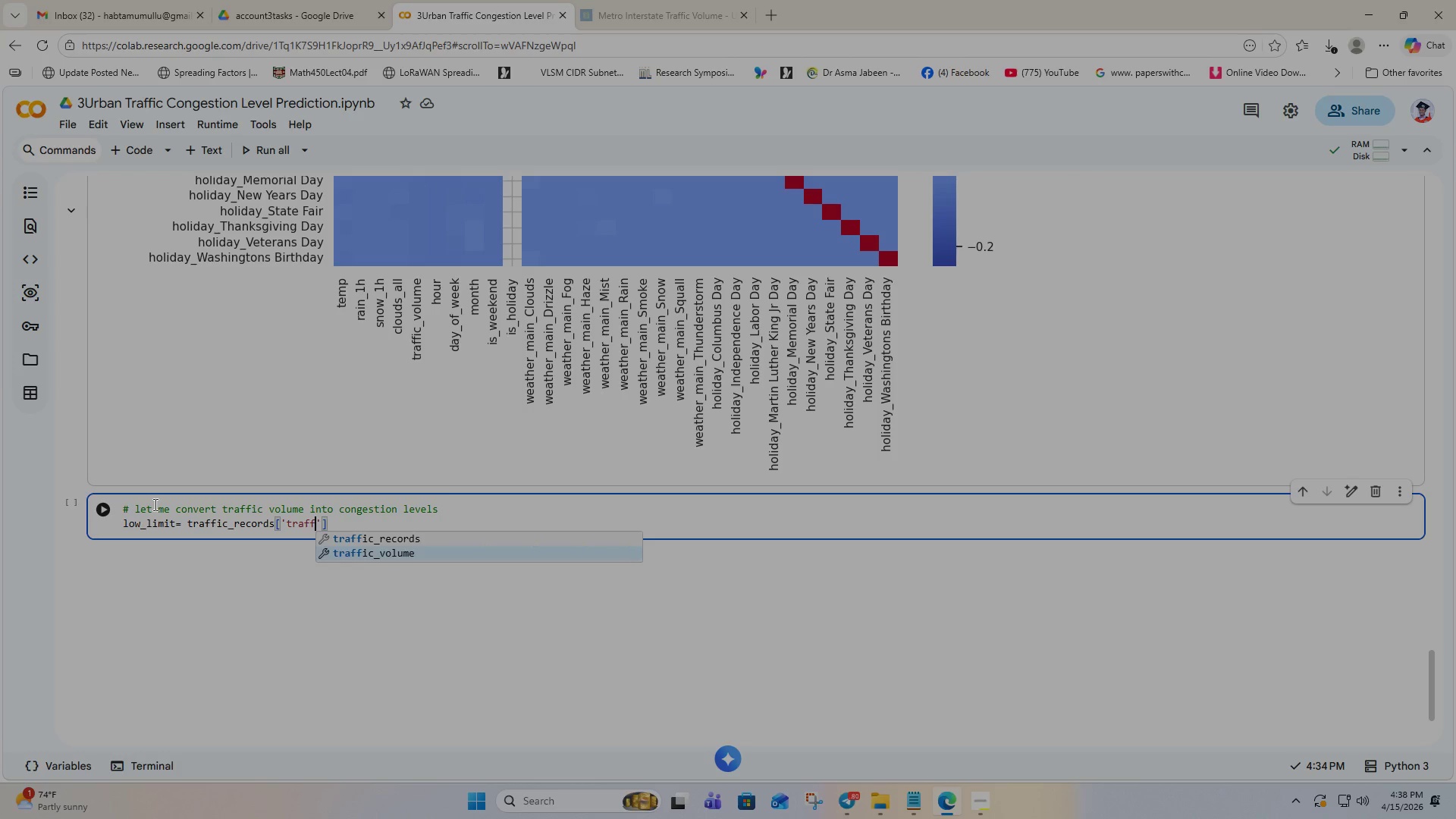 
key(Enter)
 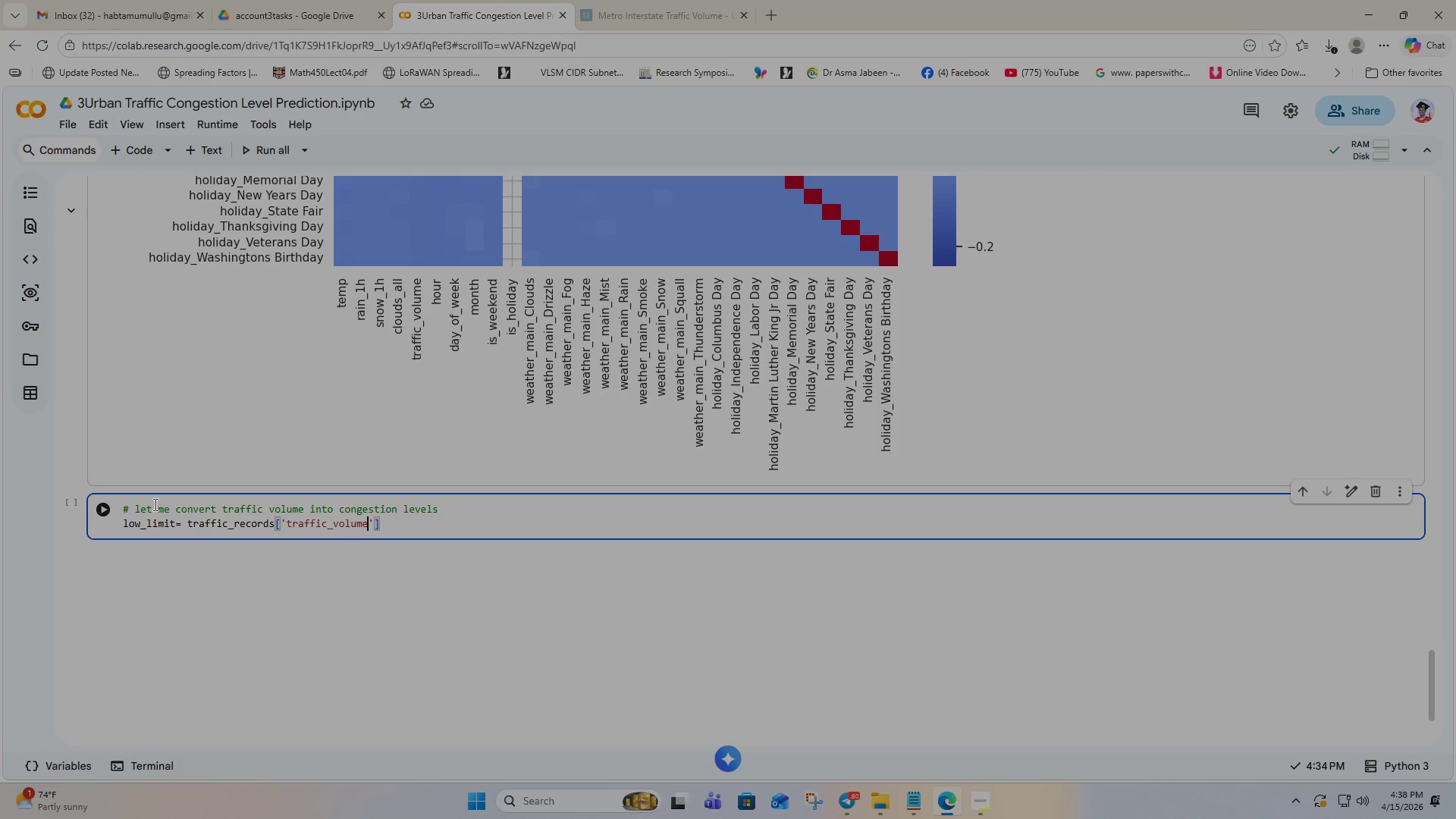 
key(ArrowRight)
 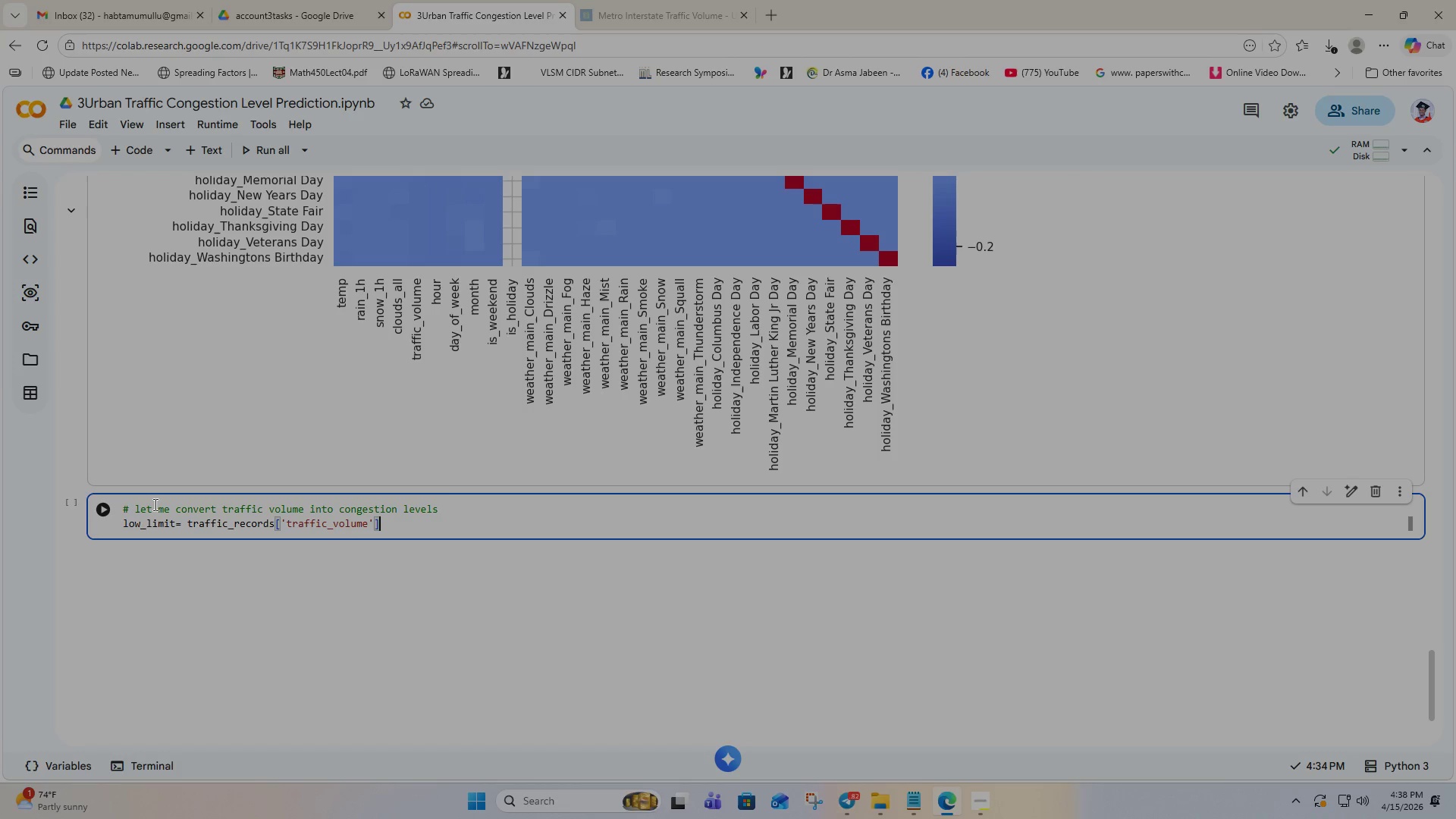 
key(ArrowRight)
 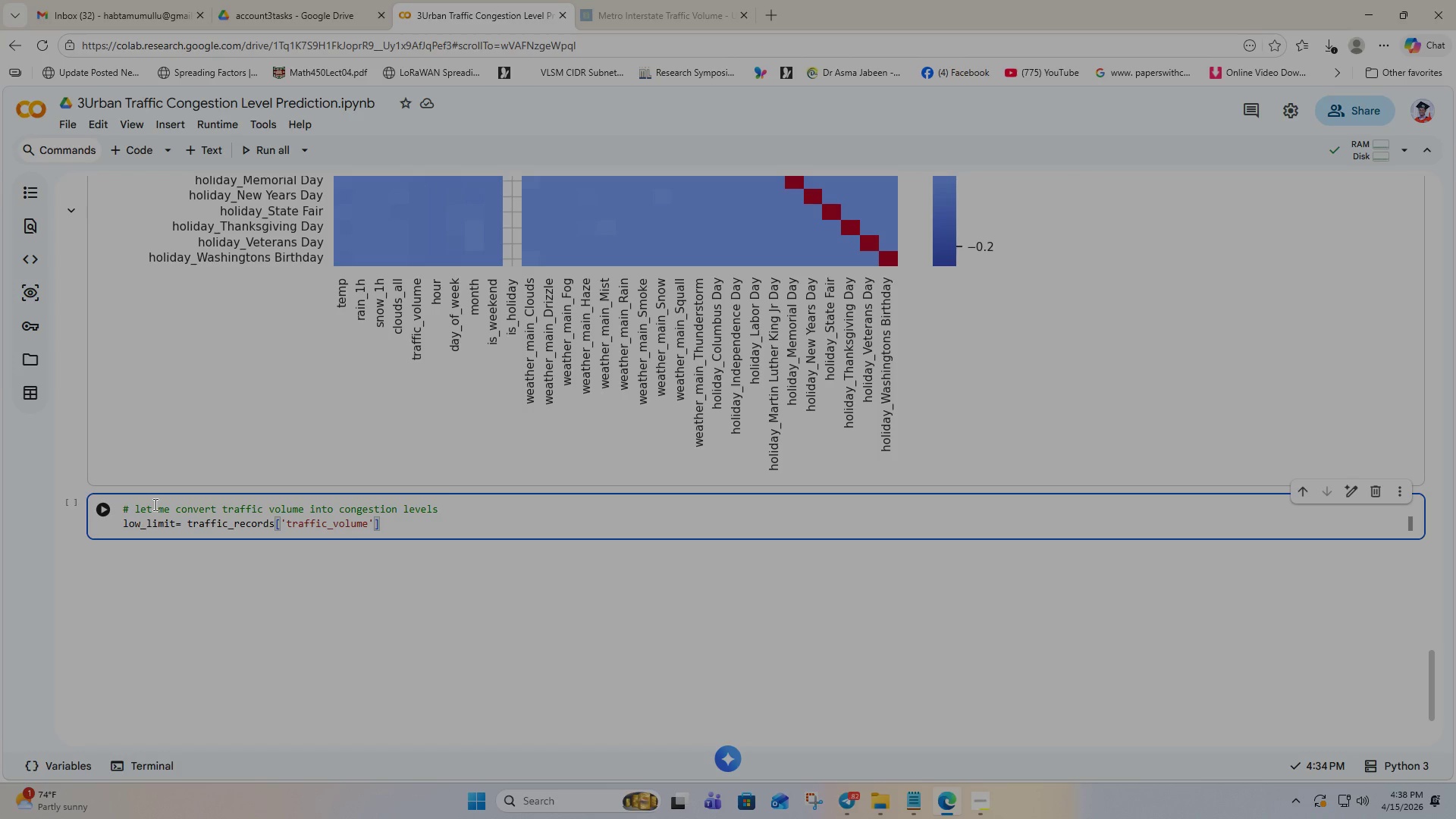 
key(Period)
 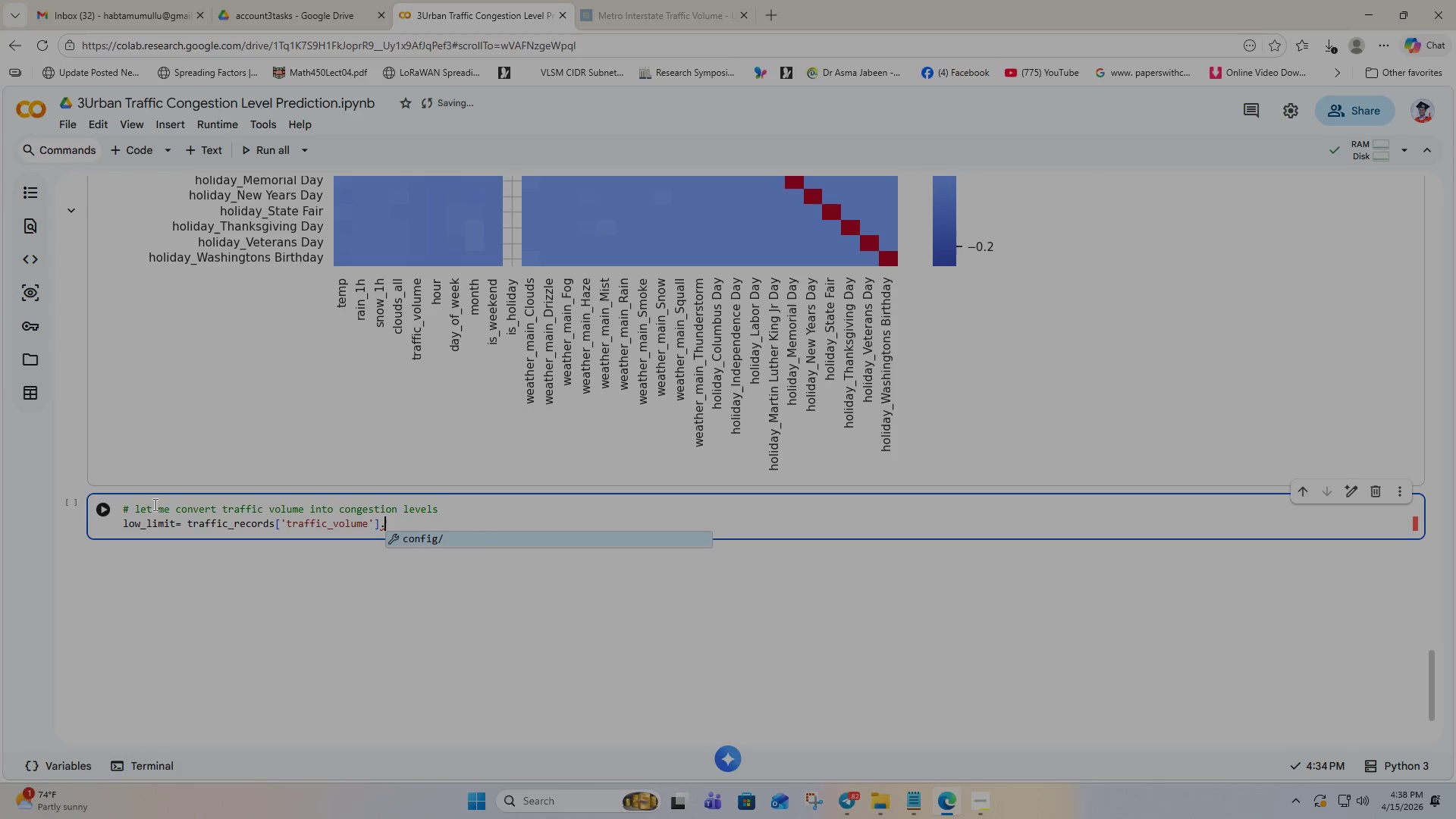 
type(qu)
 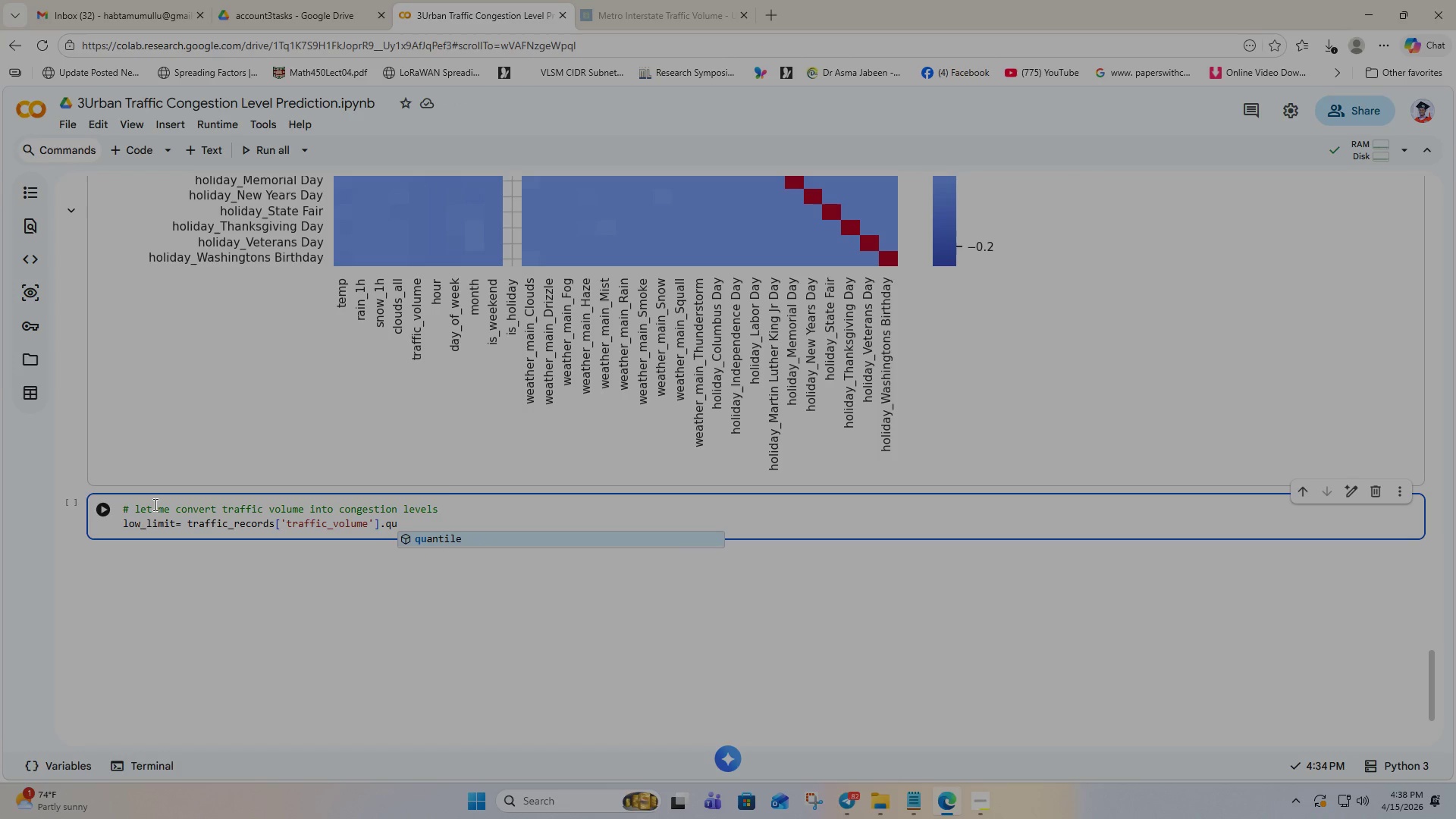 
type(antile)
 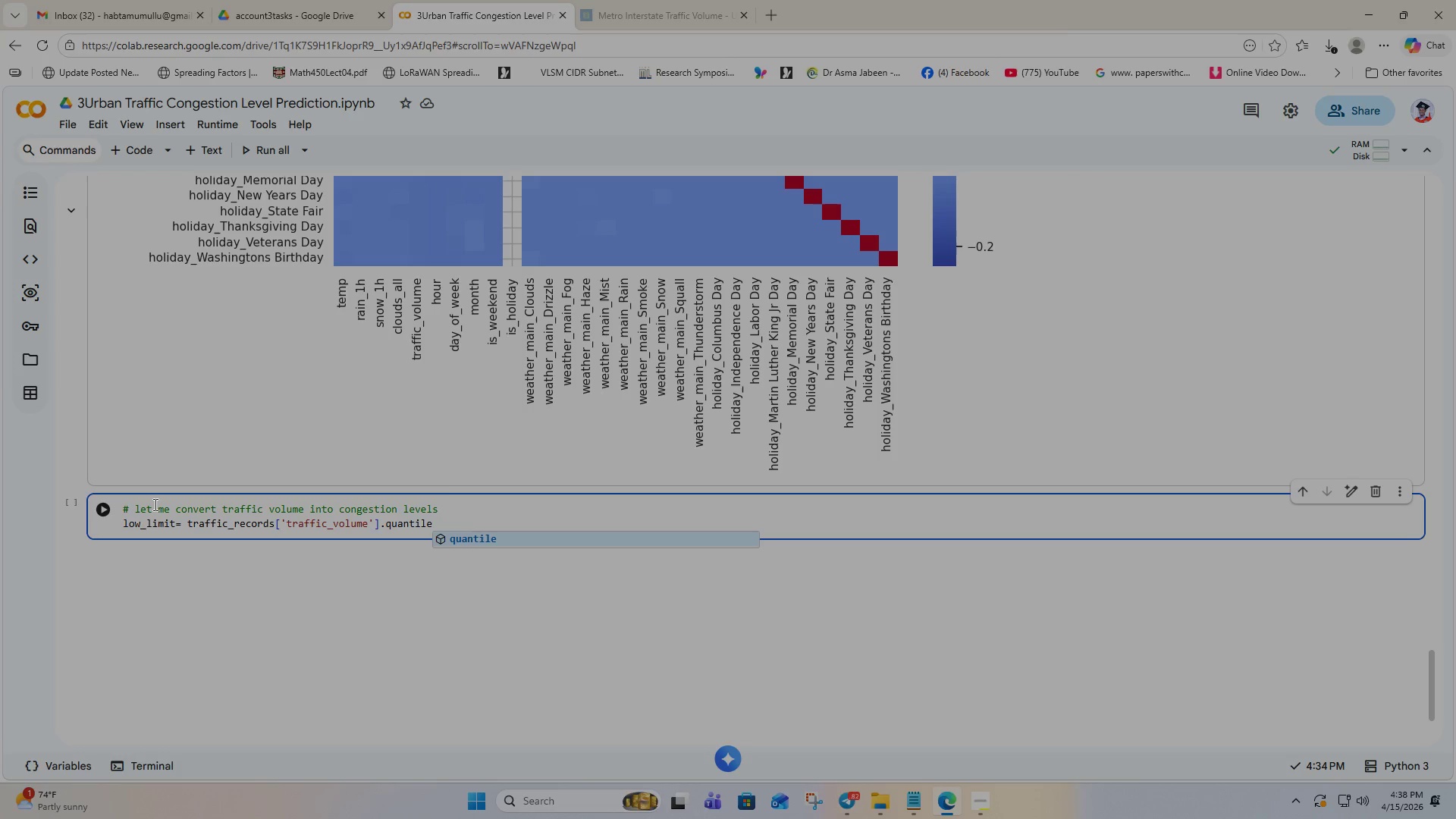 
key(Shift+9)
 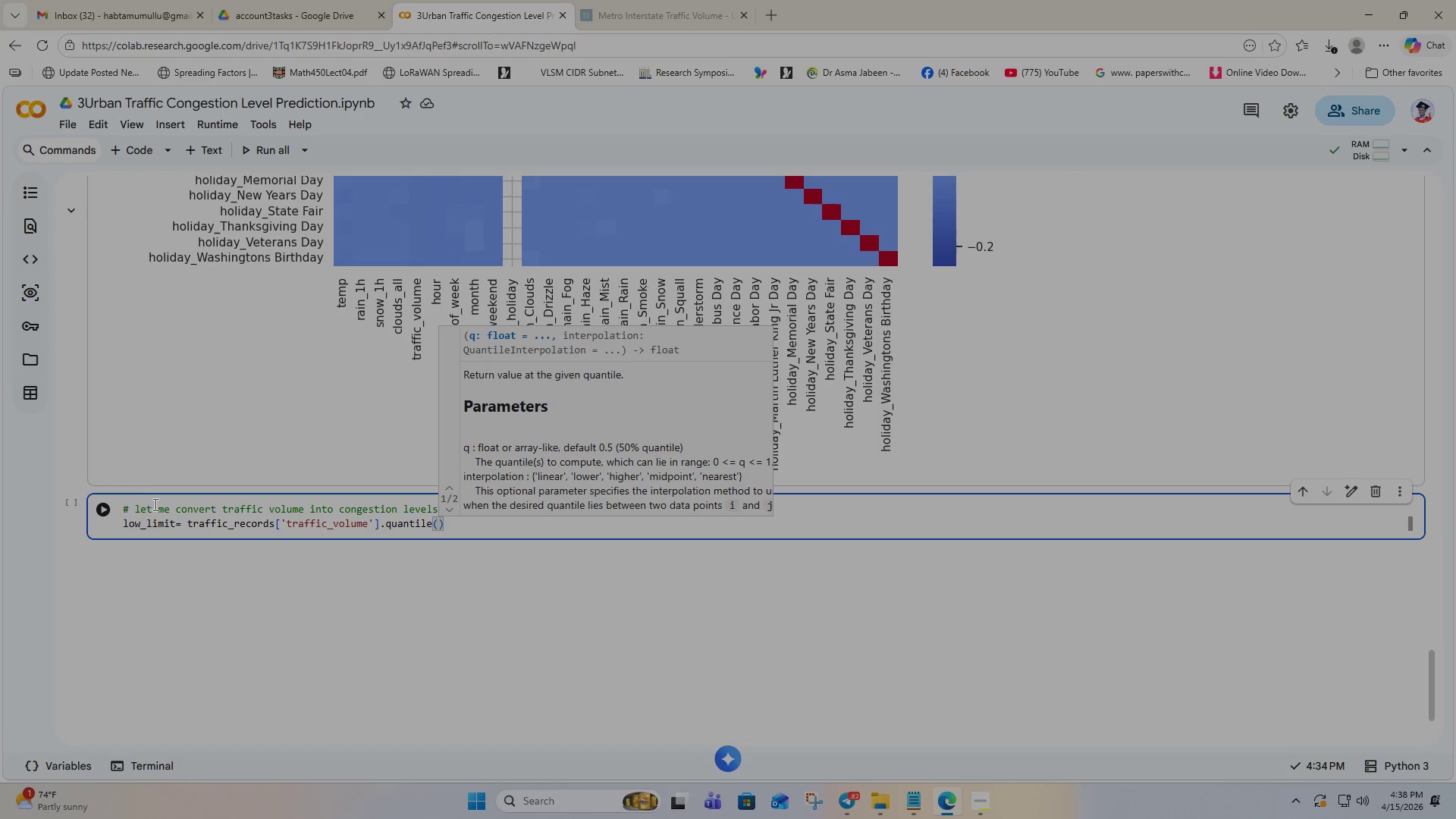 
type(0.33)
 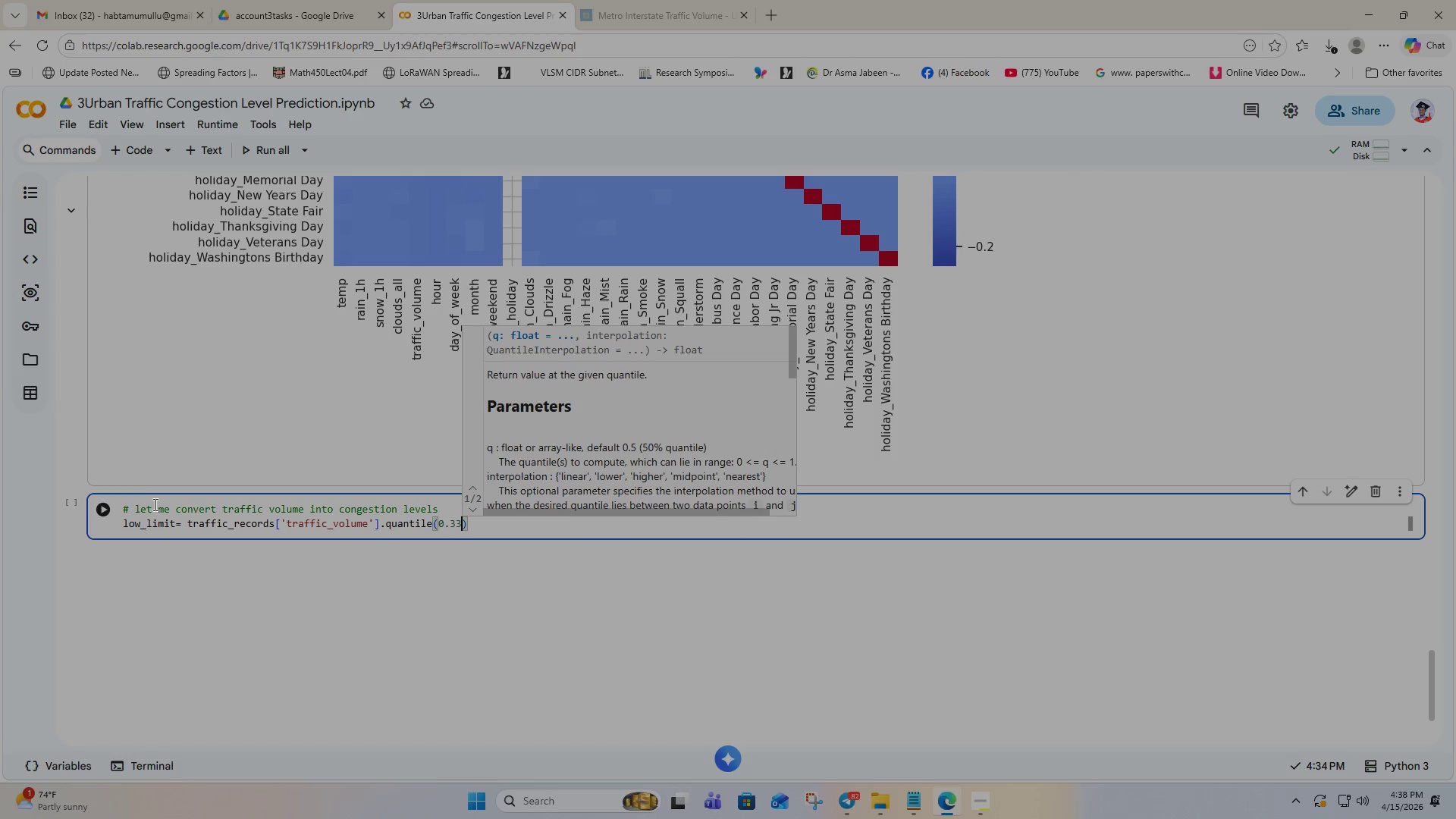 
key(ArrowRight)
 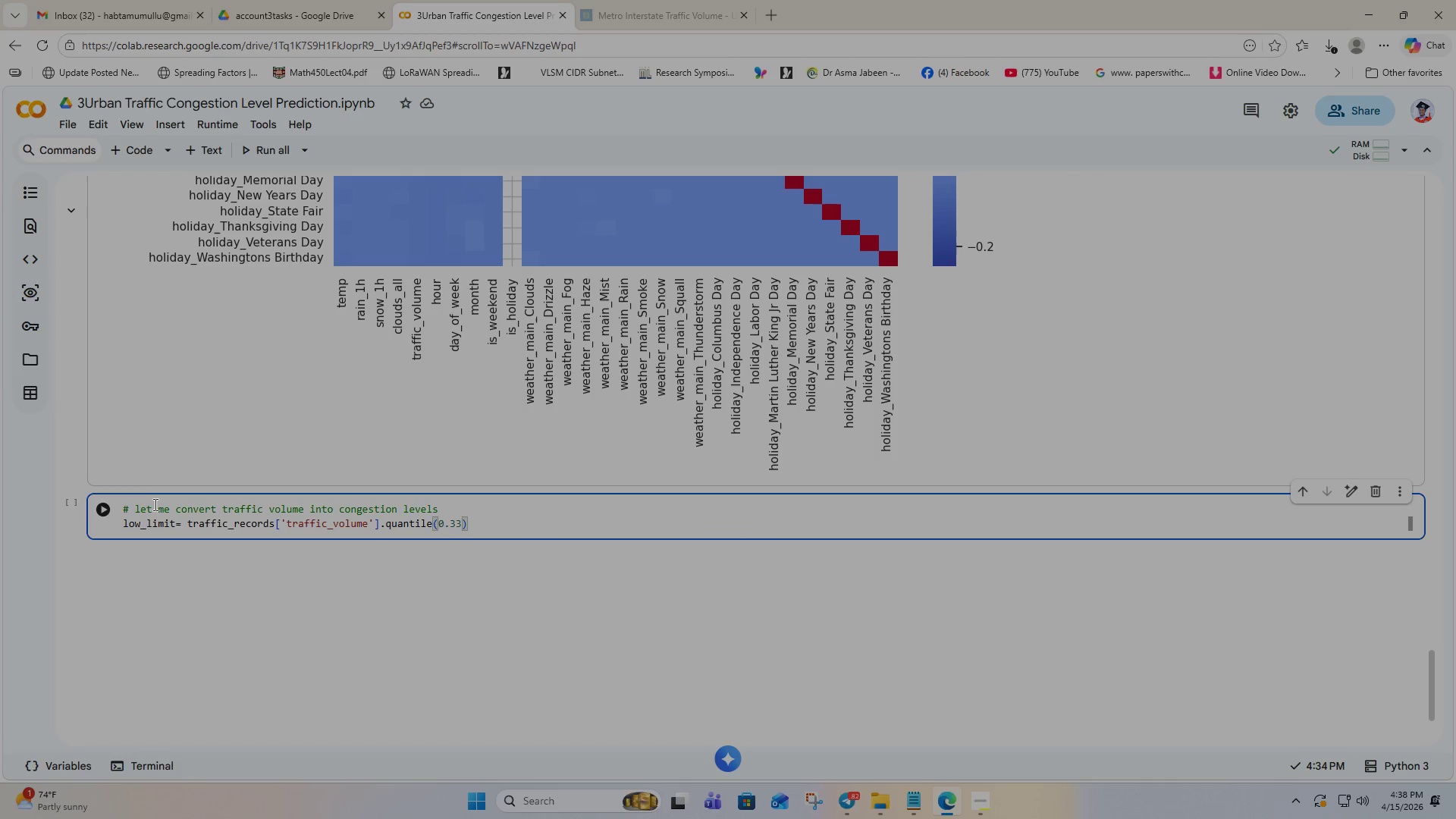 
key(Enter)
 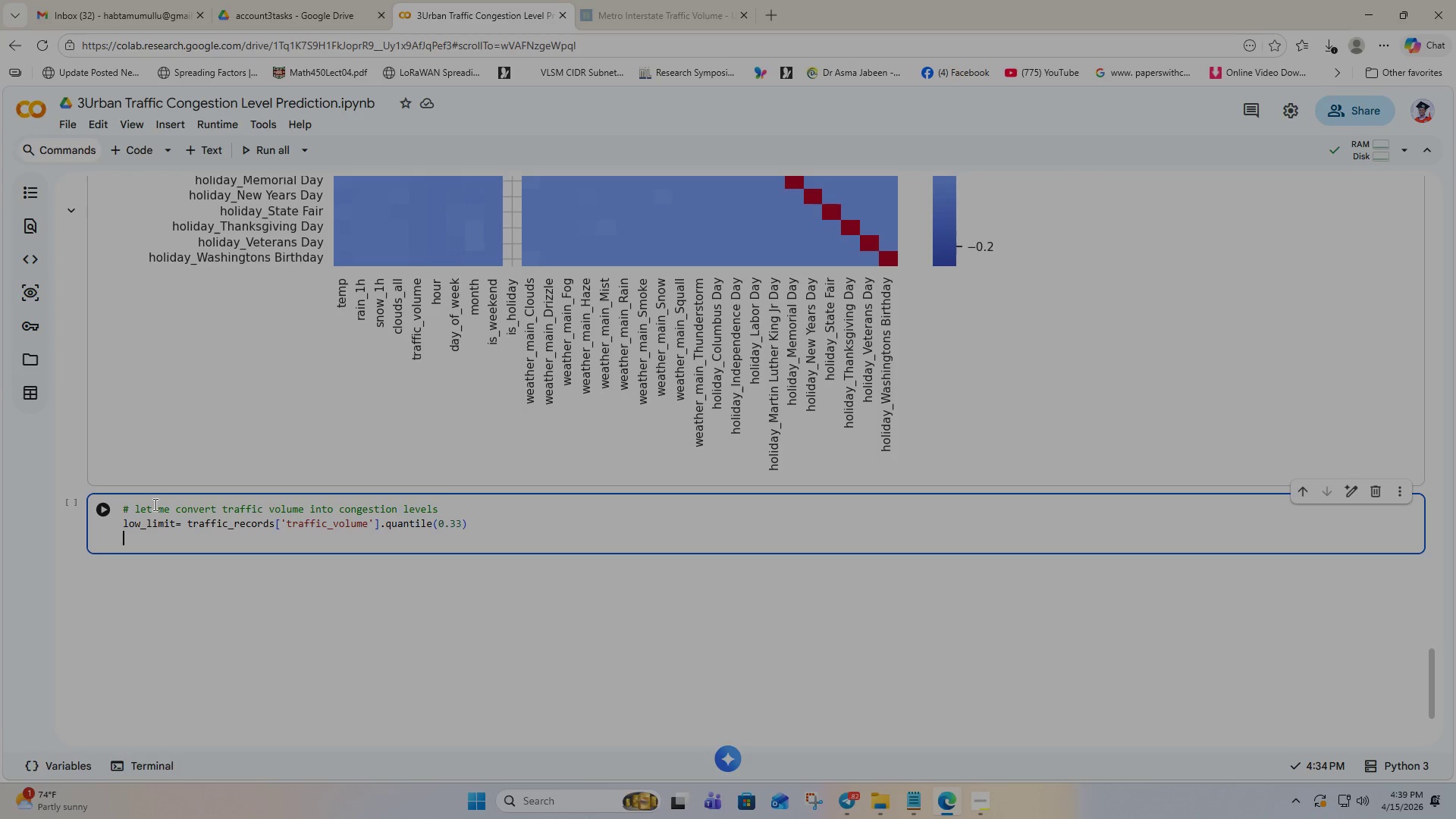 
type(high_limit= )
 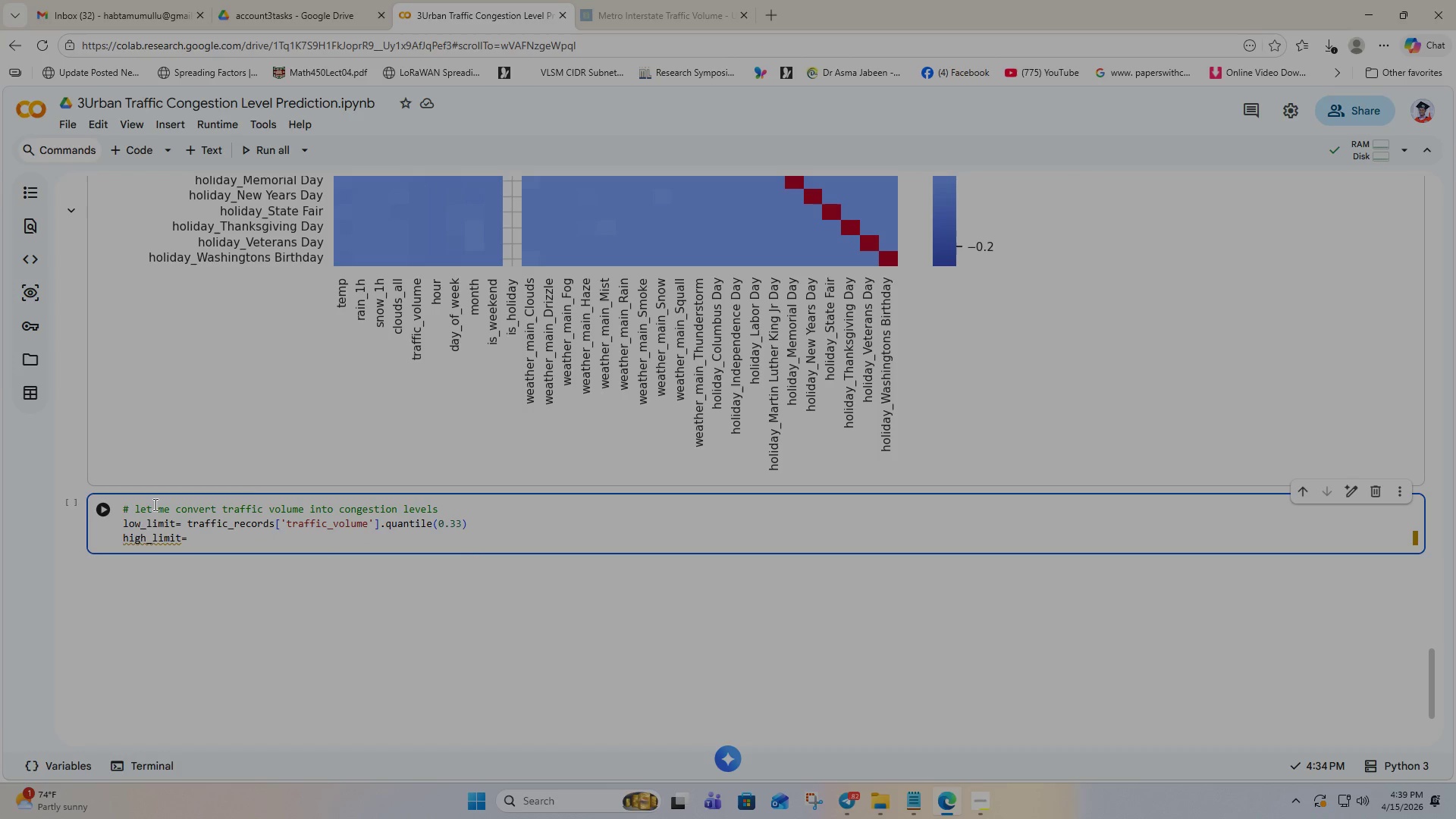 
type(traffic)
 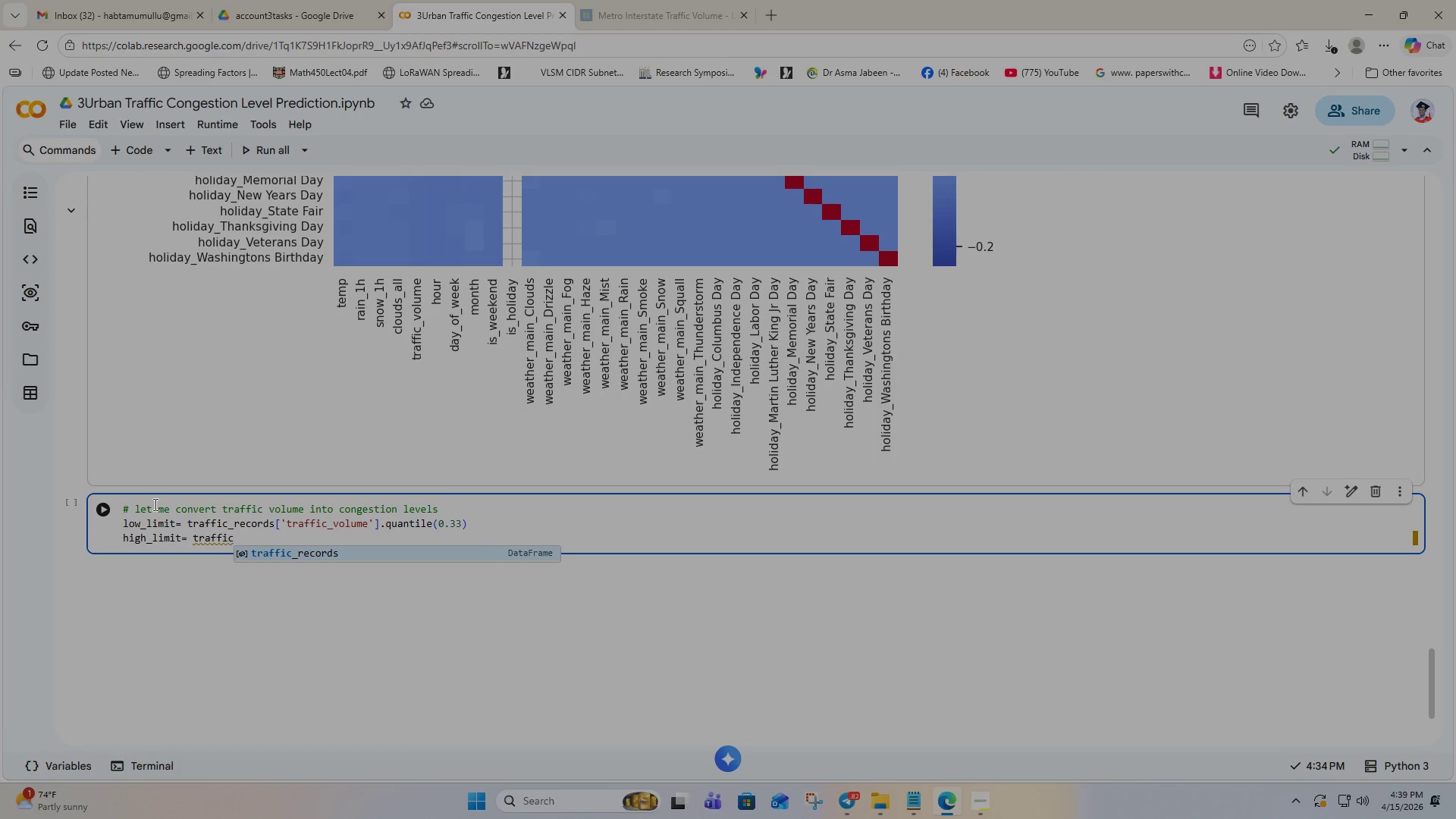 
wait(21.66)
 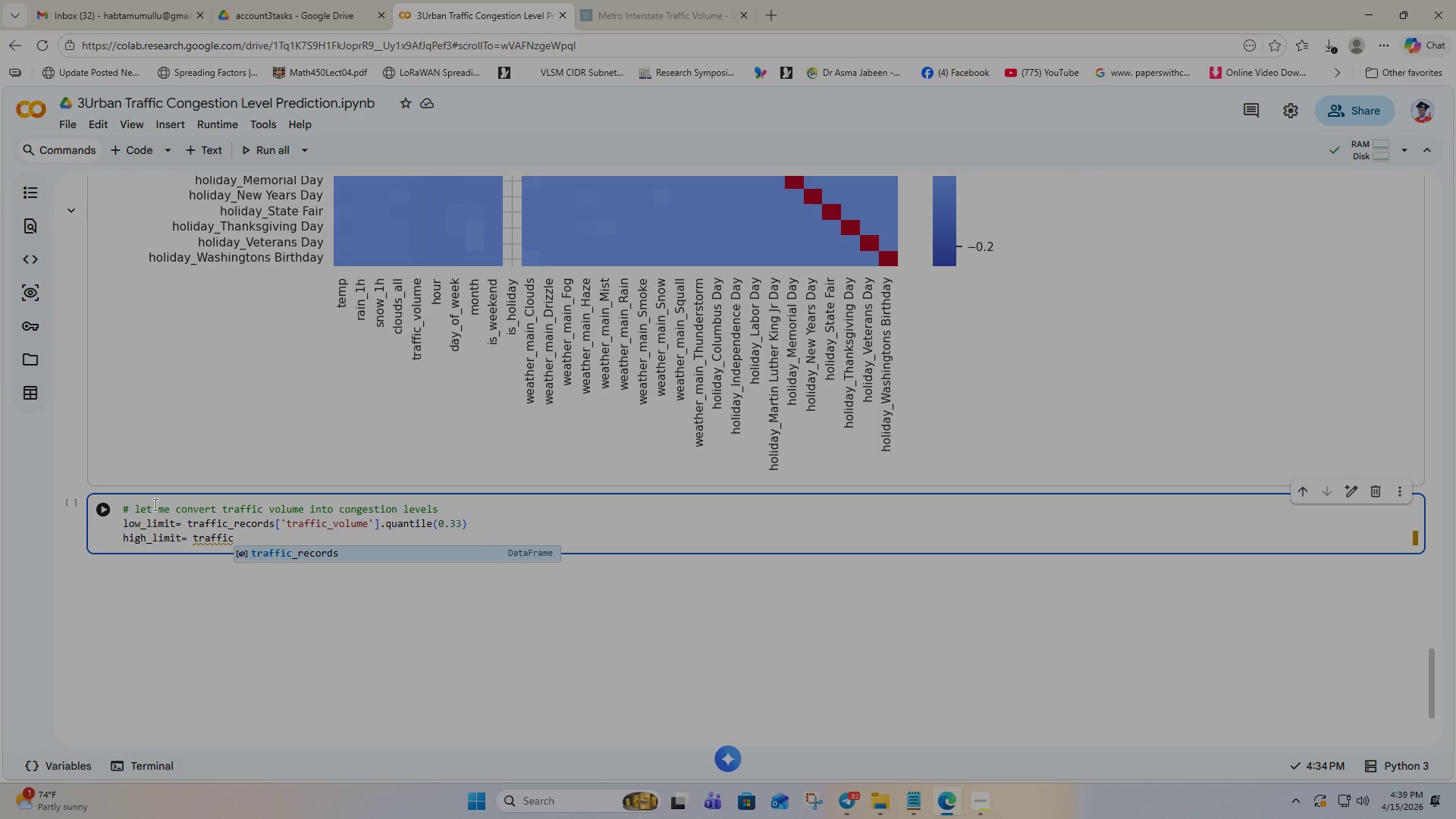 
key(Enter)
 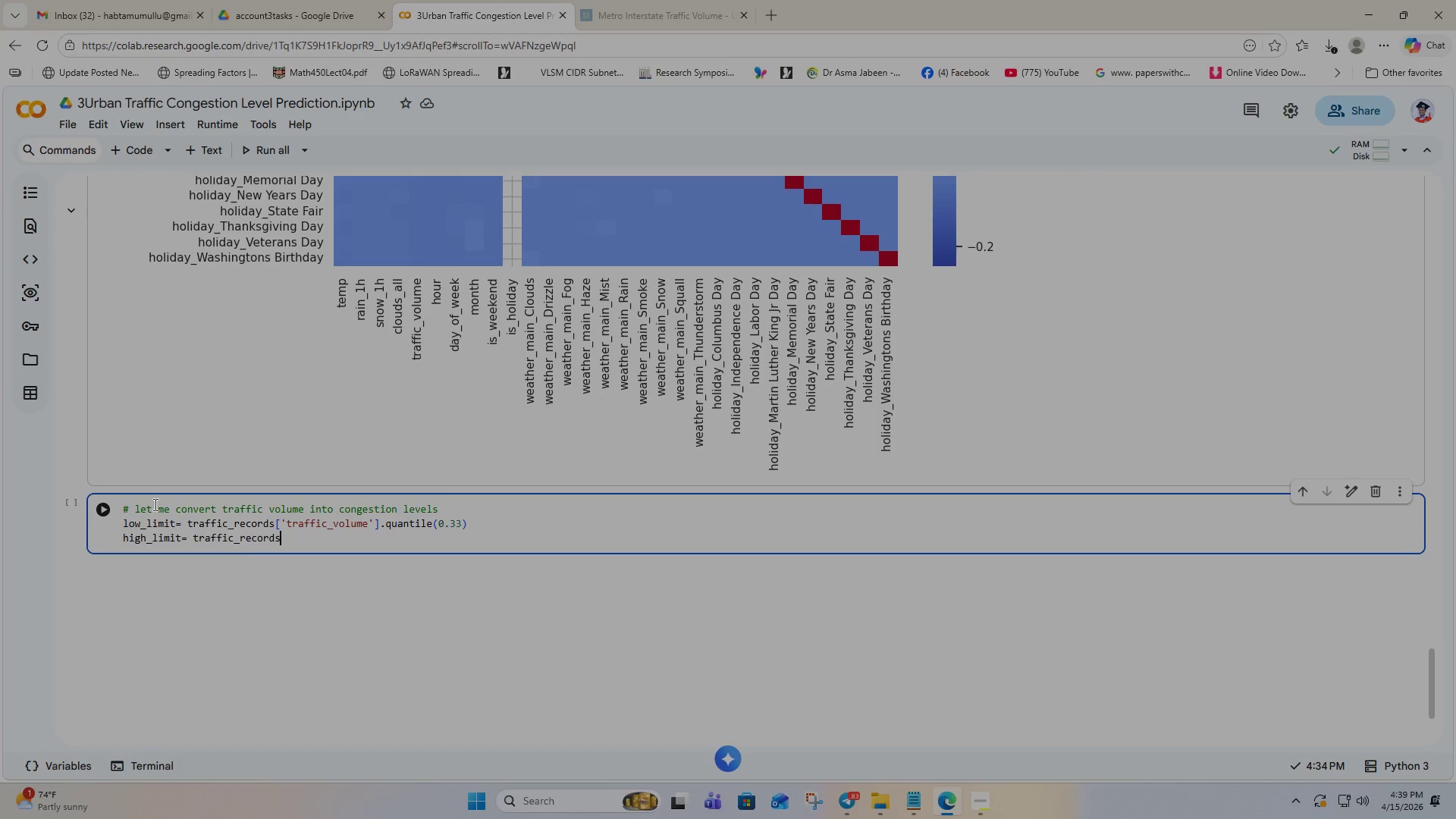 
key(BracketLeft)
 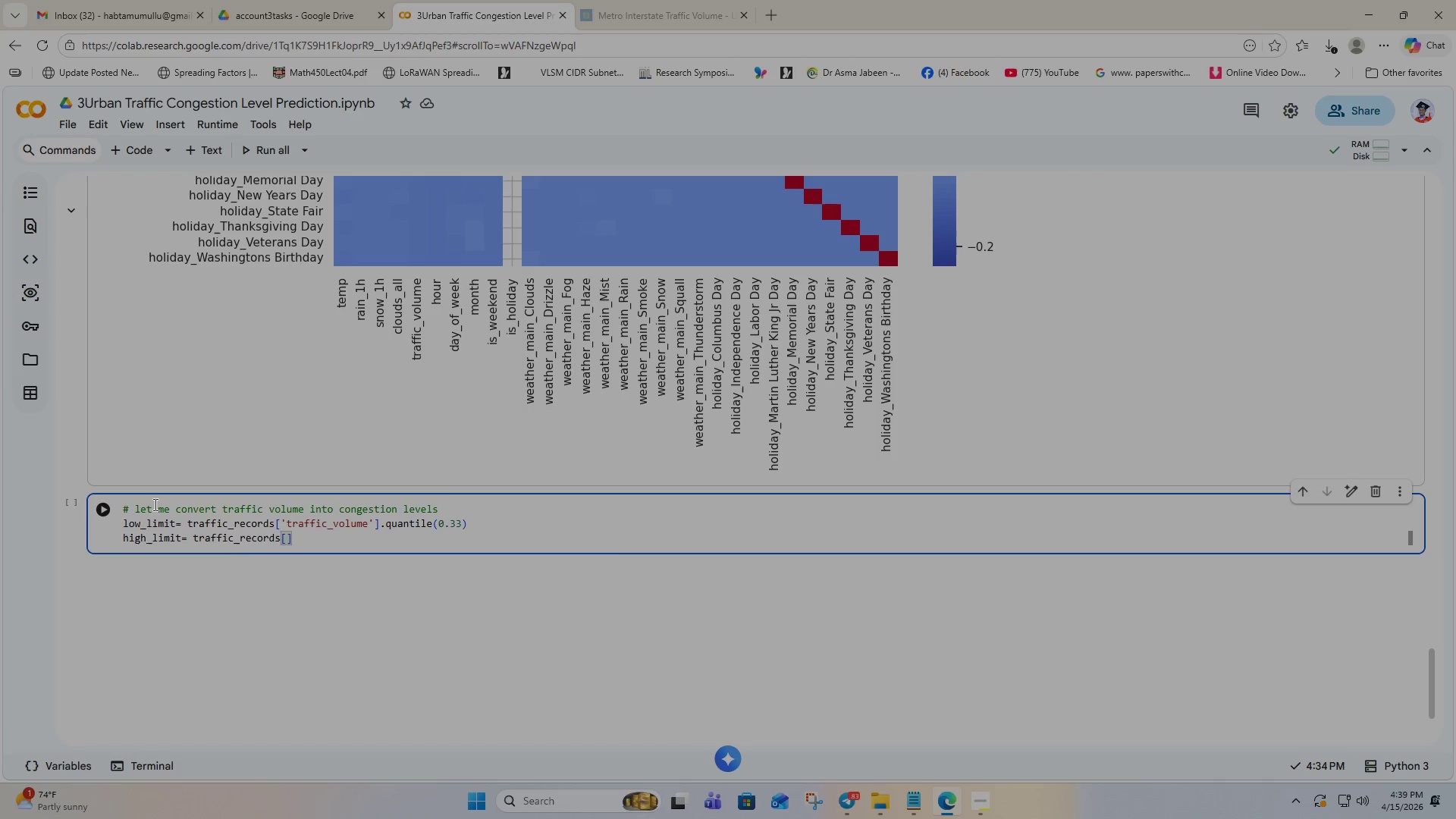 
key(Quote)
 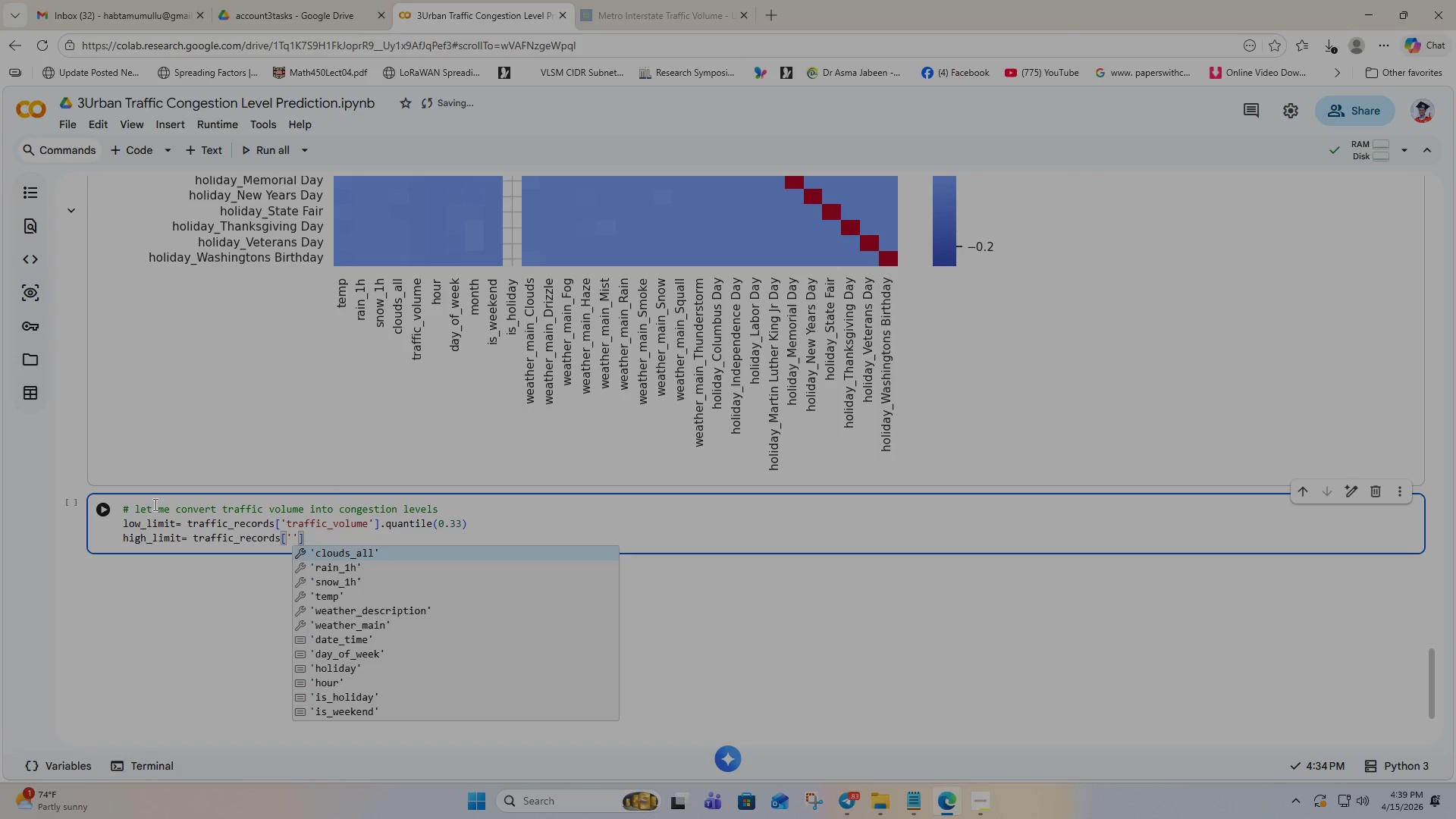 
type(traffic_volume)
 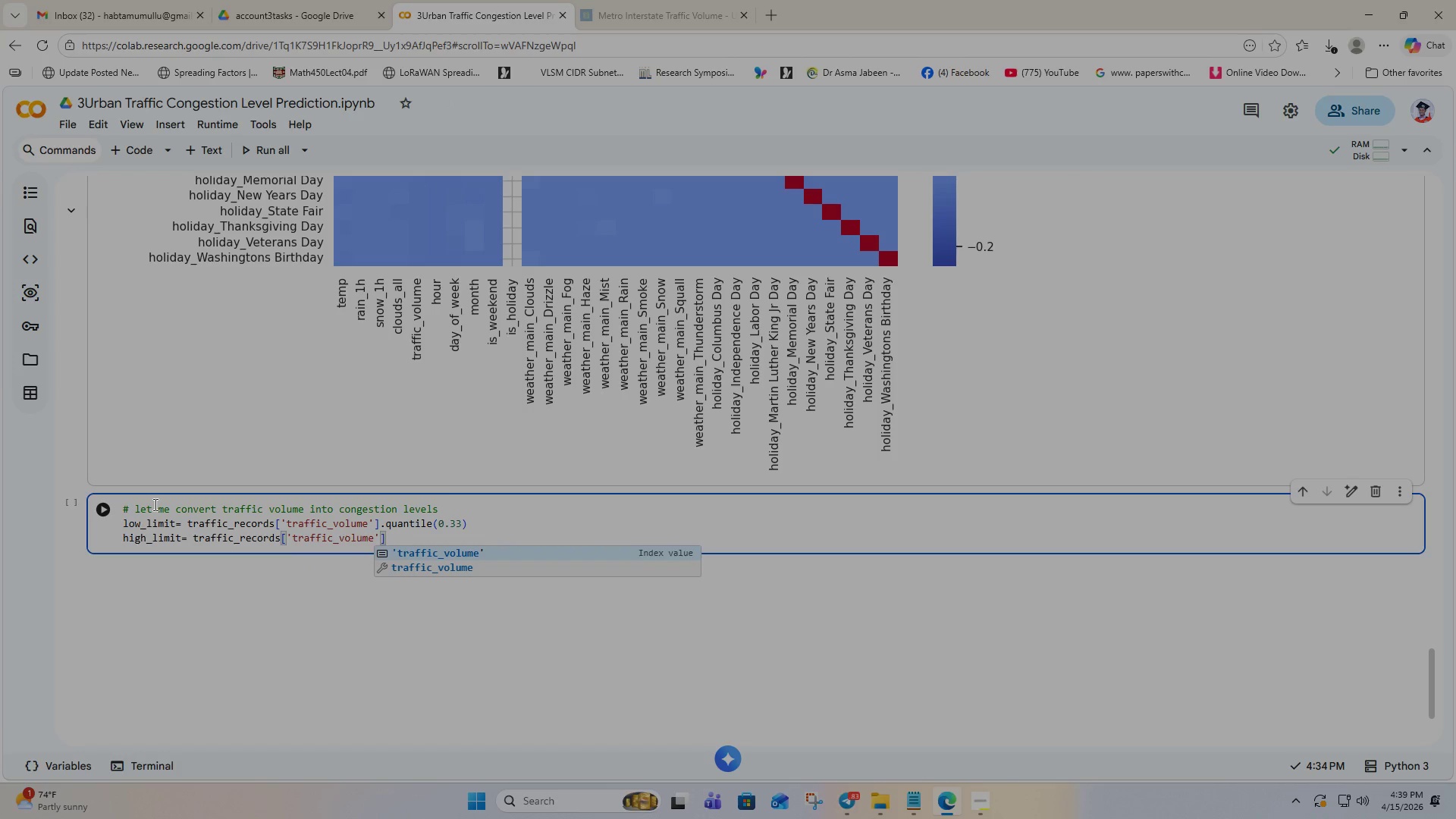 
key(ArrowRight)
 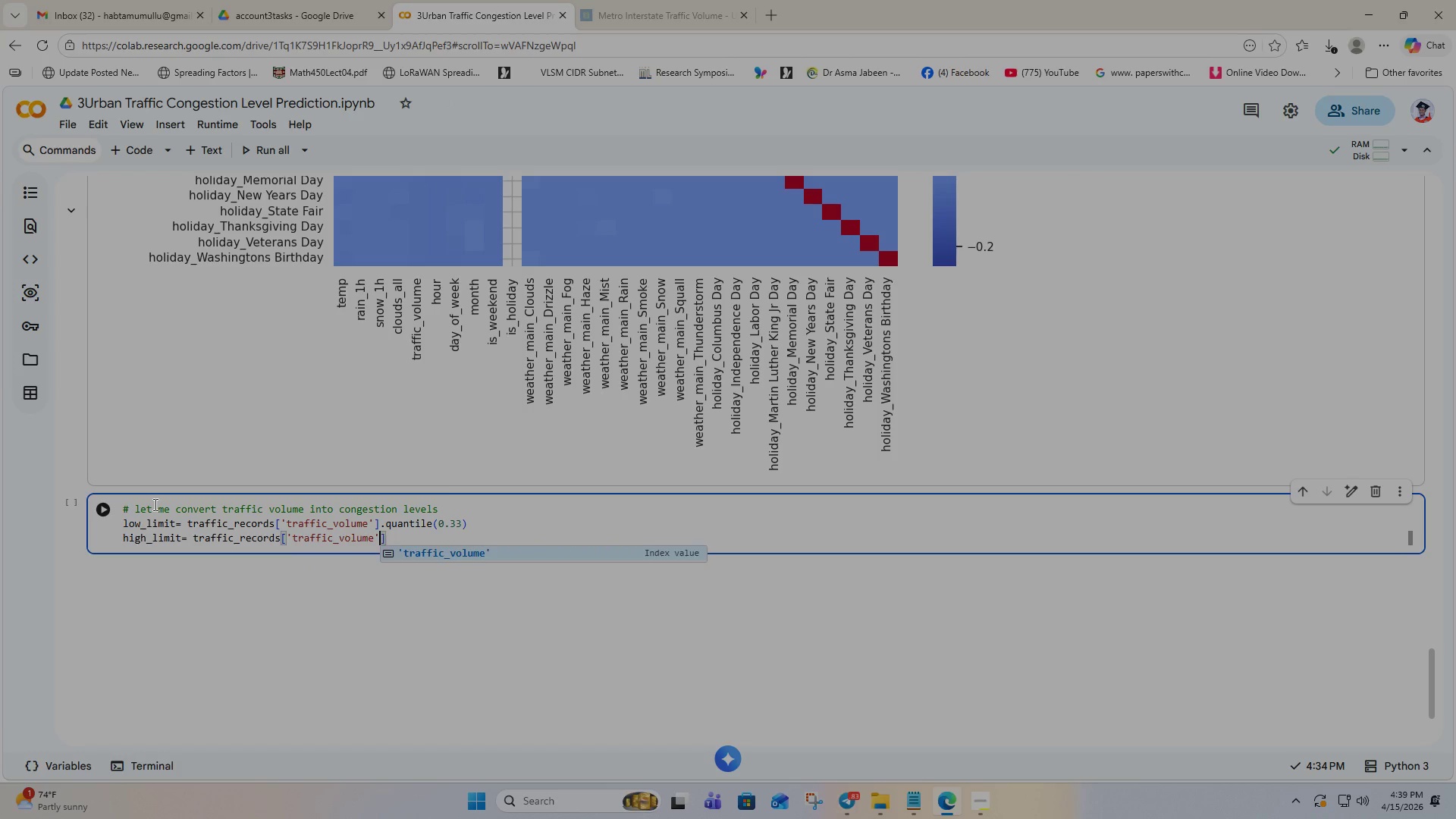 
key(ArrowRight)
 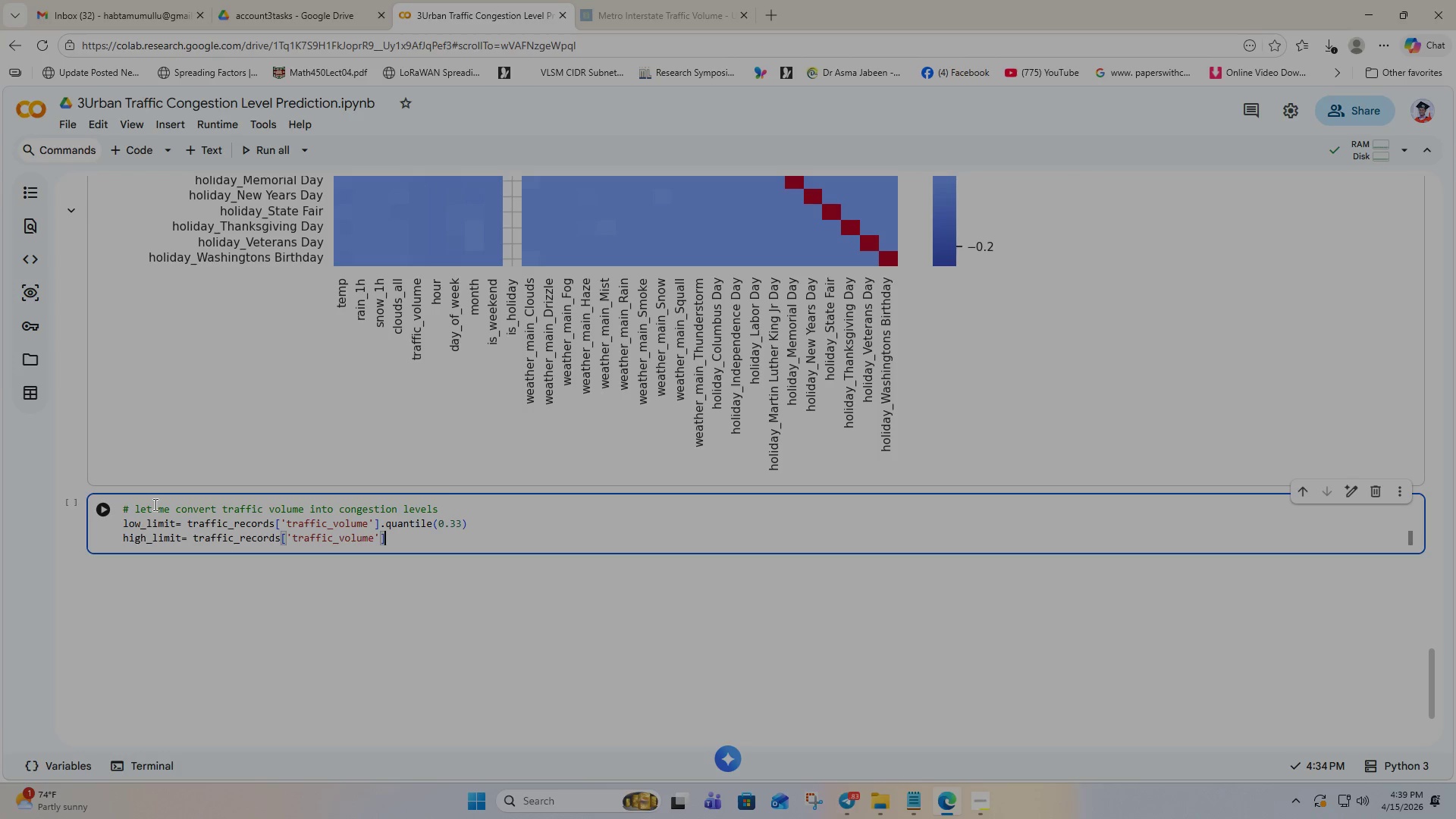 
type(.quantile)
 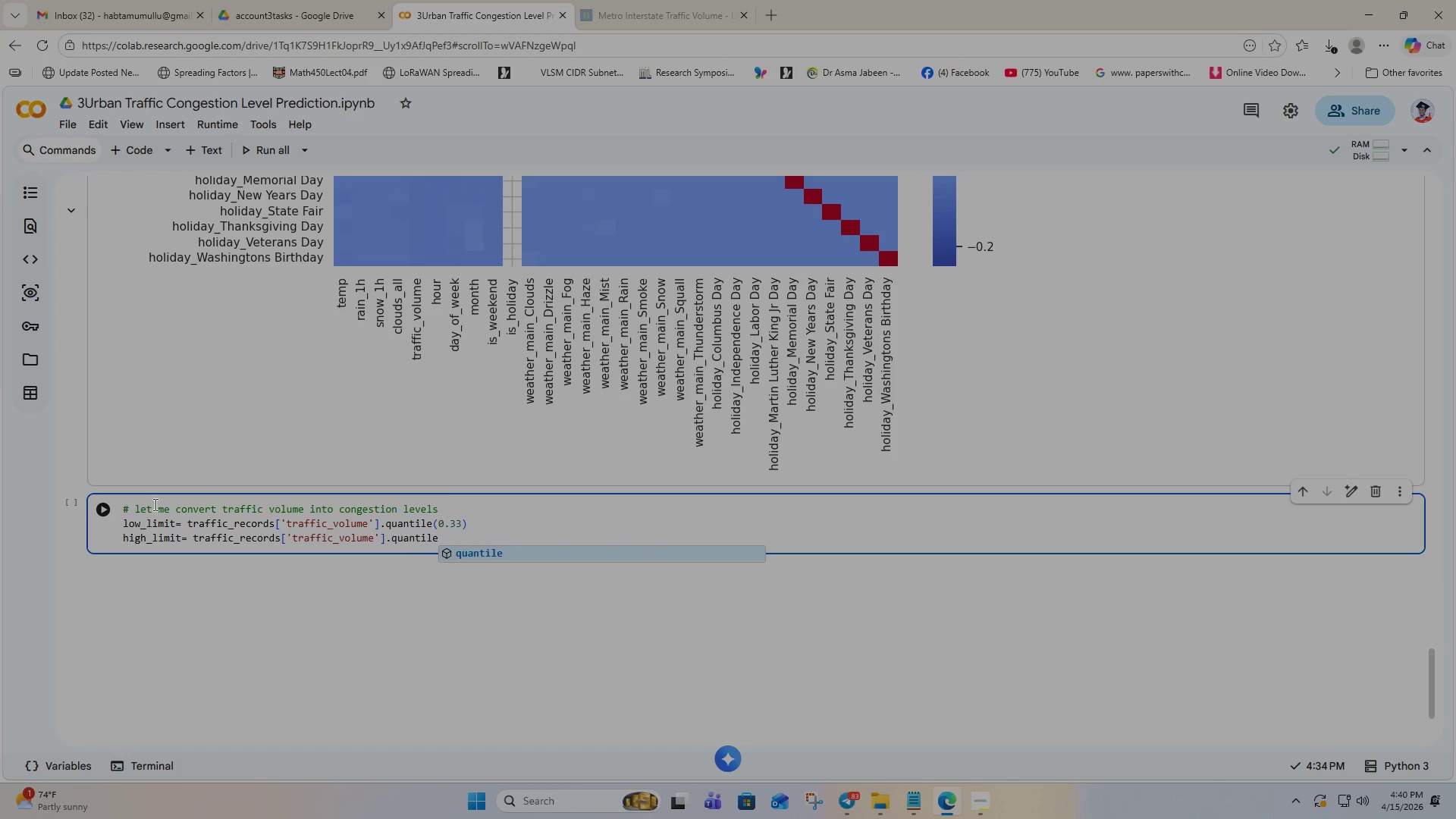 
key(Shift+9)
 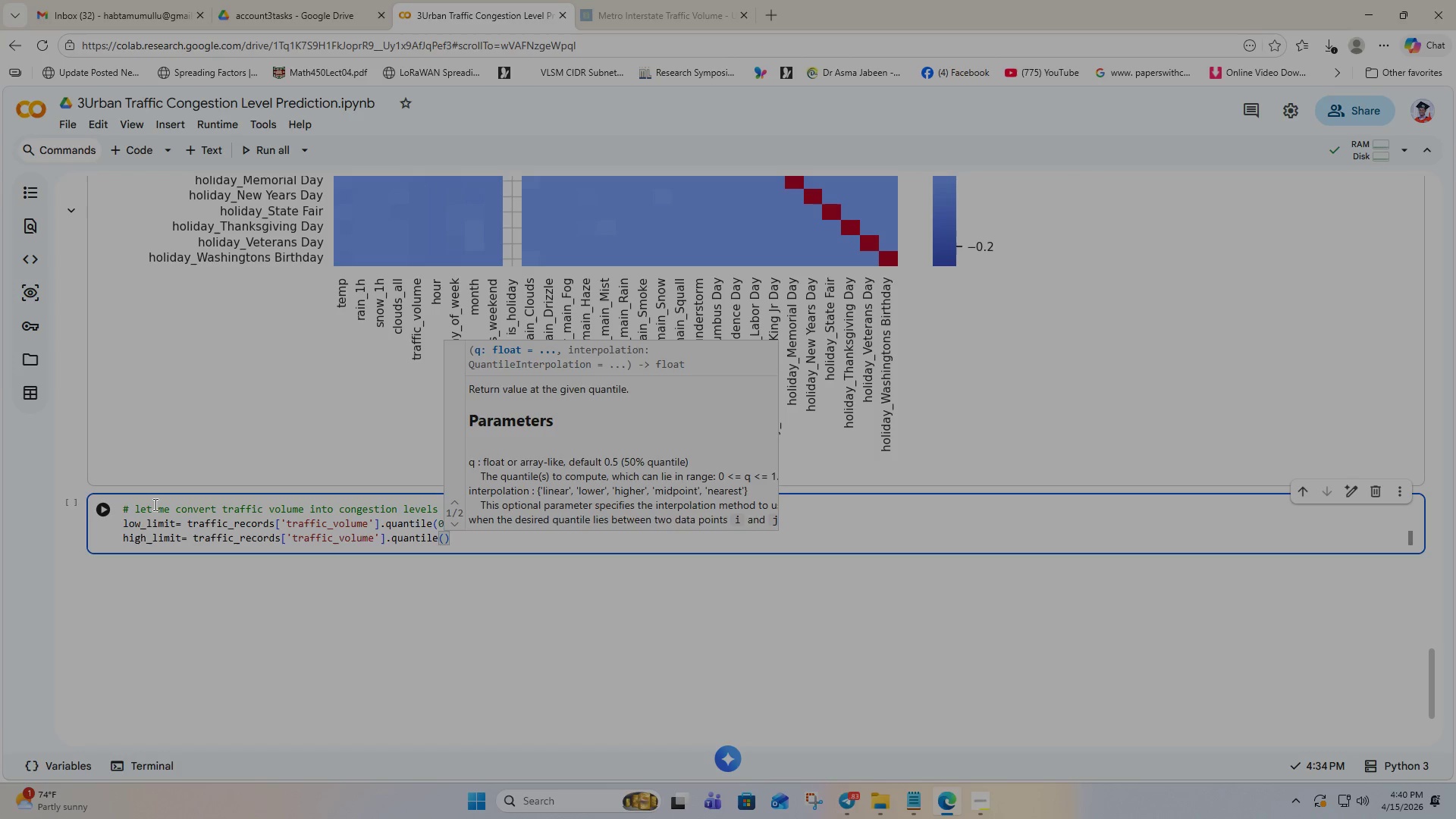 
key(0)
 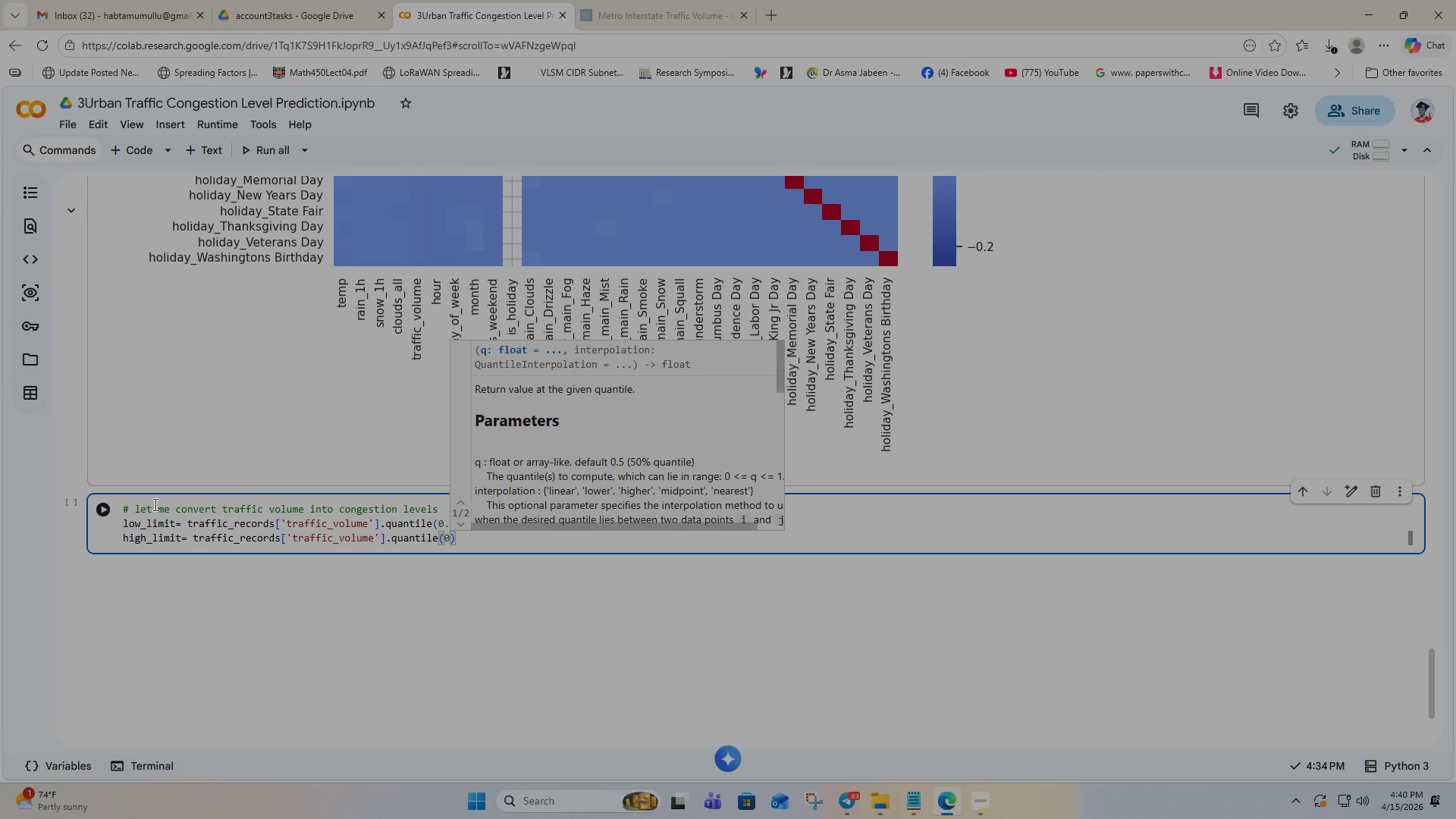 
key(Period)
 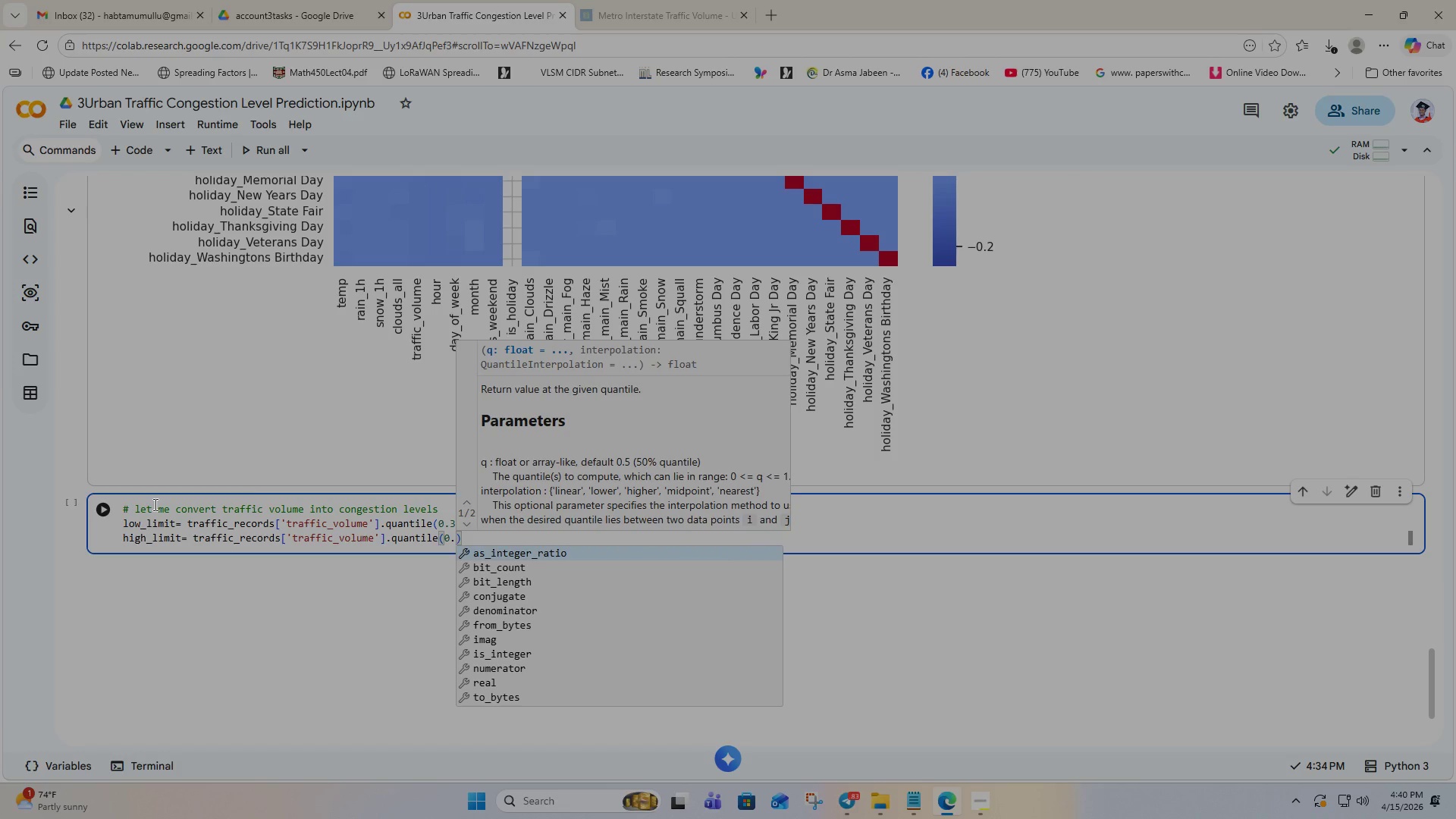 
type(66)
 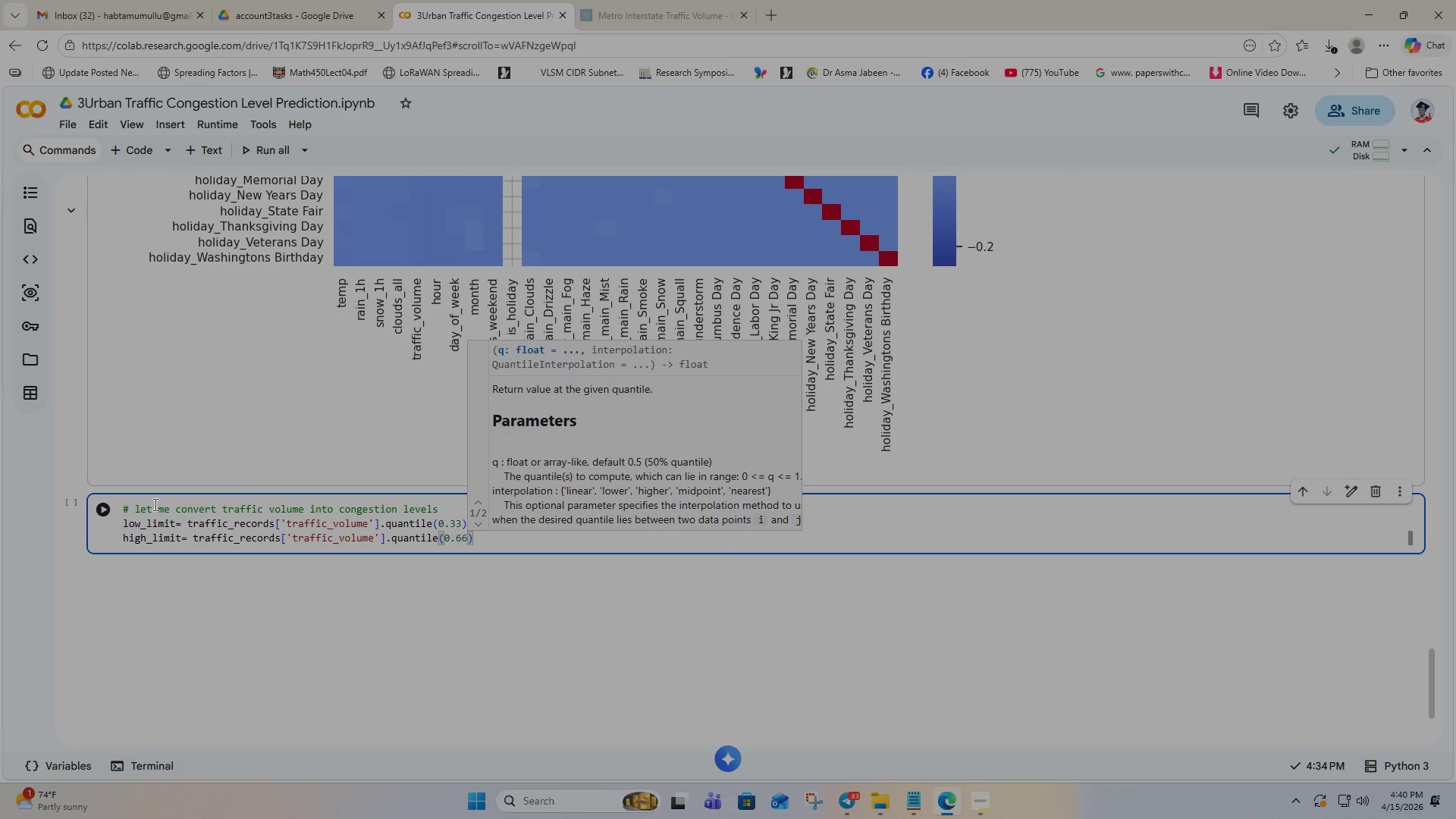 
key(ArrowRight)
 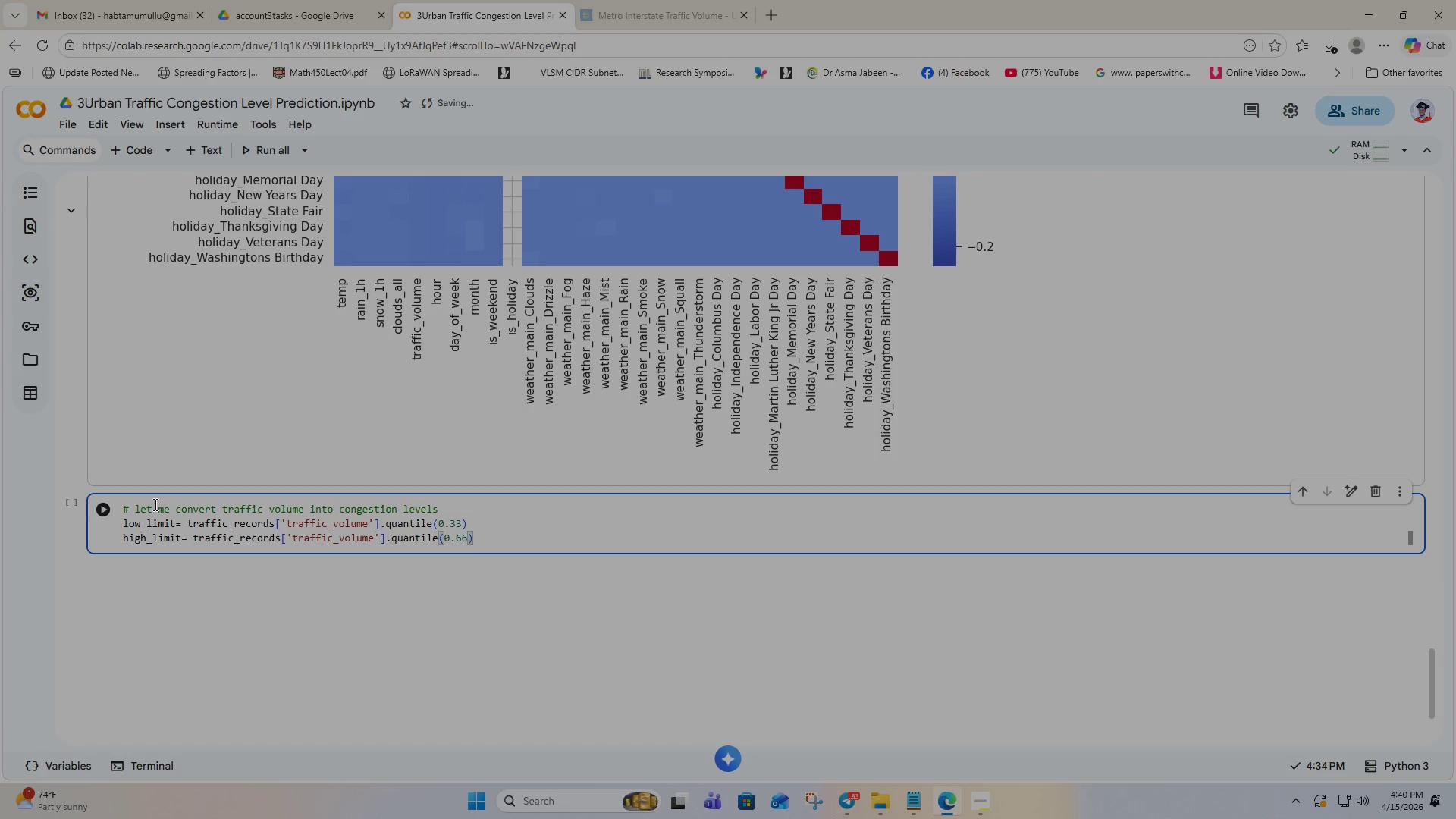 
key(Enter)
 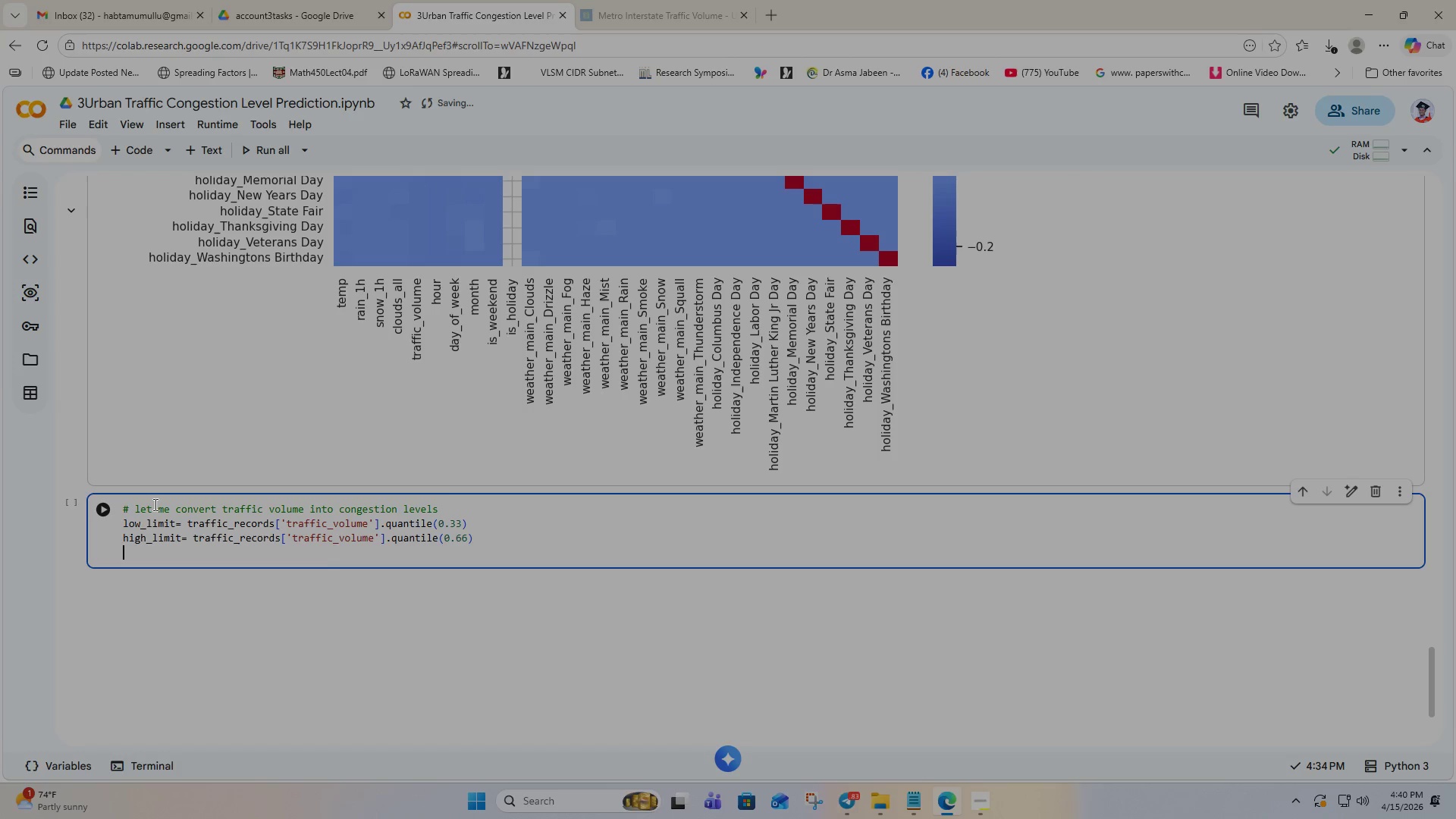 
key(Enter)
 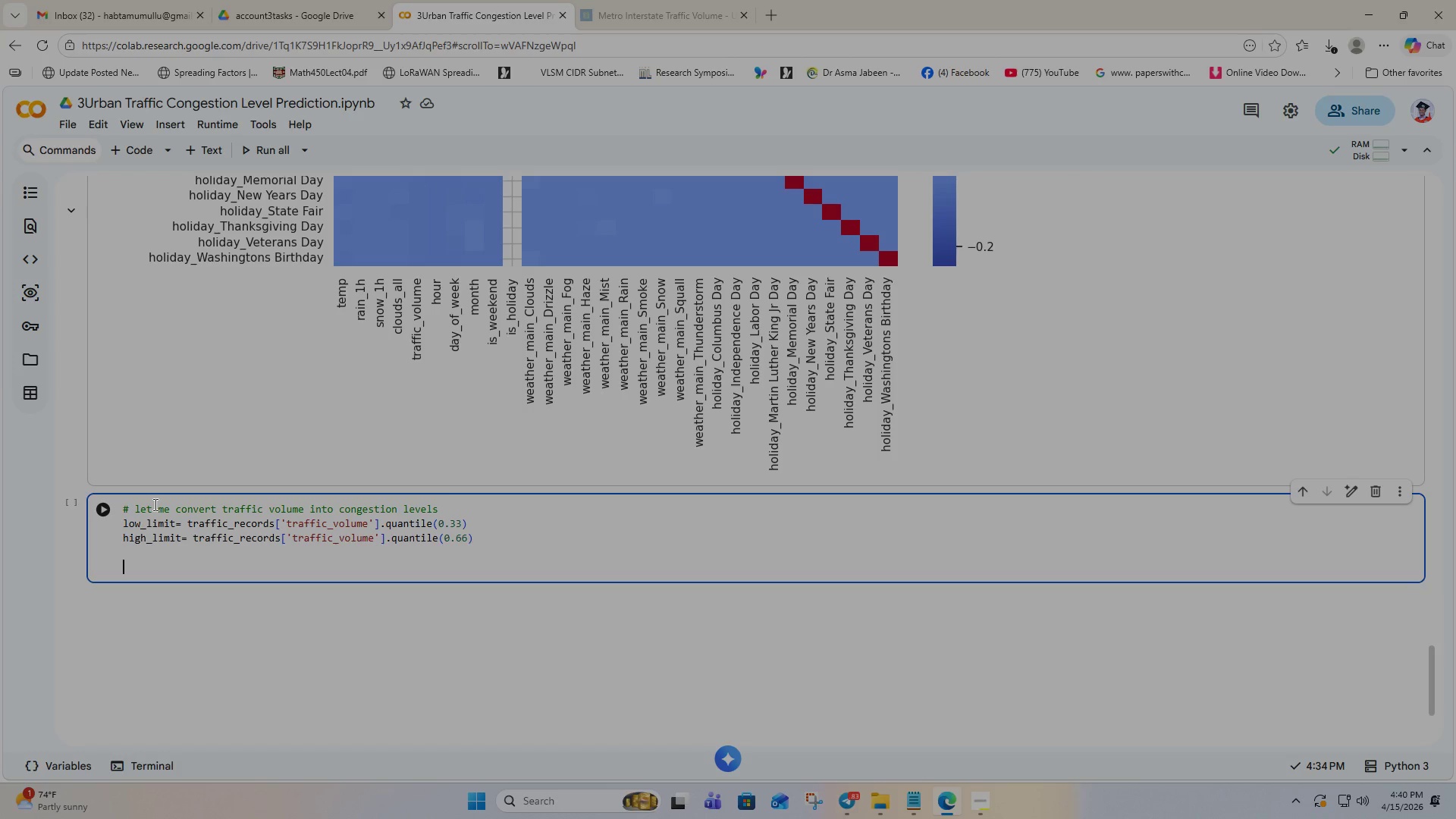 
wait(18.27)
 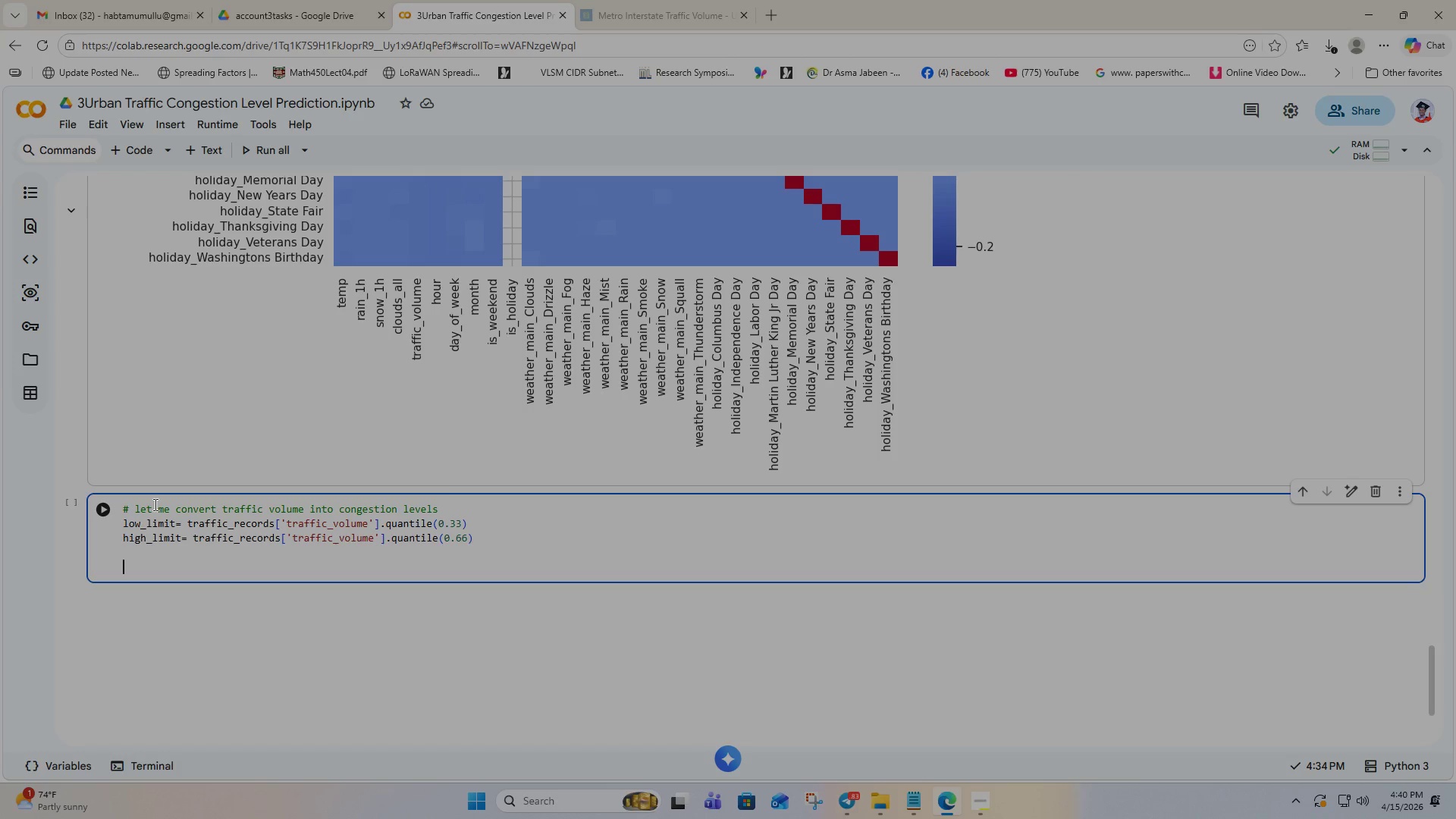 
hold_key(key=ShiftLeft, duration=0.39)
 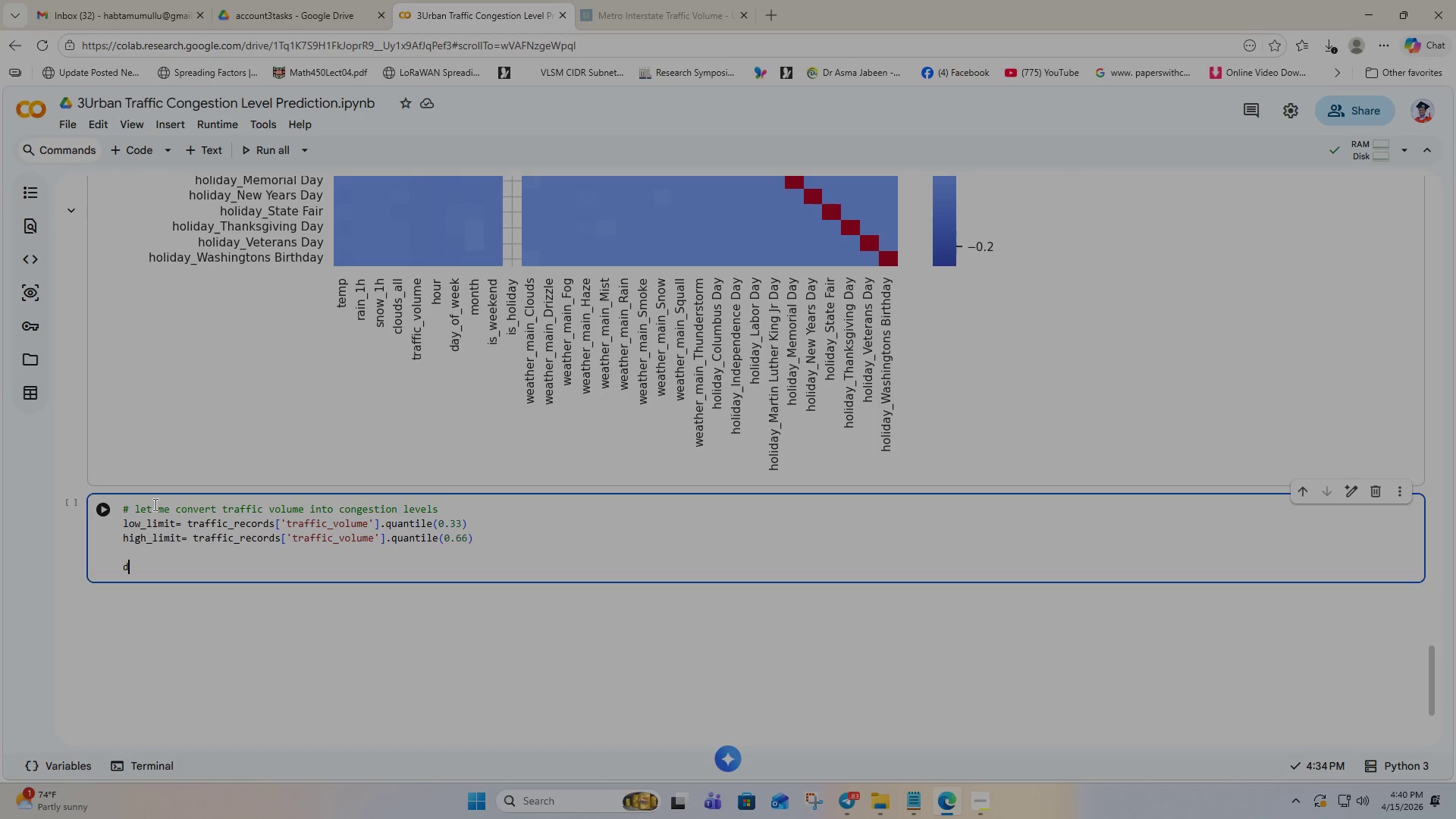 
type(def assign_congestion)
 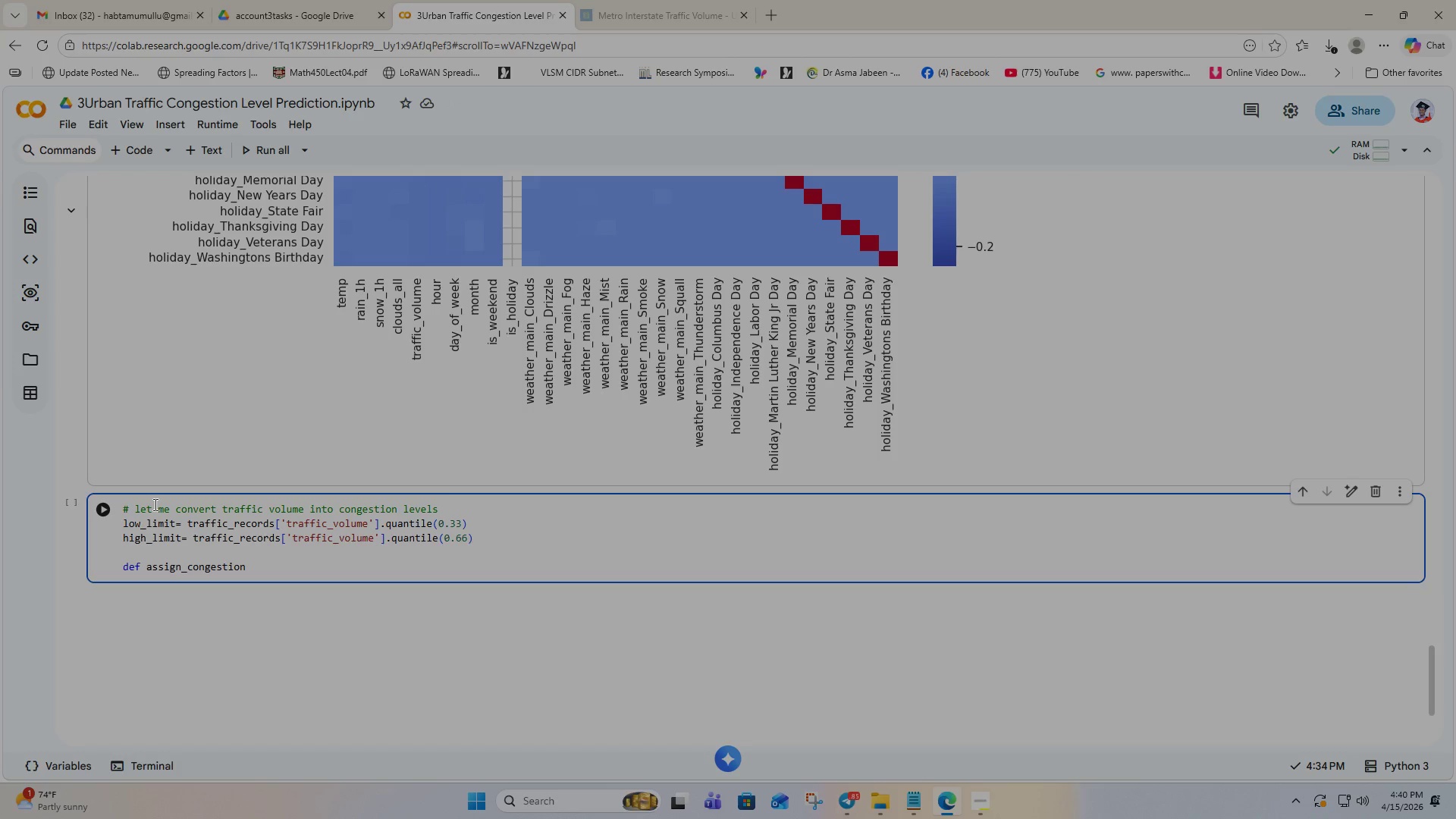 
type((Volume)
 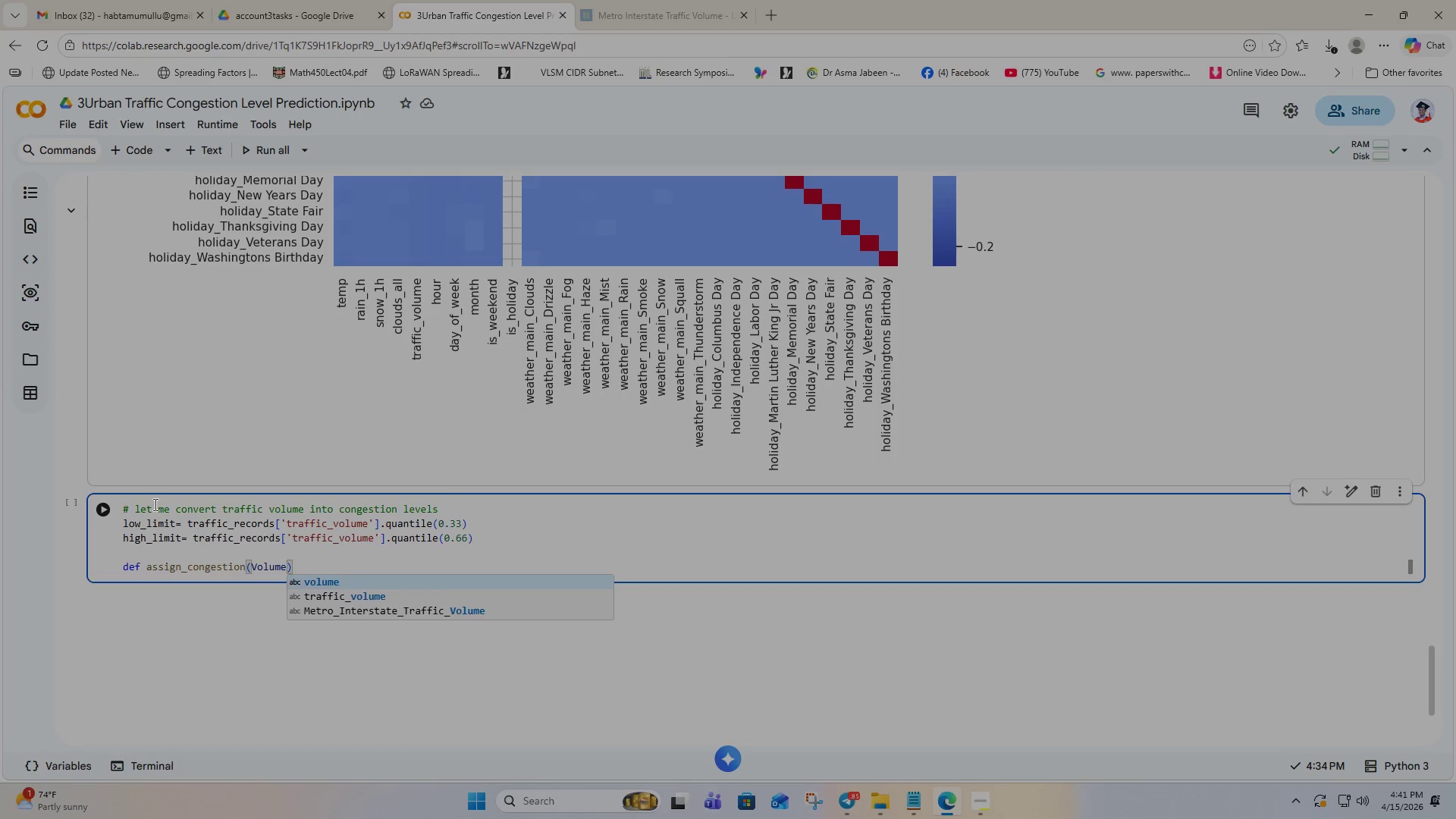 
key(ArrowRight)
 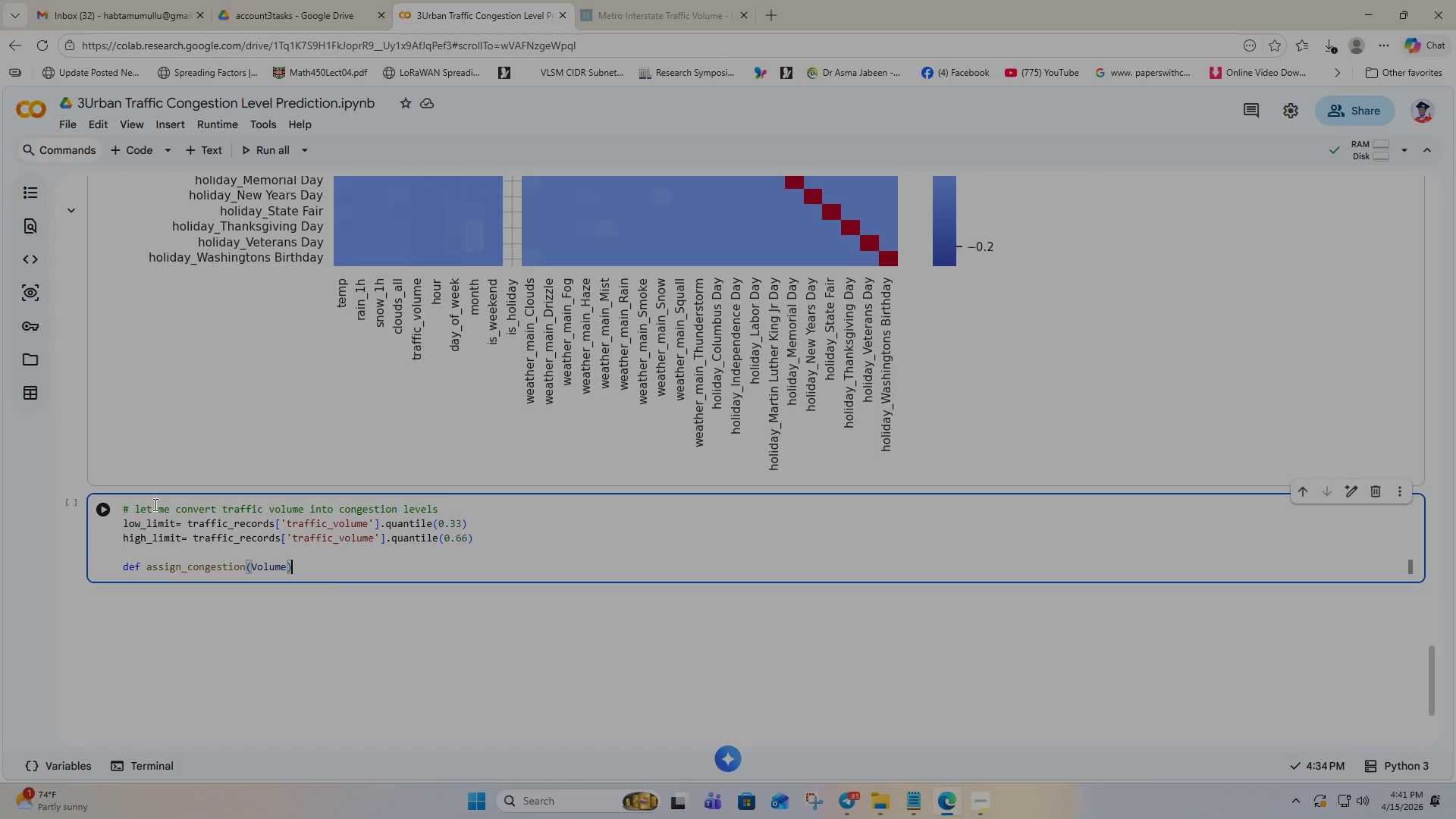 
key(Enter)
 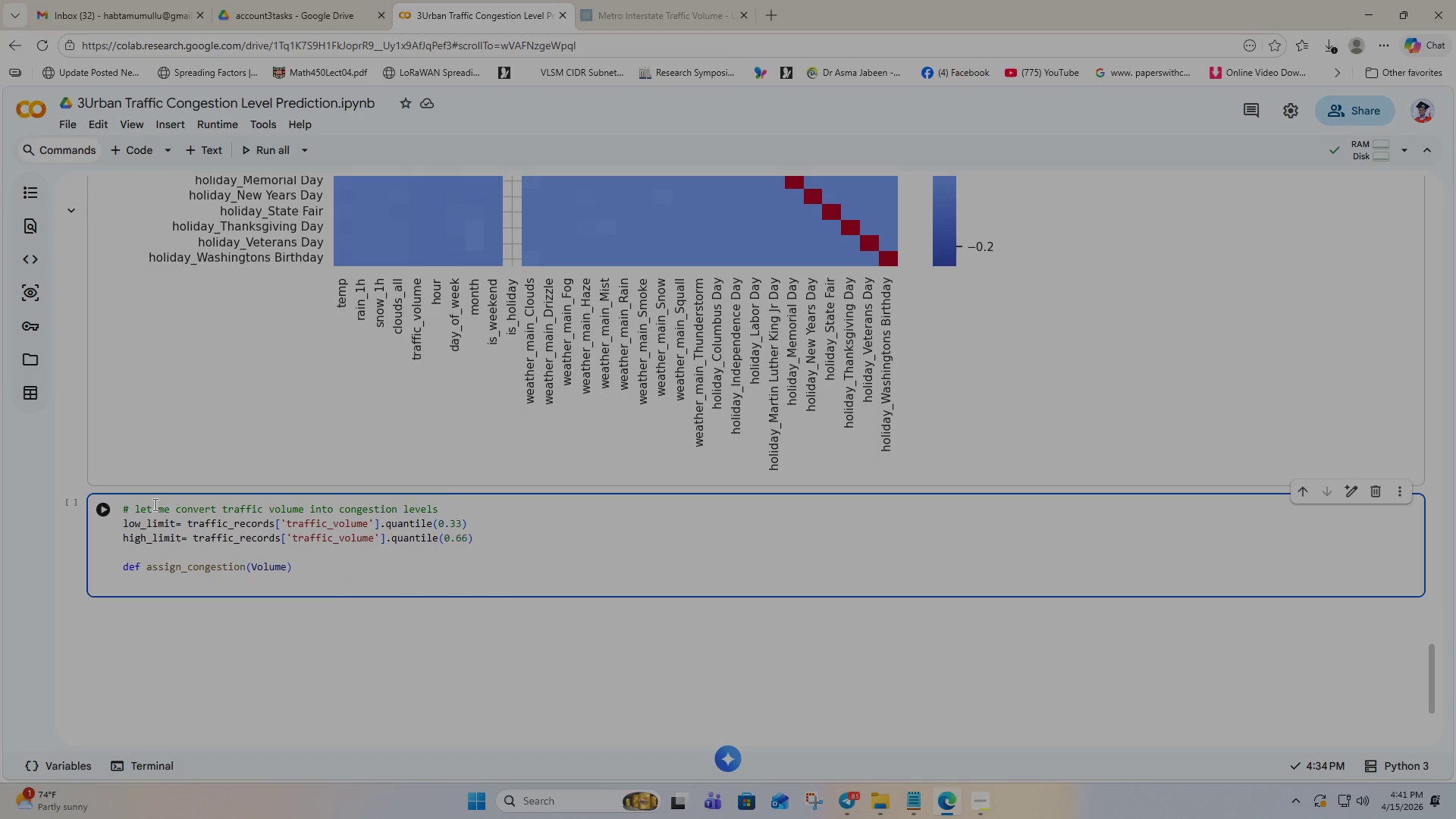 
type(    if )
key(Backspace)
key(Backspace)
key(Backspace)
key(Backspace)
key(Backspace)
key(Backspace)
type(:)
 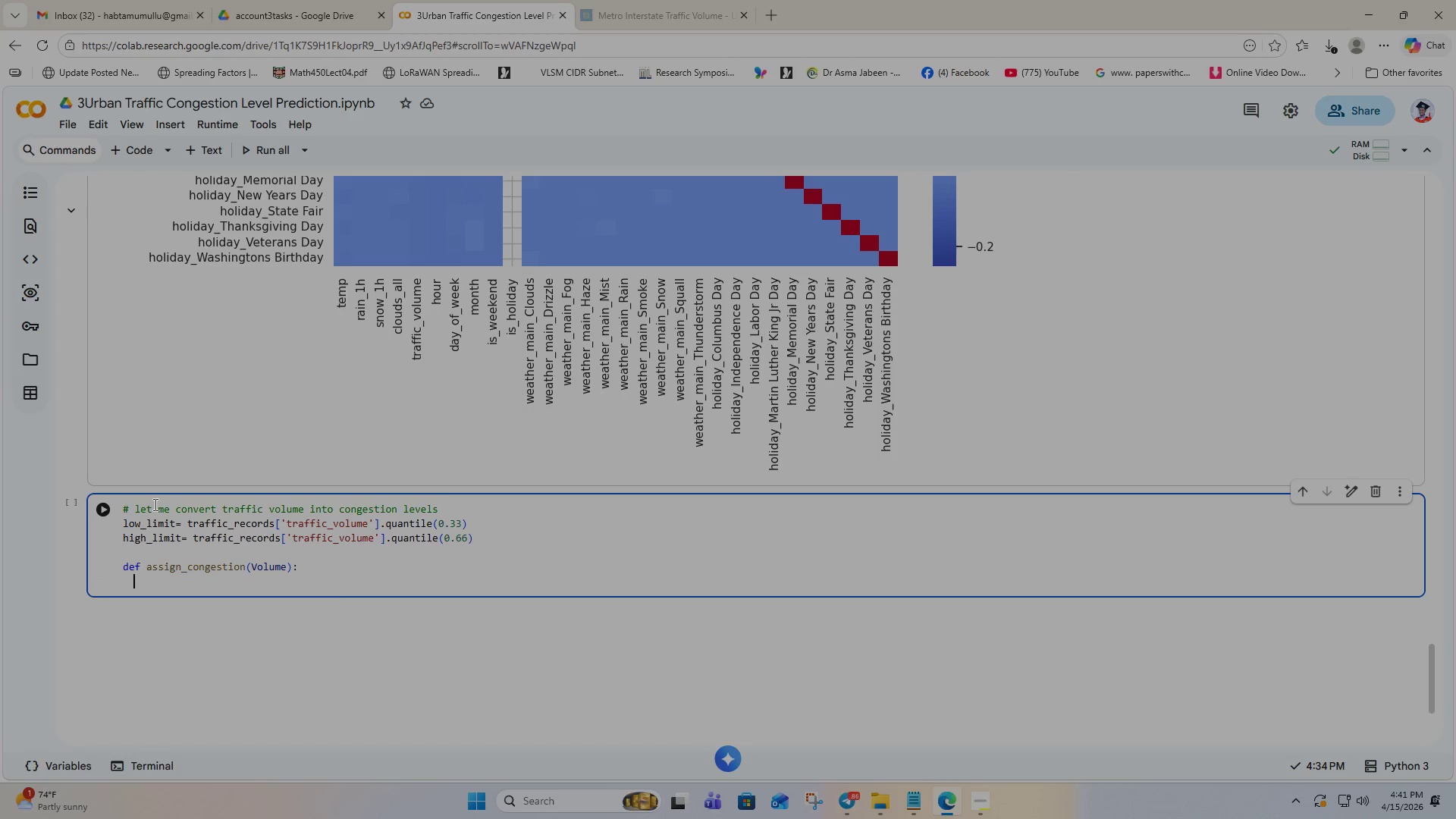 
 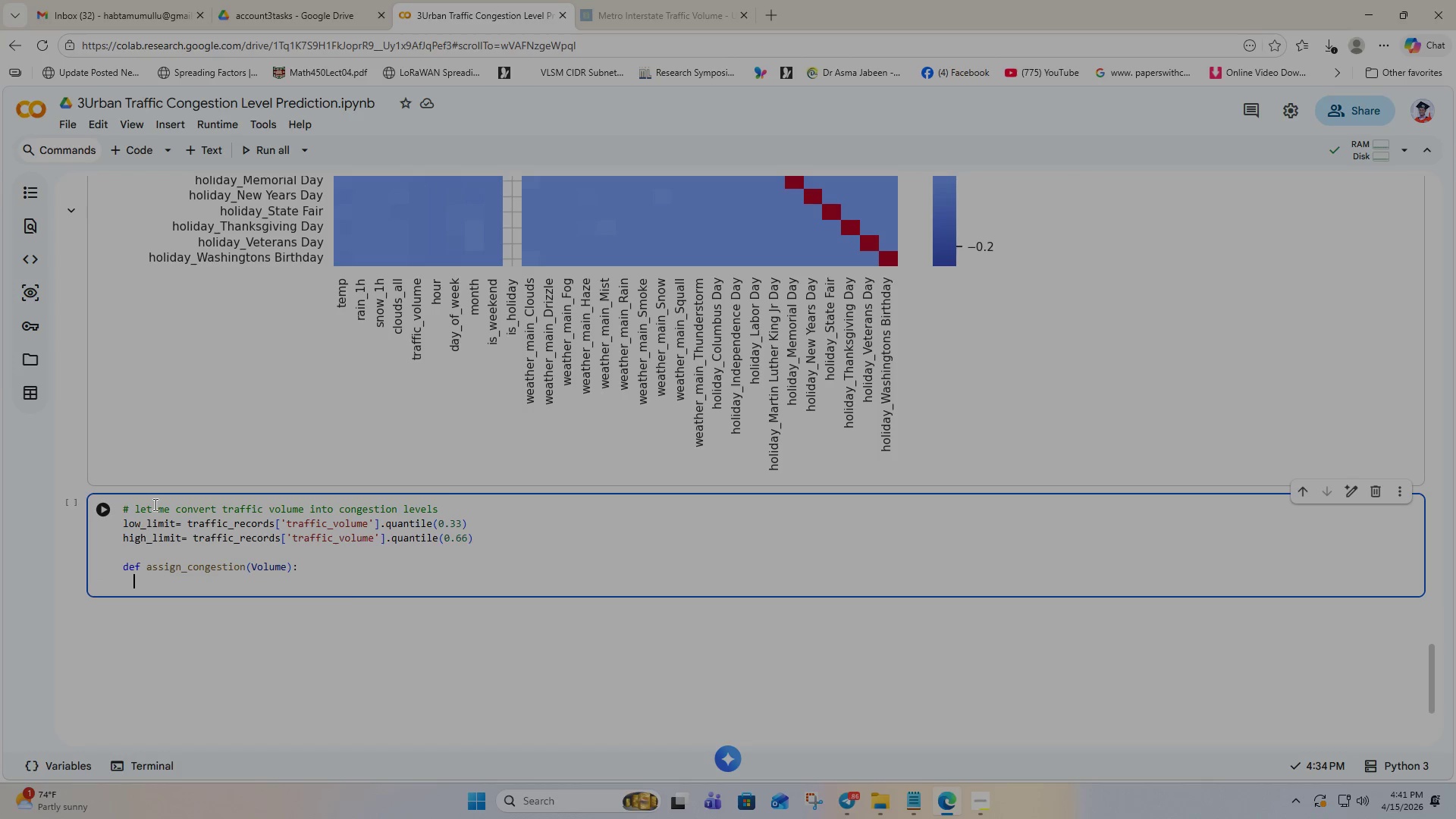 
key(Enter)
 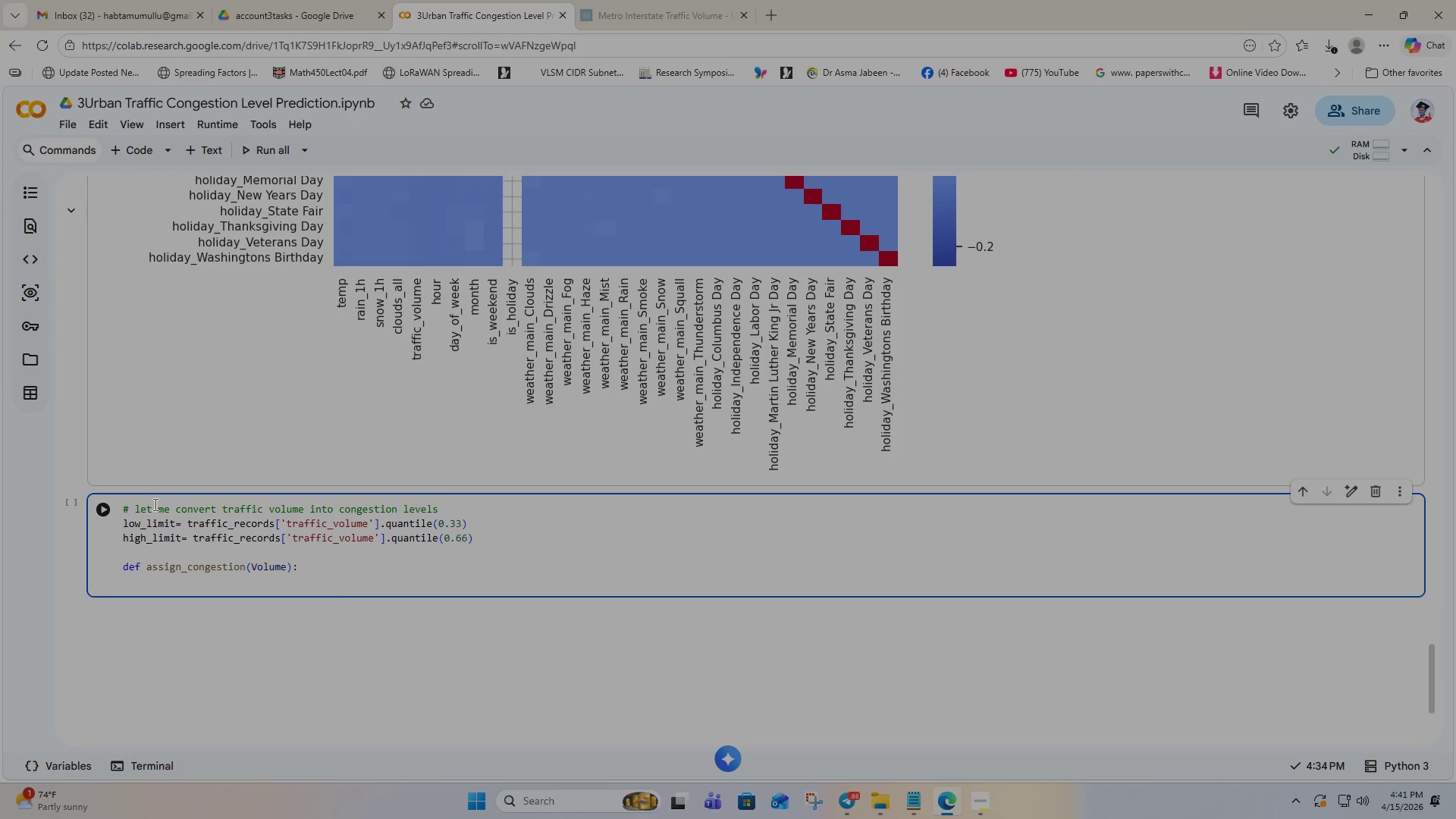 
type(  if volume)
 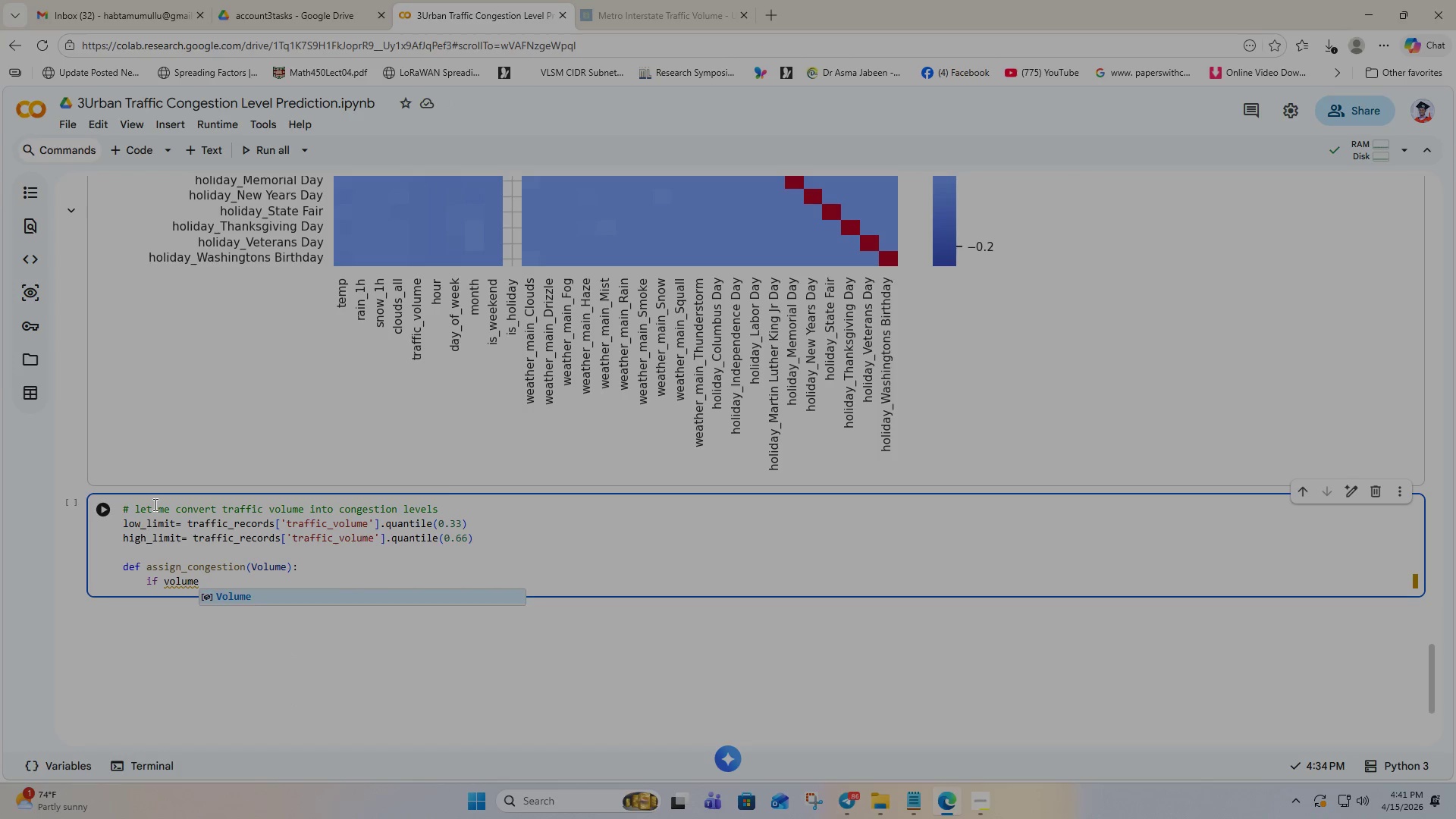 
key(Shift+Comma)
 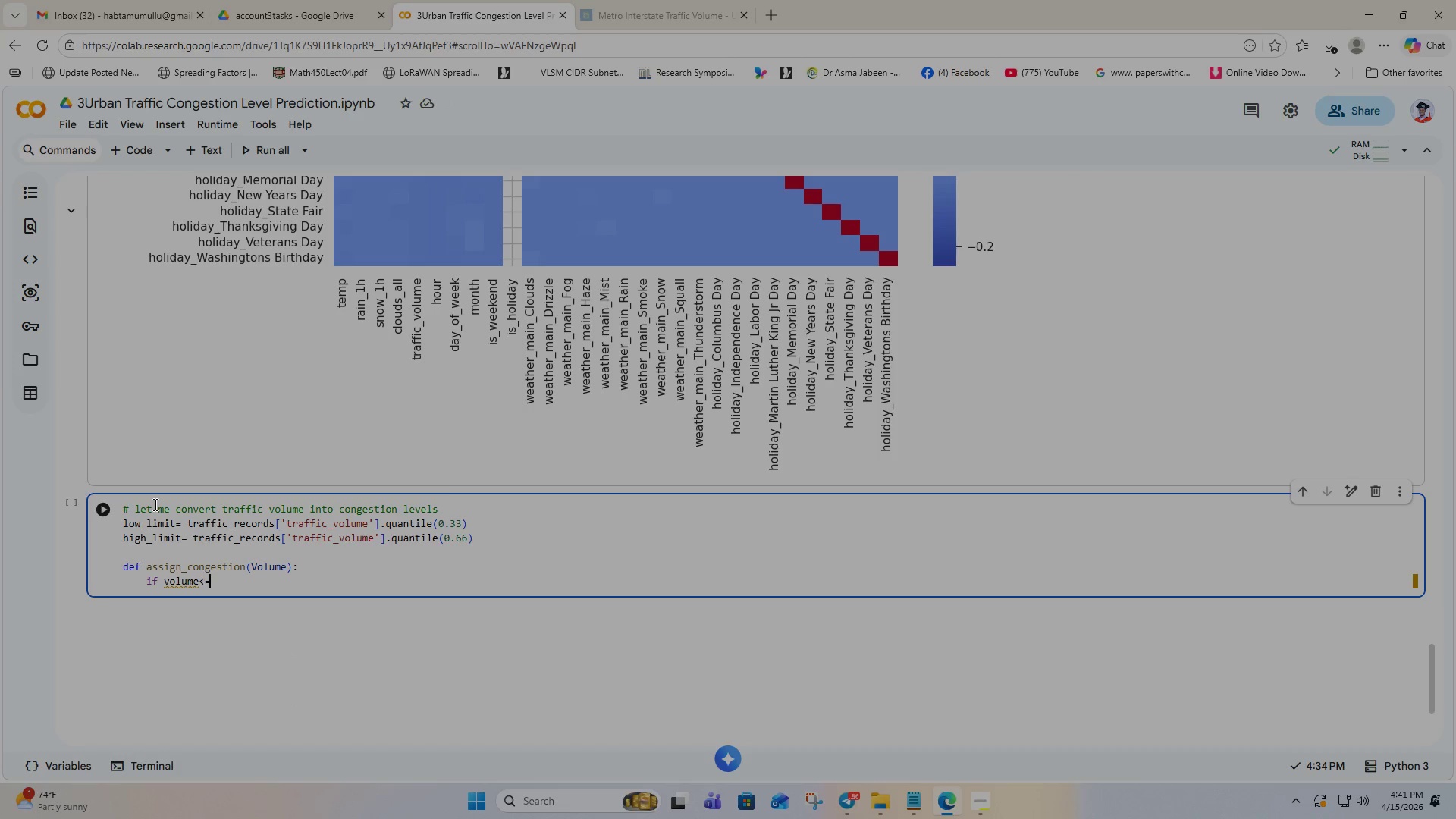 
key(Equal)
 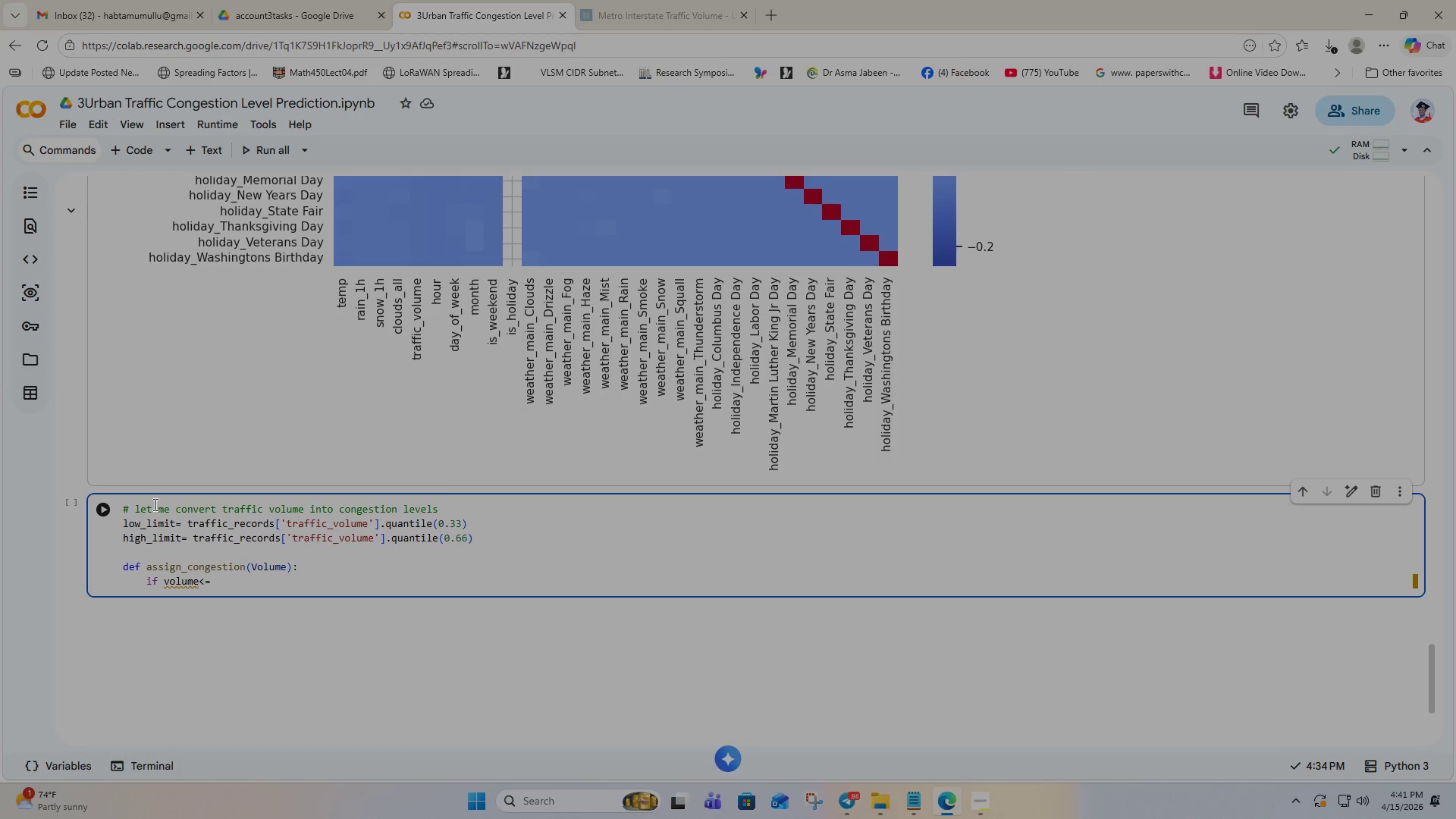 
type(low_limit:)
 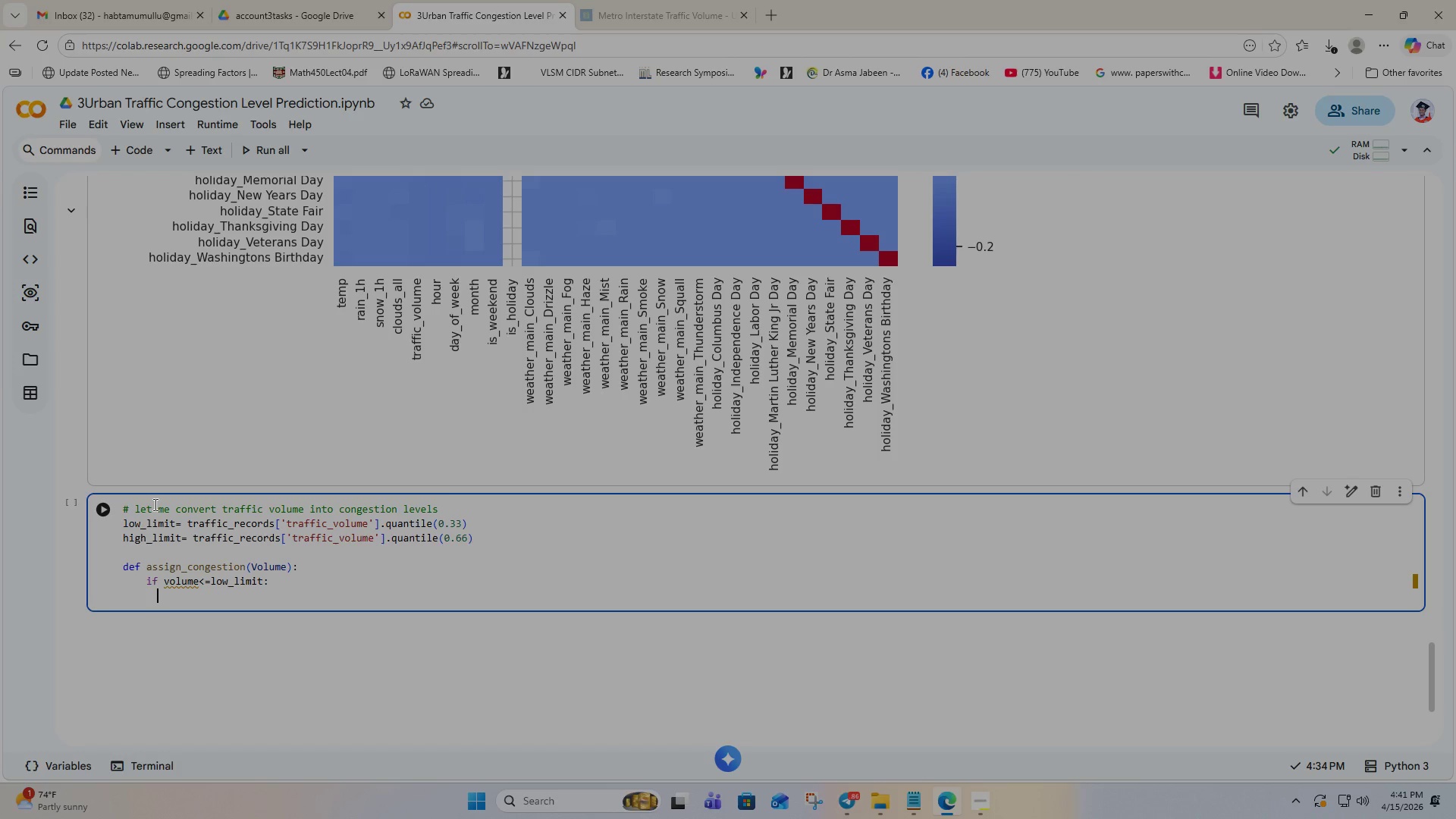 
 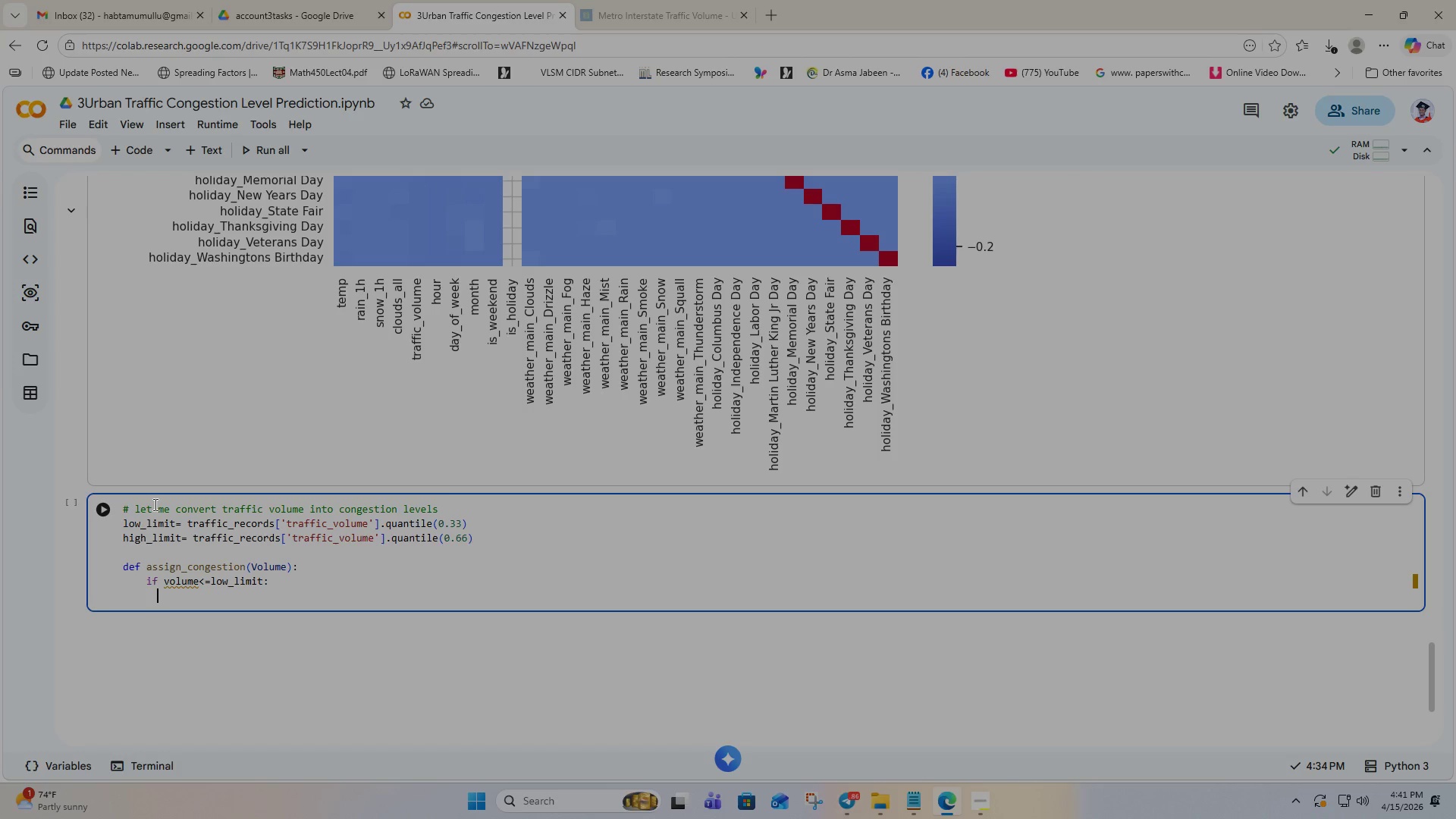 
key(Enter)
 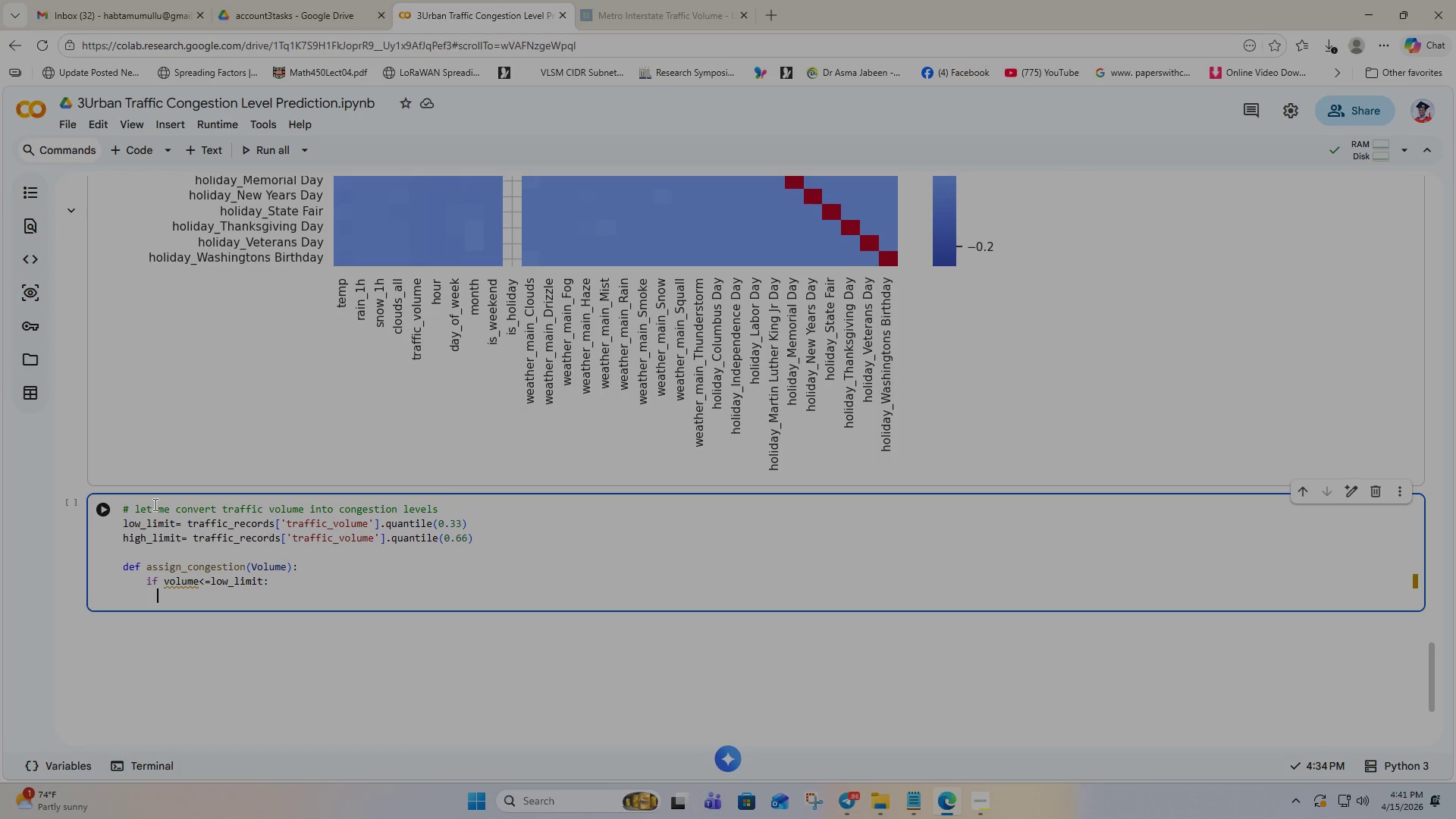 
key(Space)
 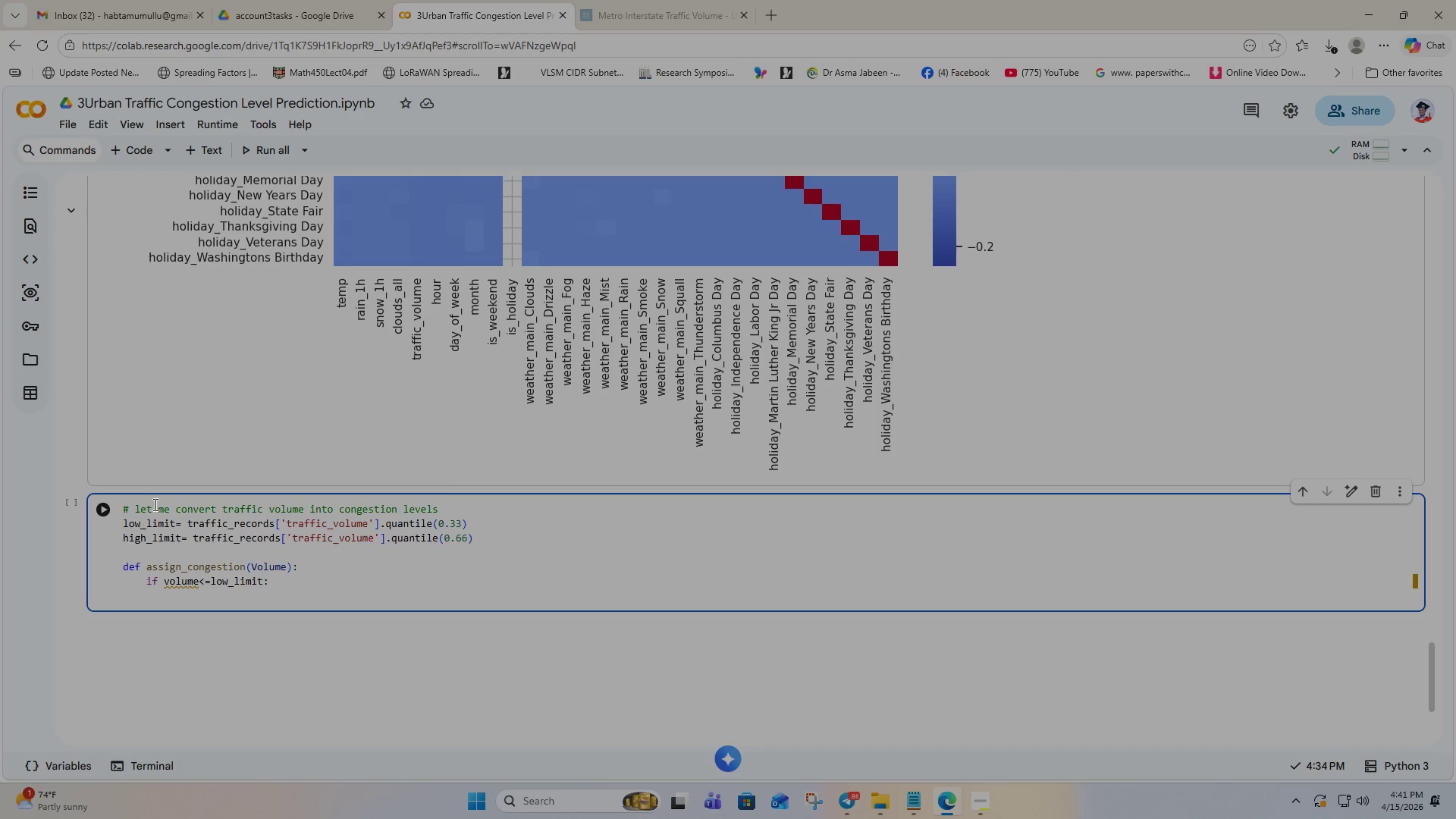 
key(Space)
 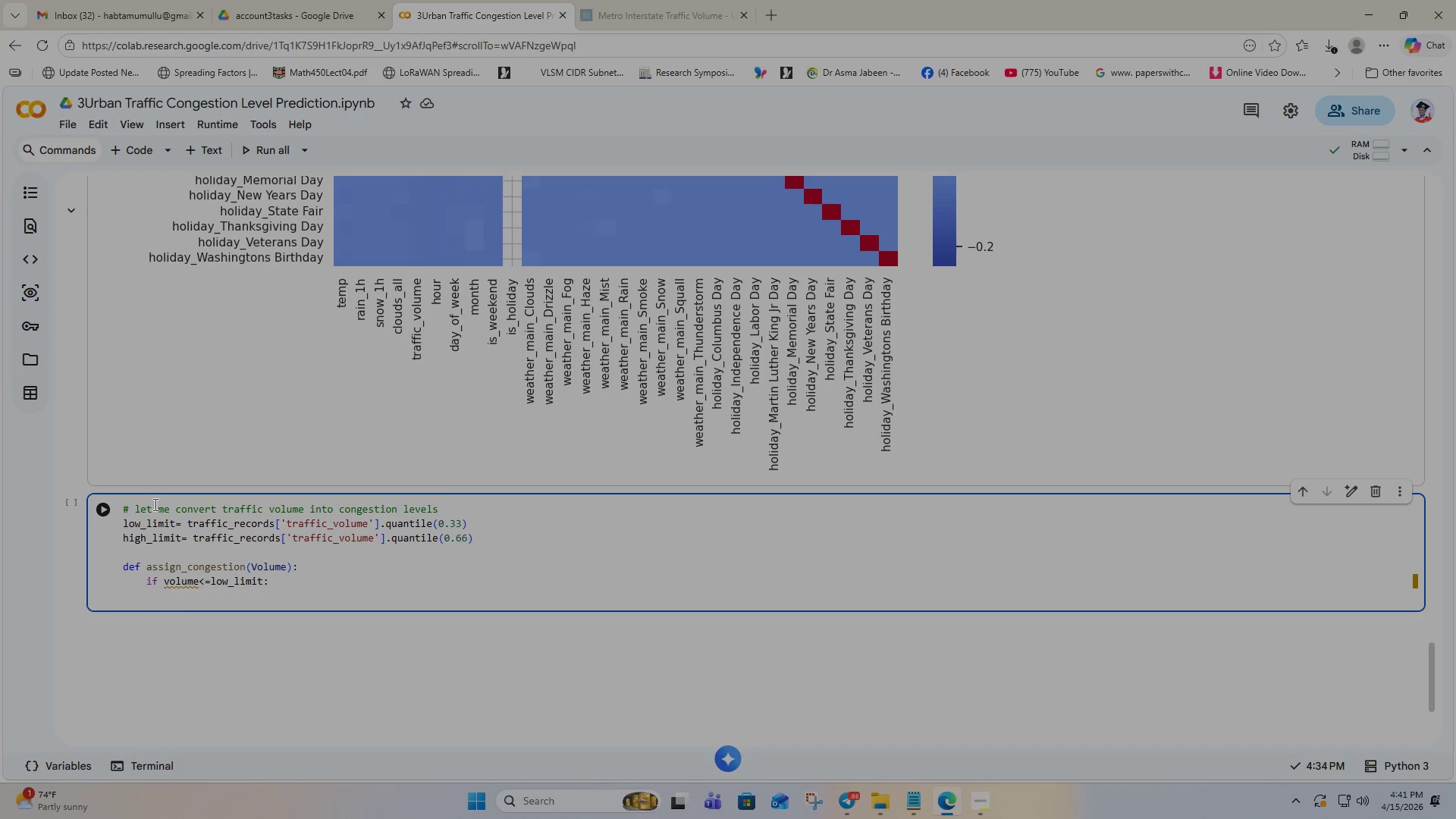 
key(Space)
 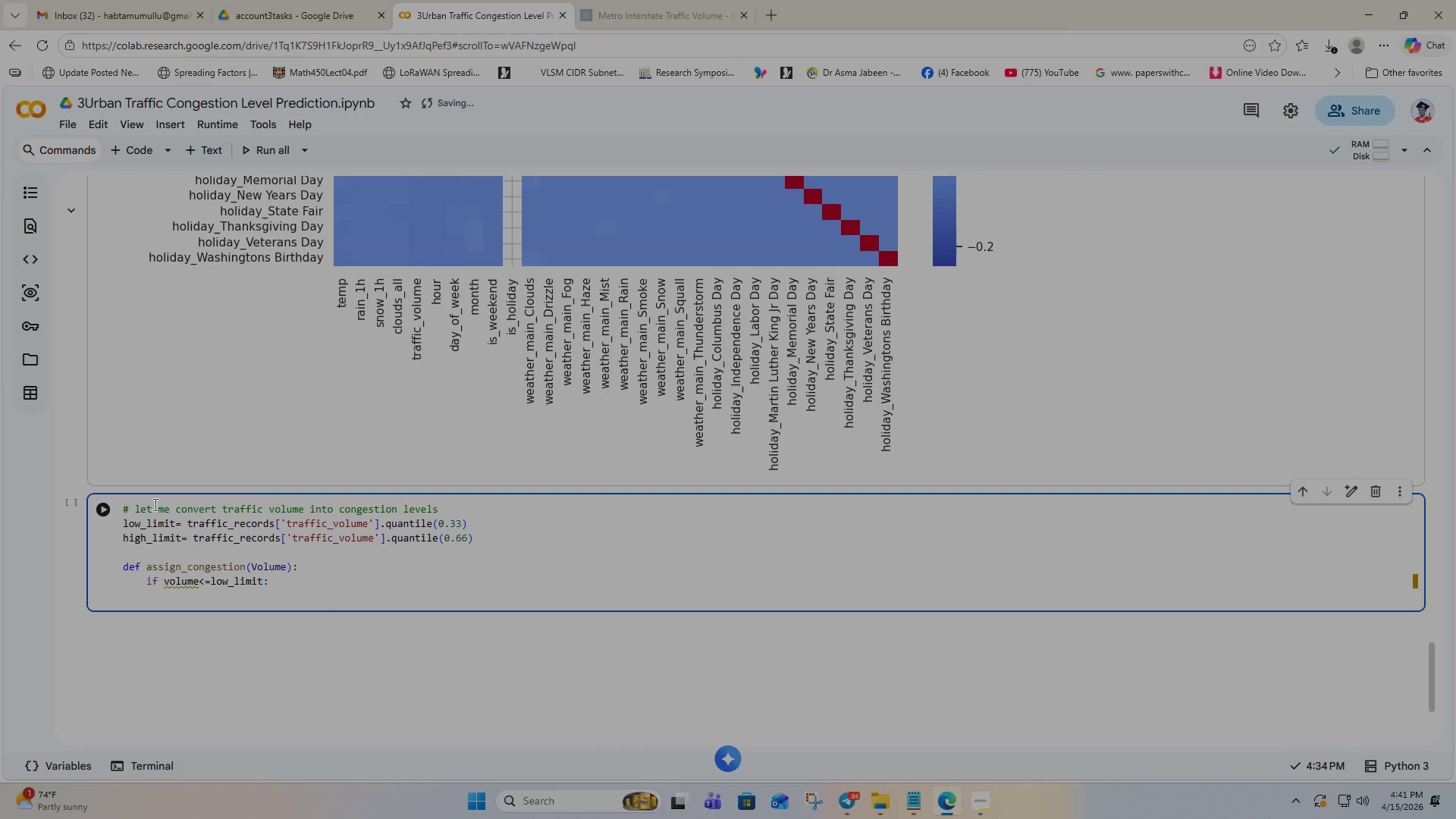 
wait(10.88)
 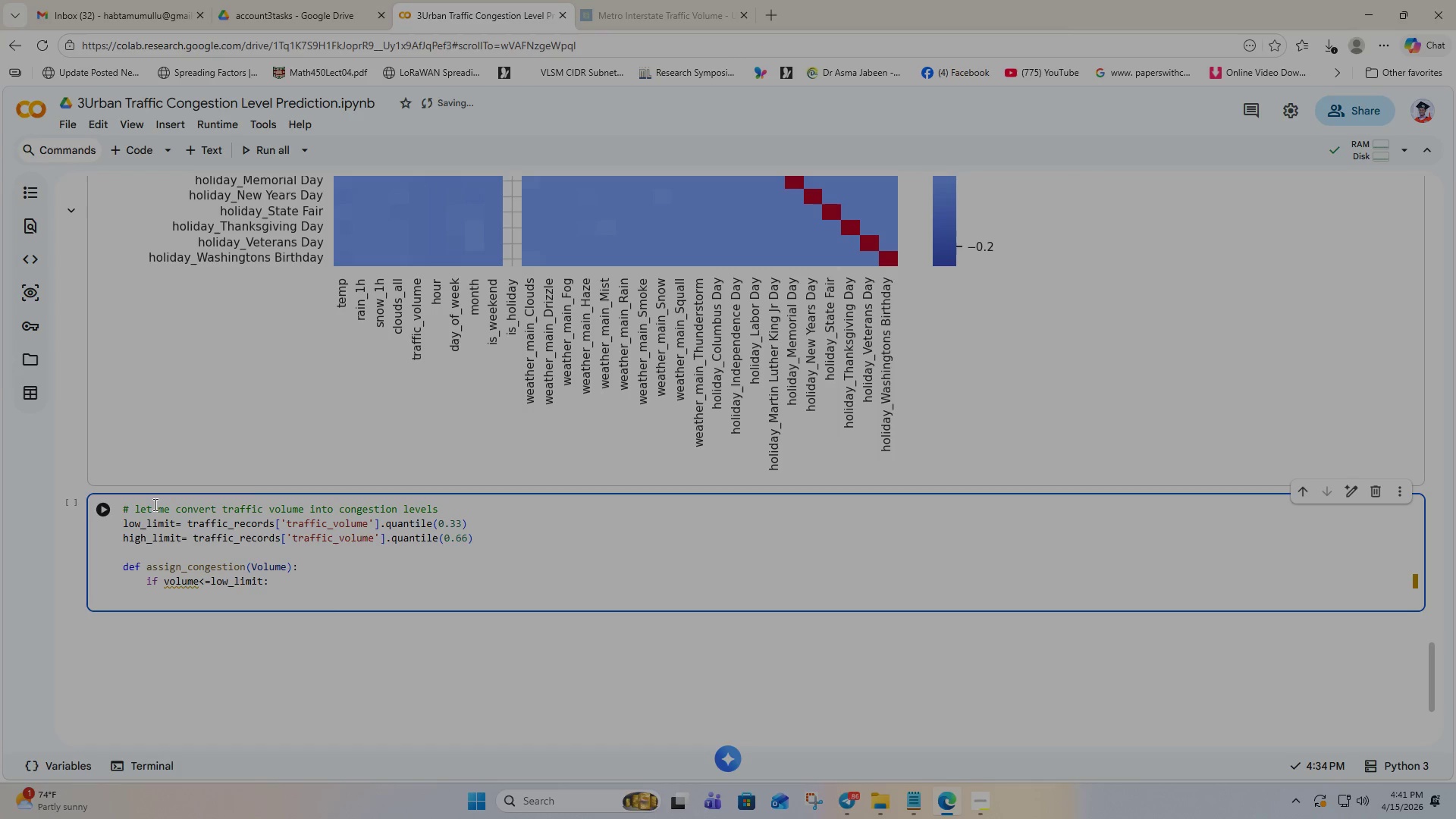 
type(retur)
 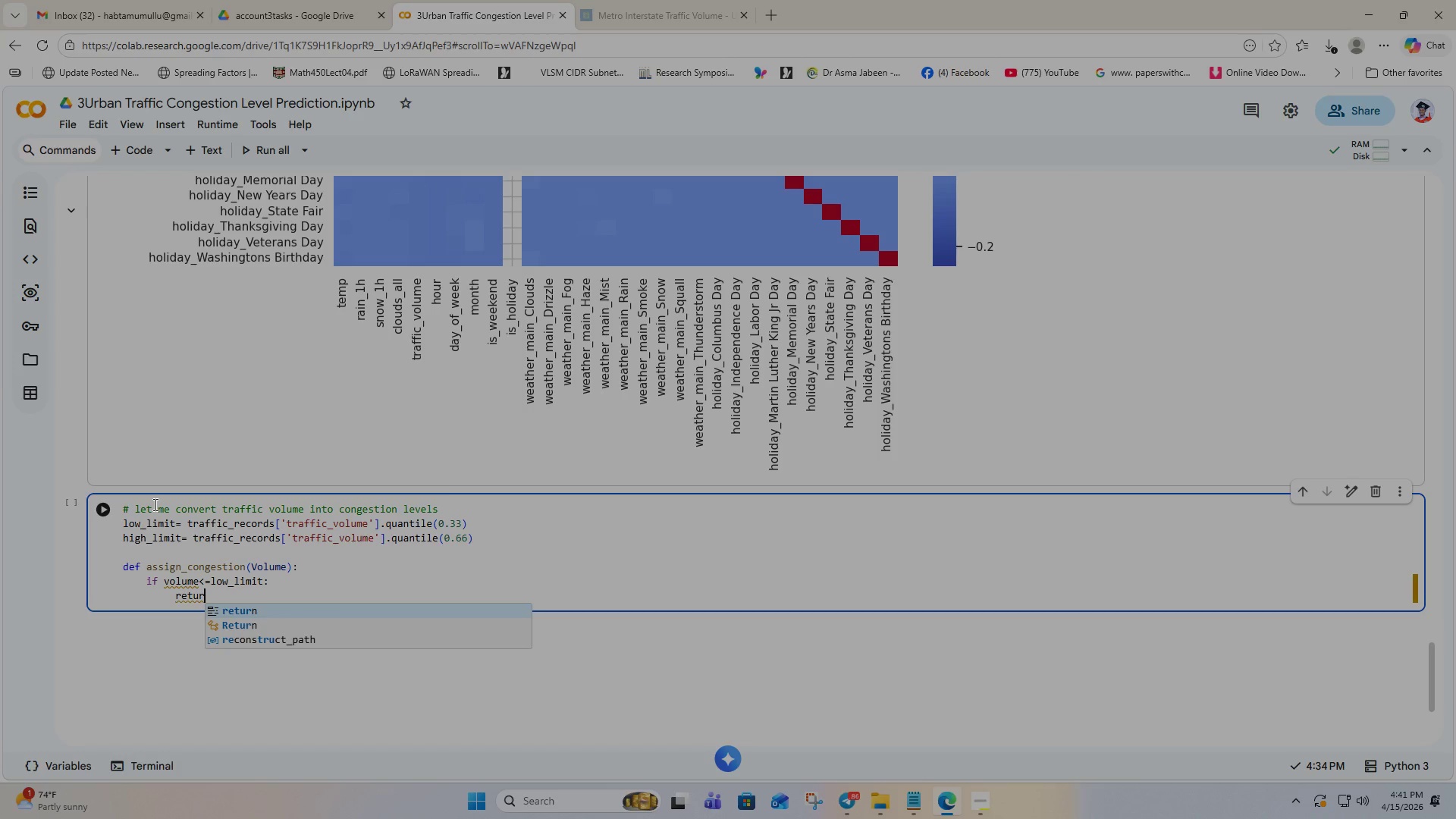 
type(n "LOW)
 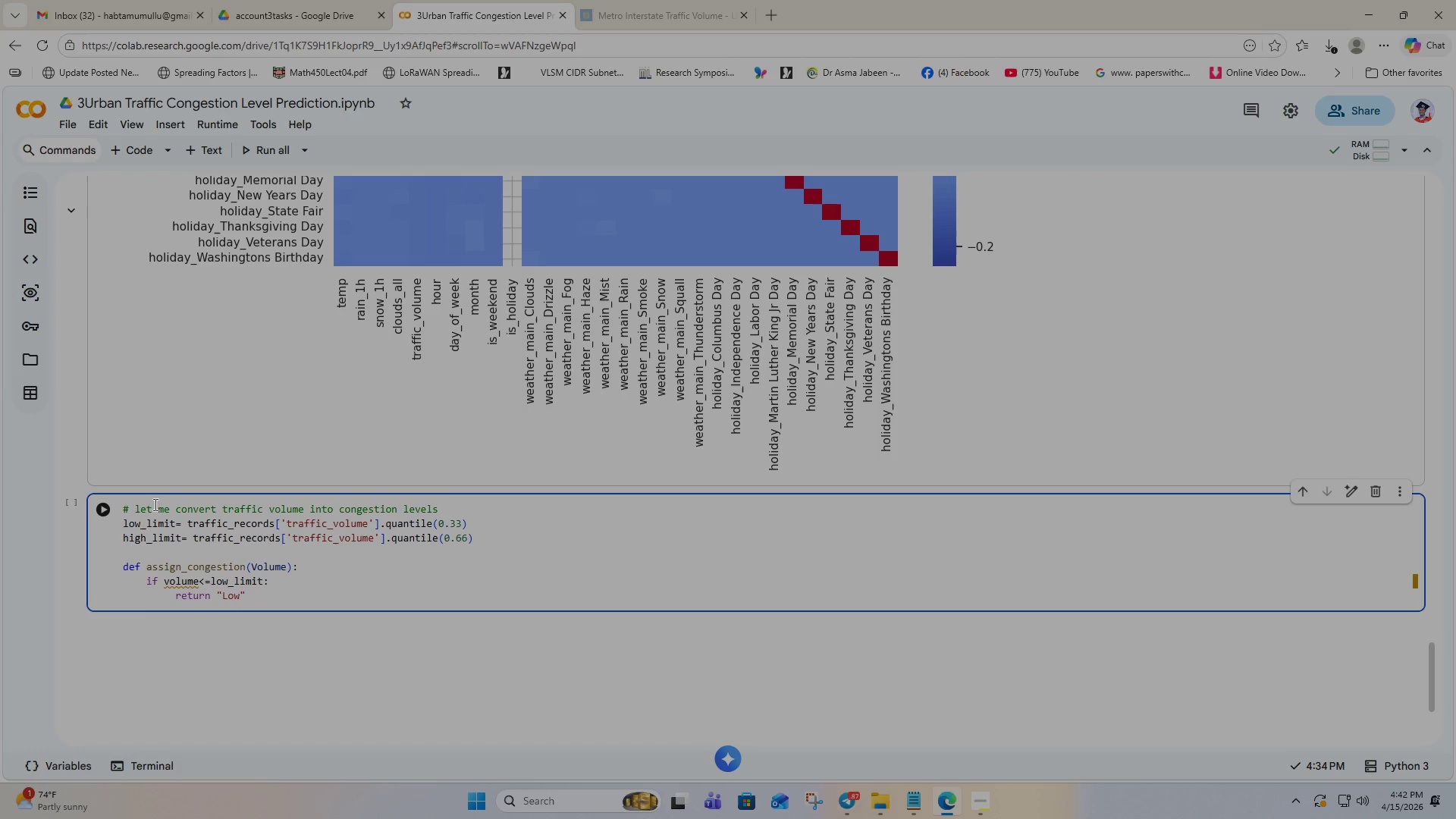 
key(Shift+ArrowRight)
 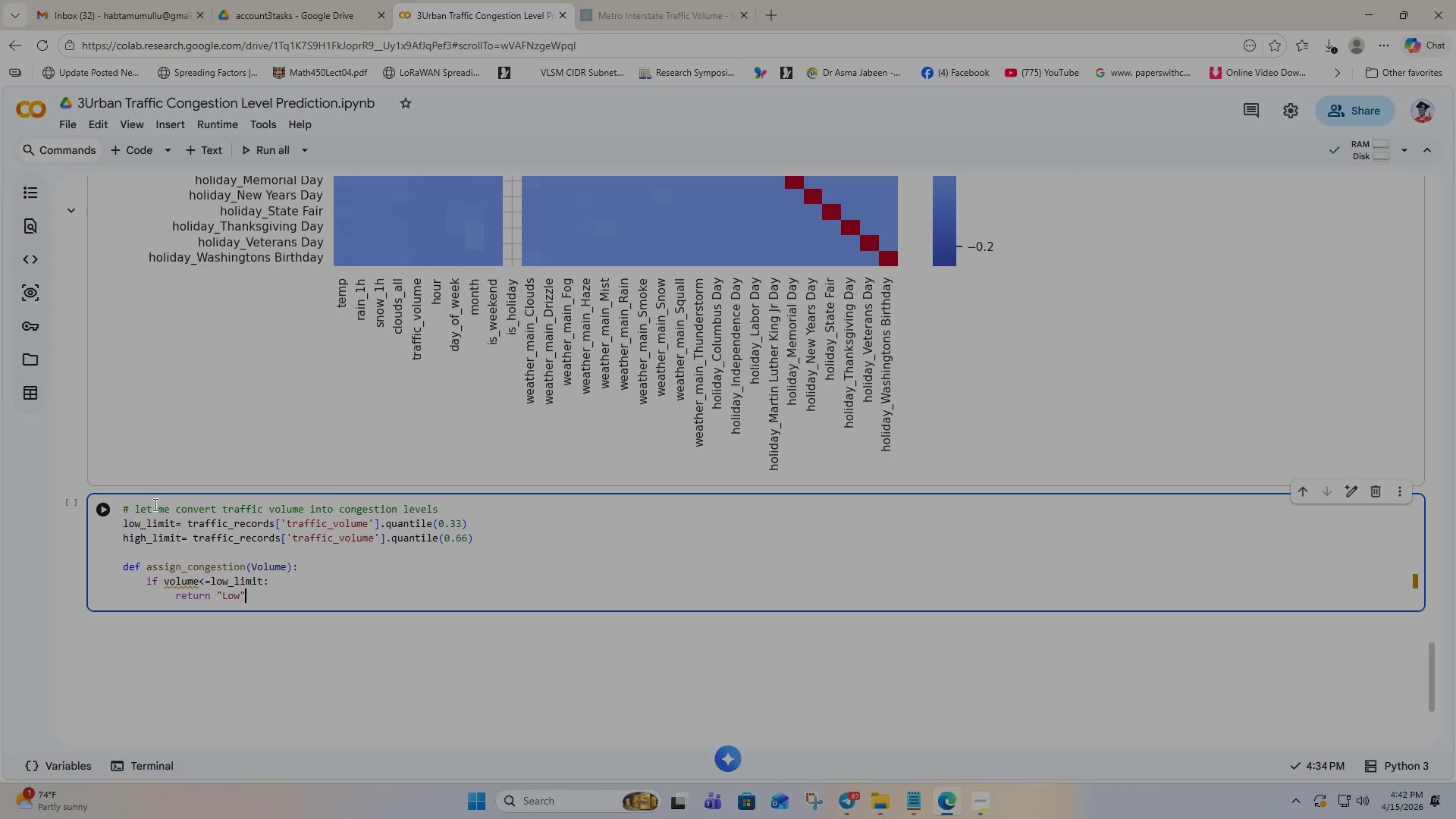 
key(Shift+Enter)
 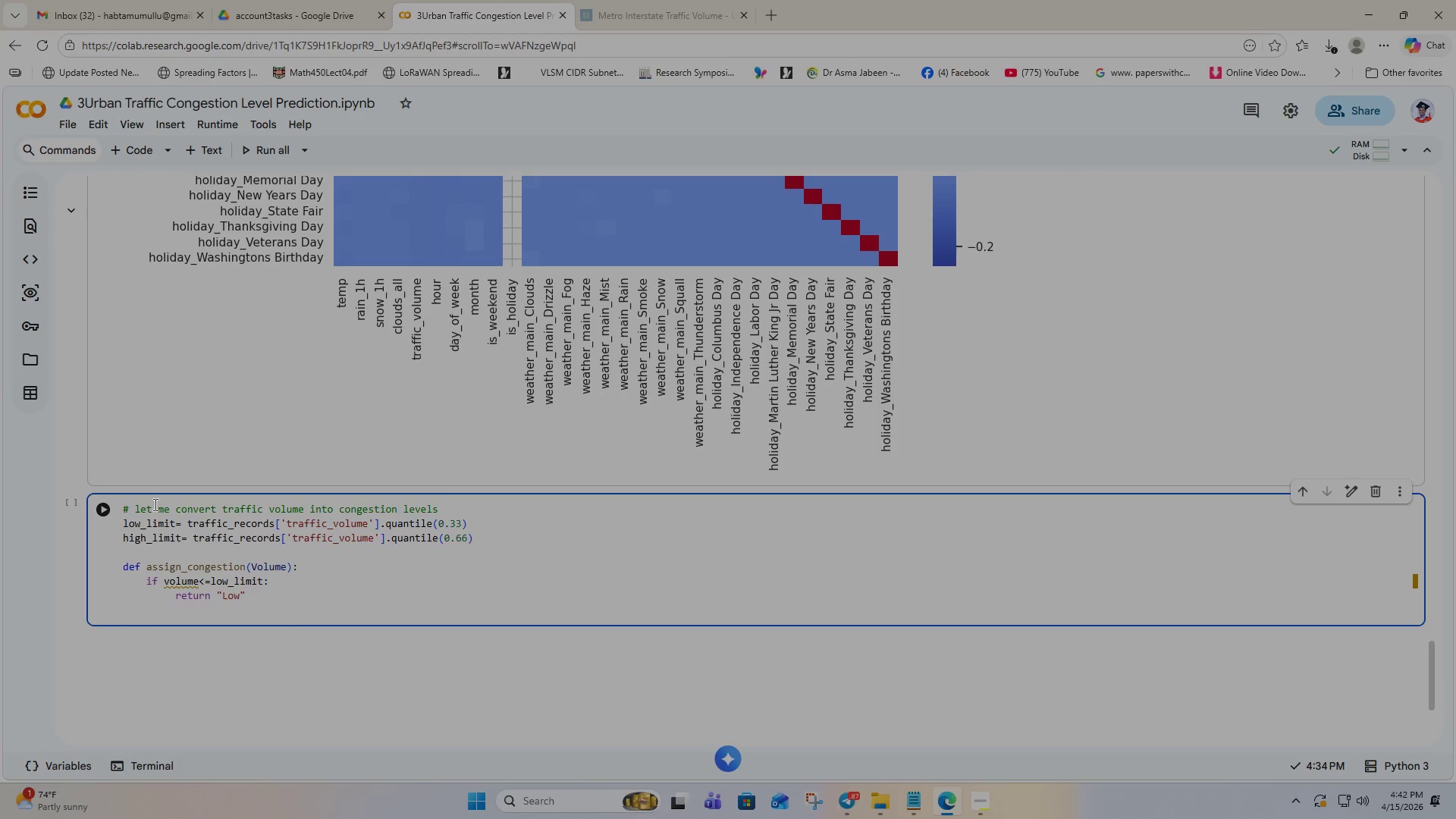 
key(Shift+Backspace)
 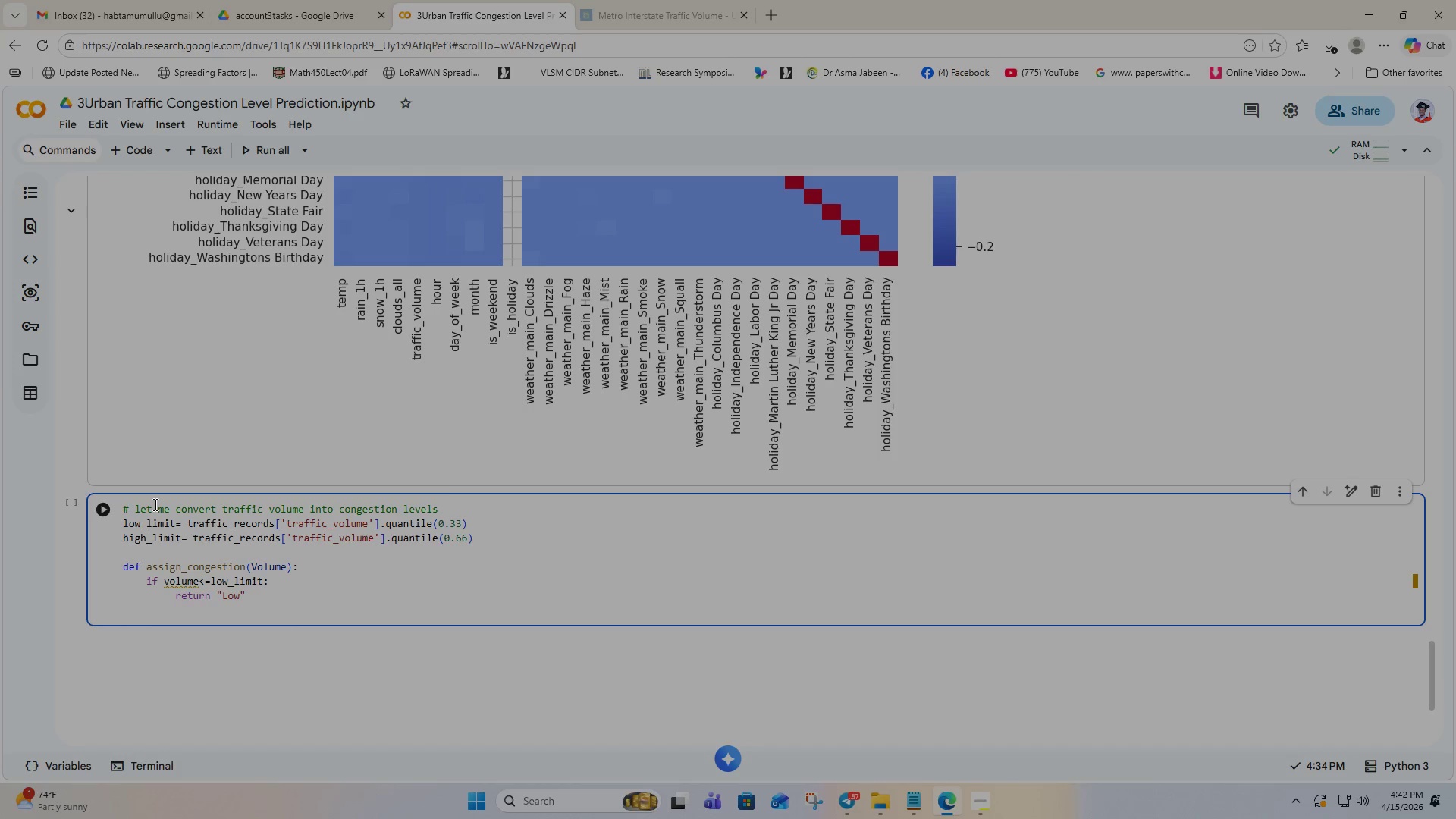 
key(Shift+Backspace)
 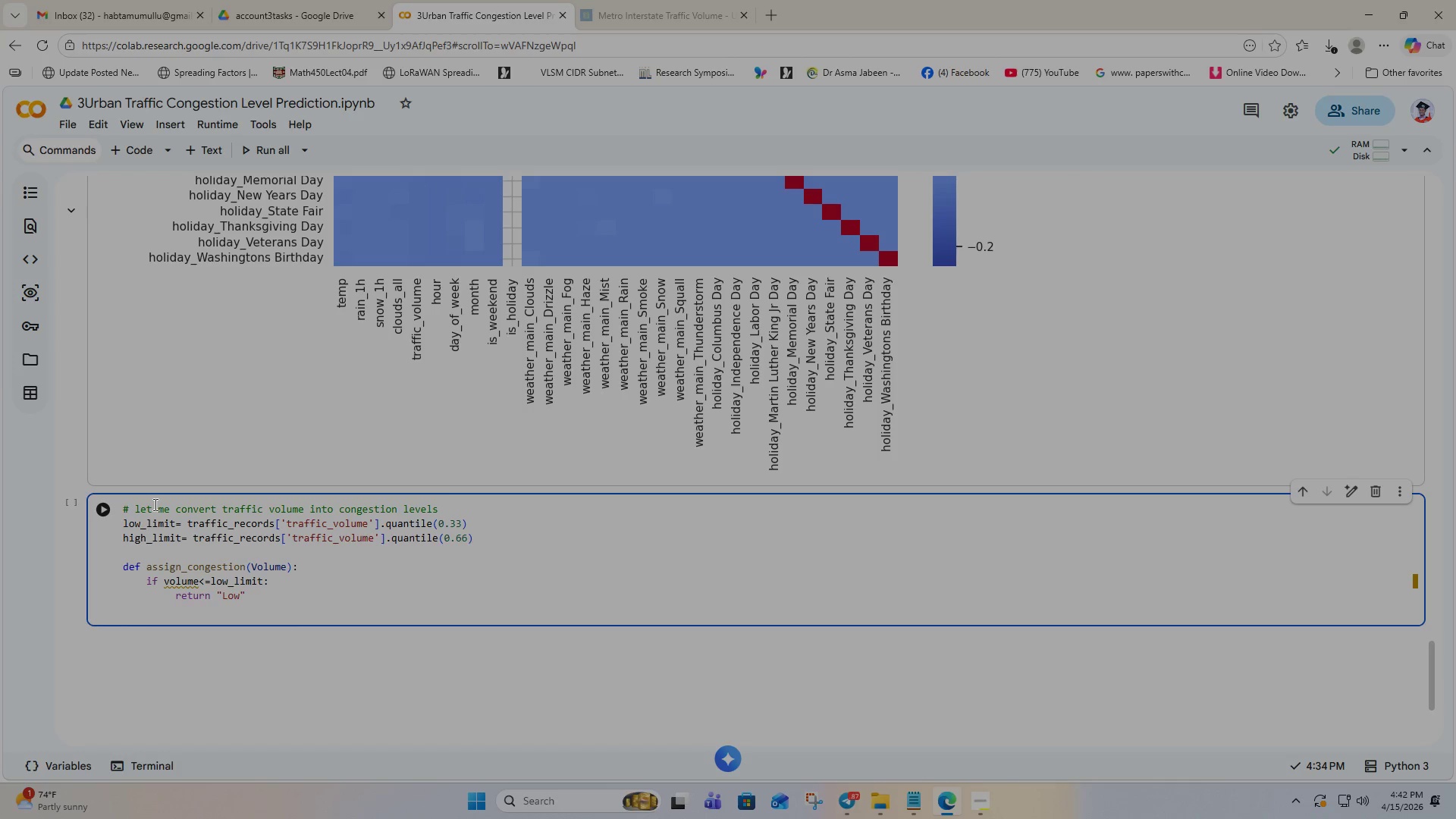 
key(Shift+Backspace)
 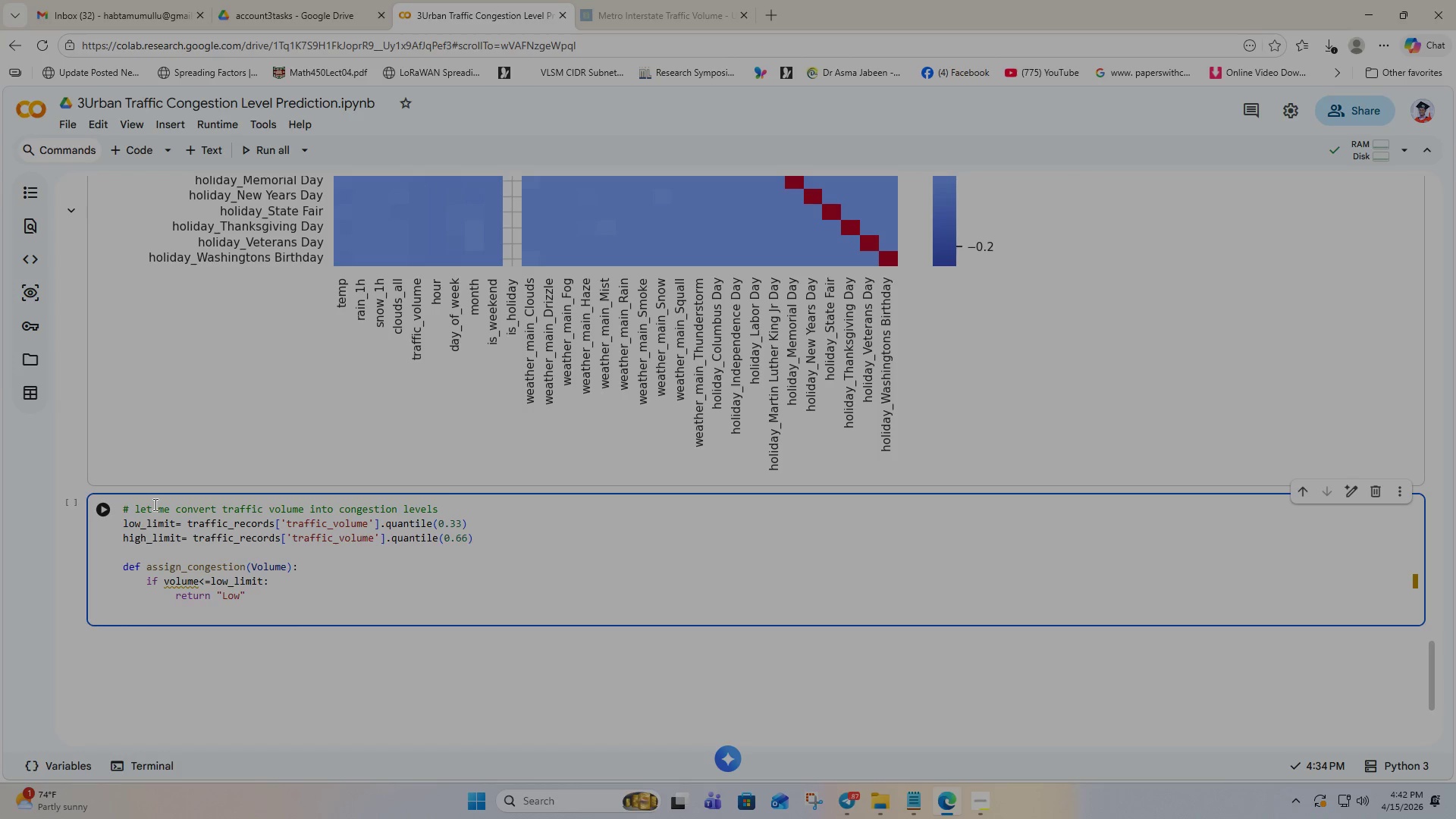 
type( )
key(Backspace)
type(elseif)
key(Backspace)
key(Backspace)
key(Backspace)
key(Backspace)
type(if )
 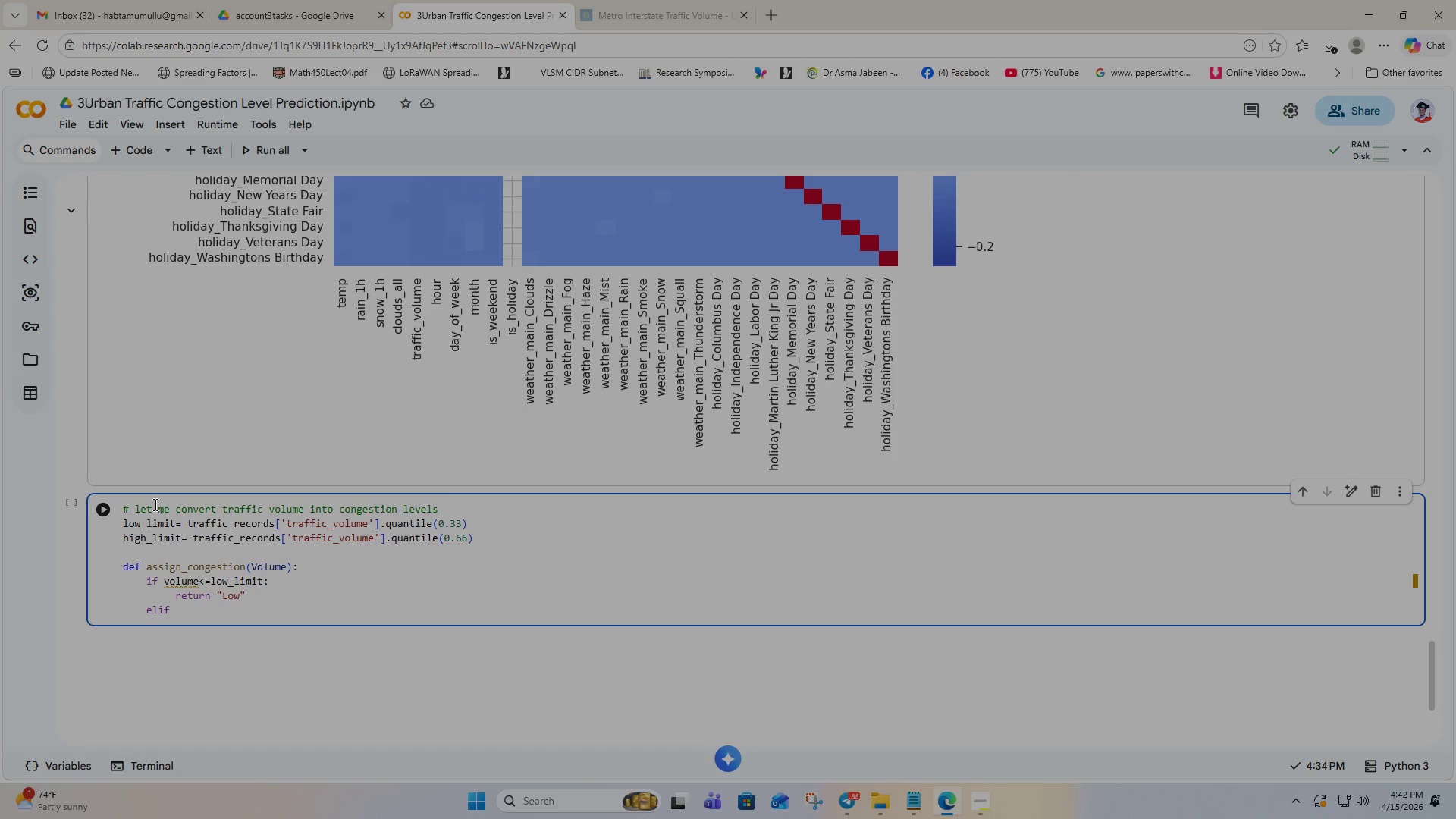 
type(volume <=)
 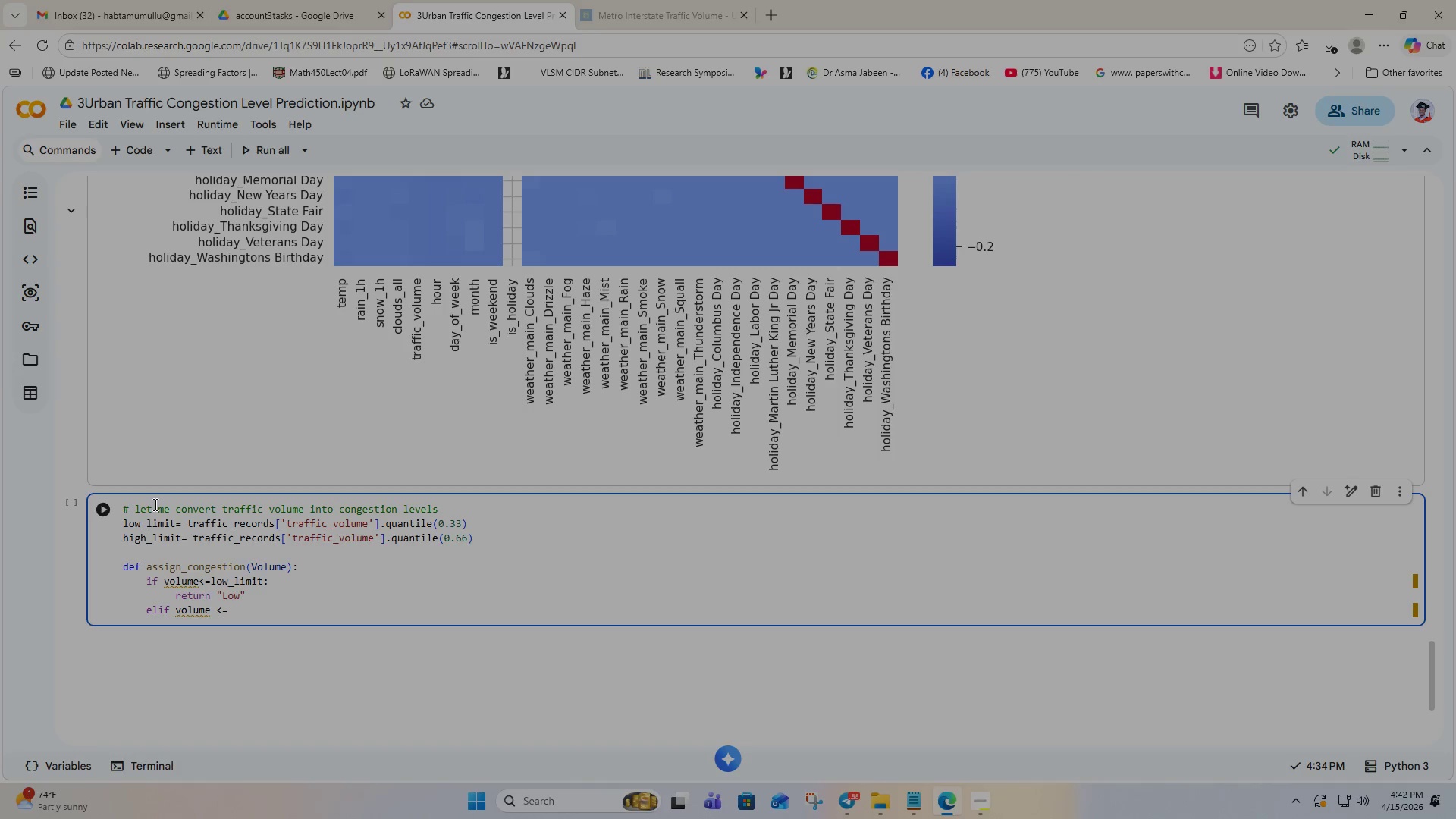 
type( high_)
 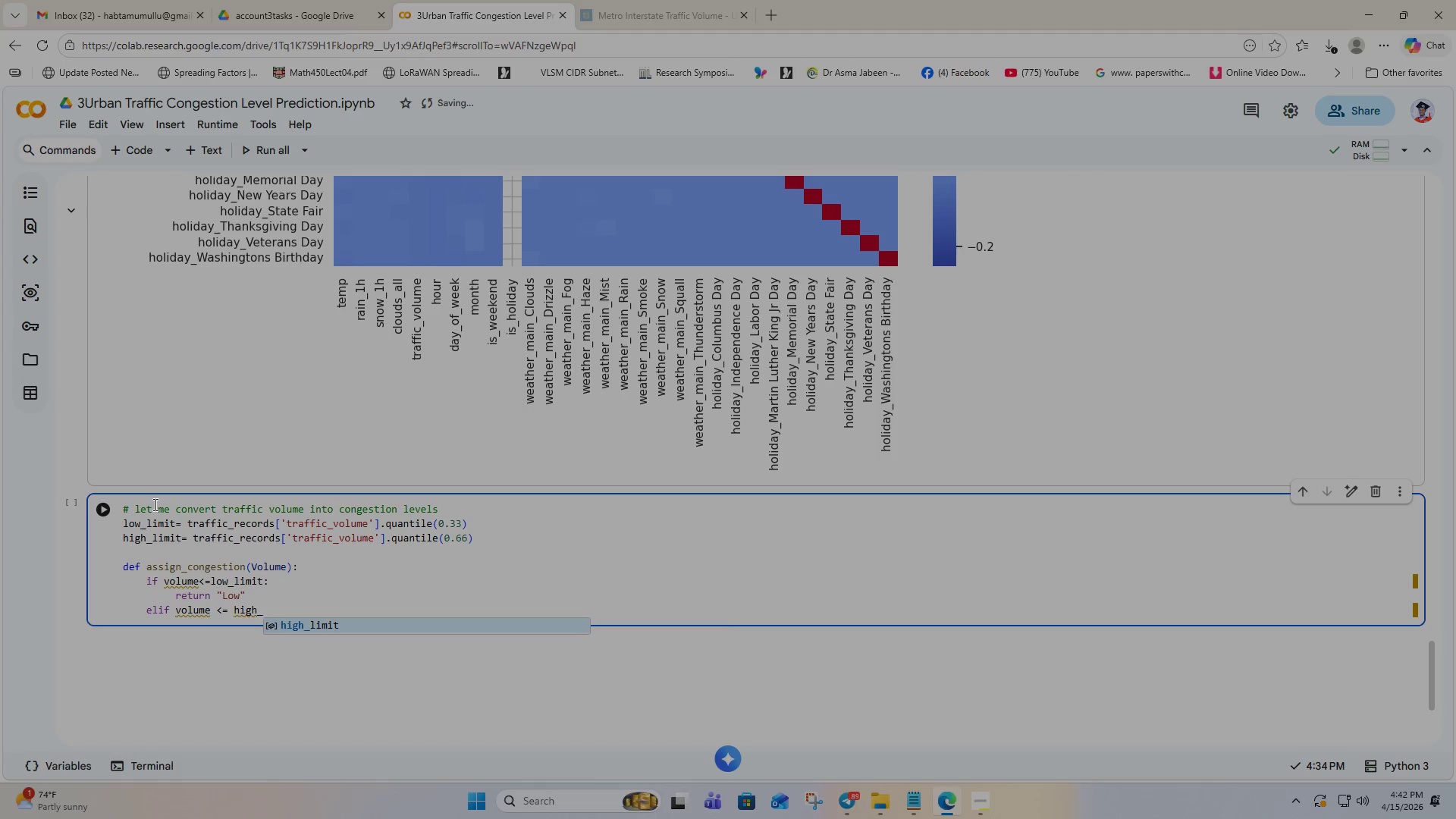 
key(Enter)
 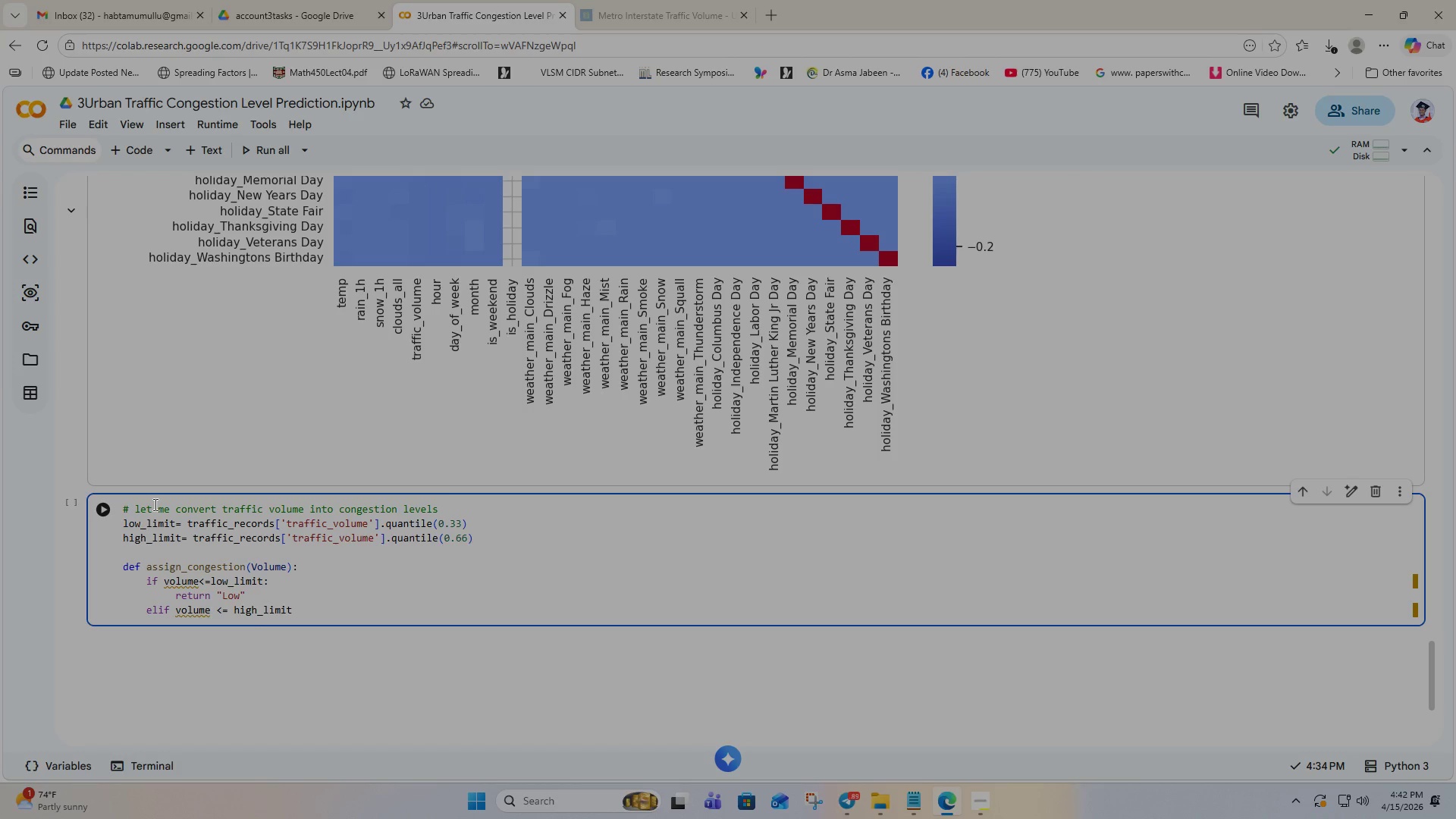 
key(Enter)
 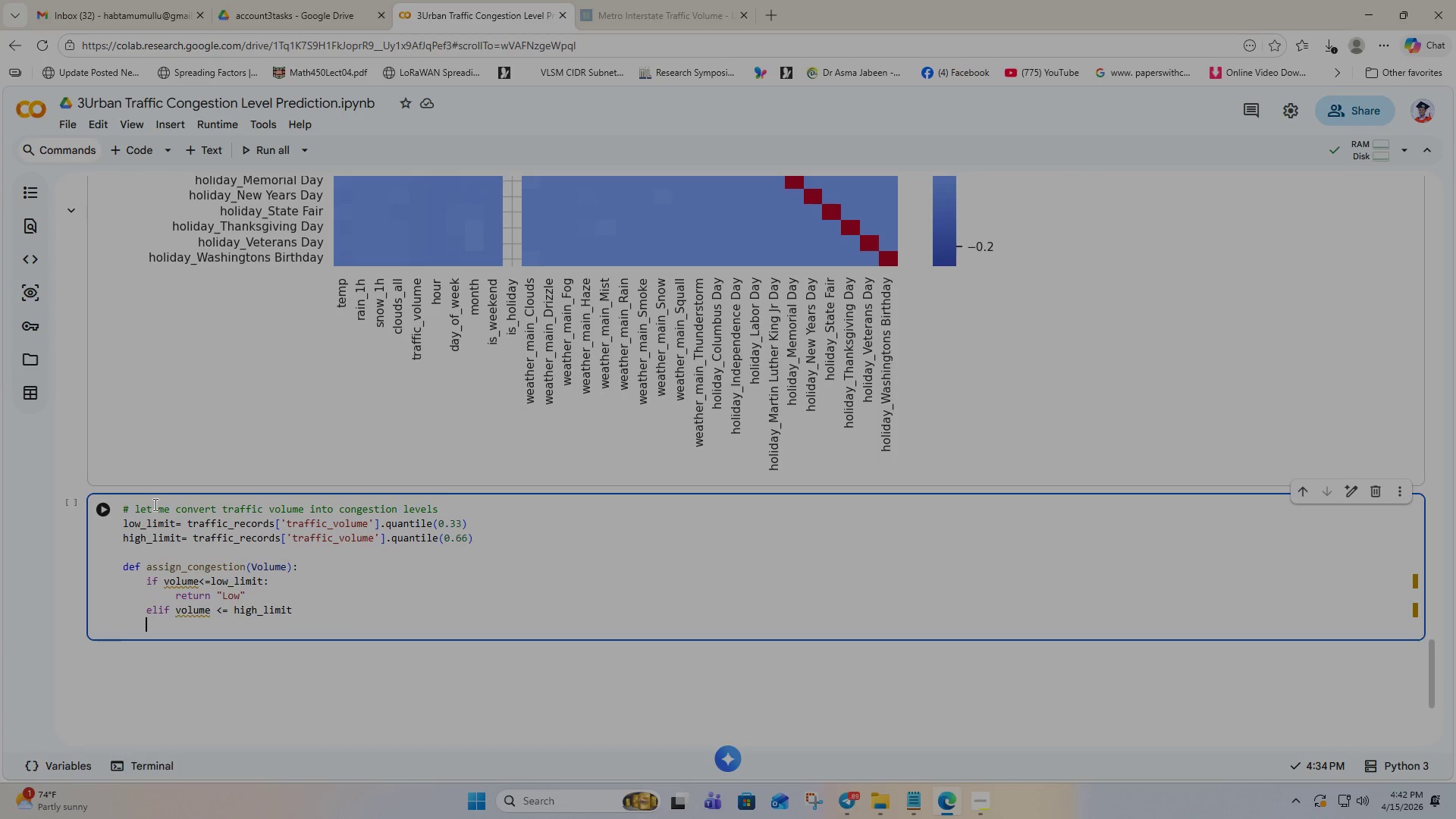 
key(Space)
 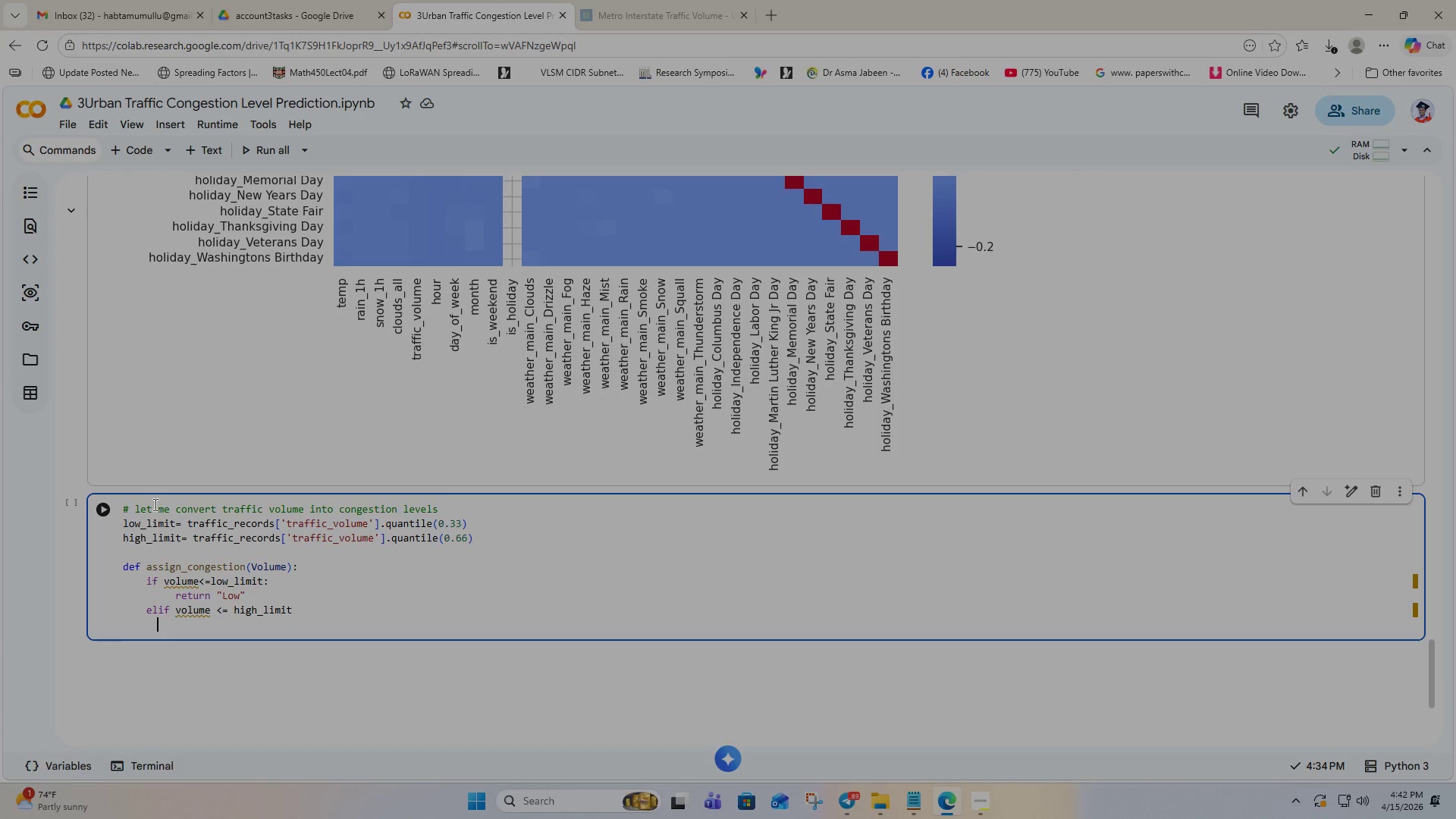 
key(Space)
 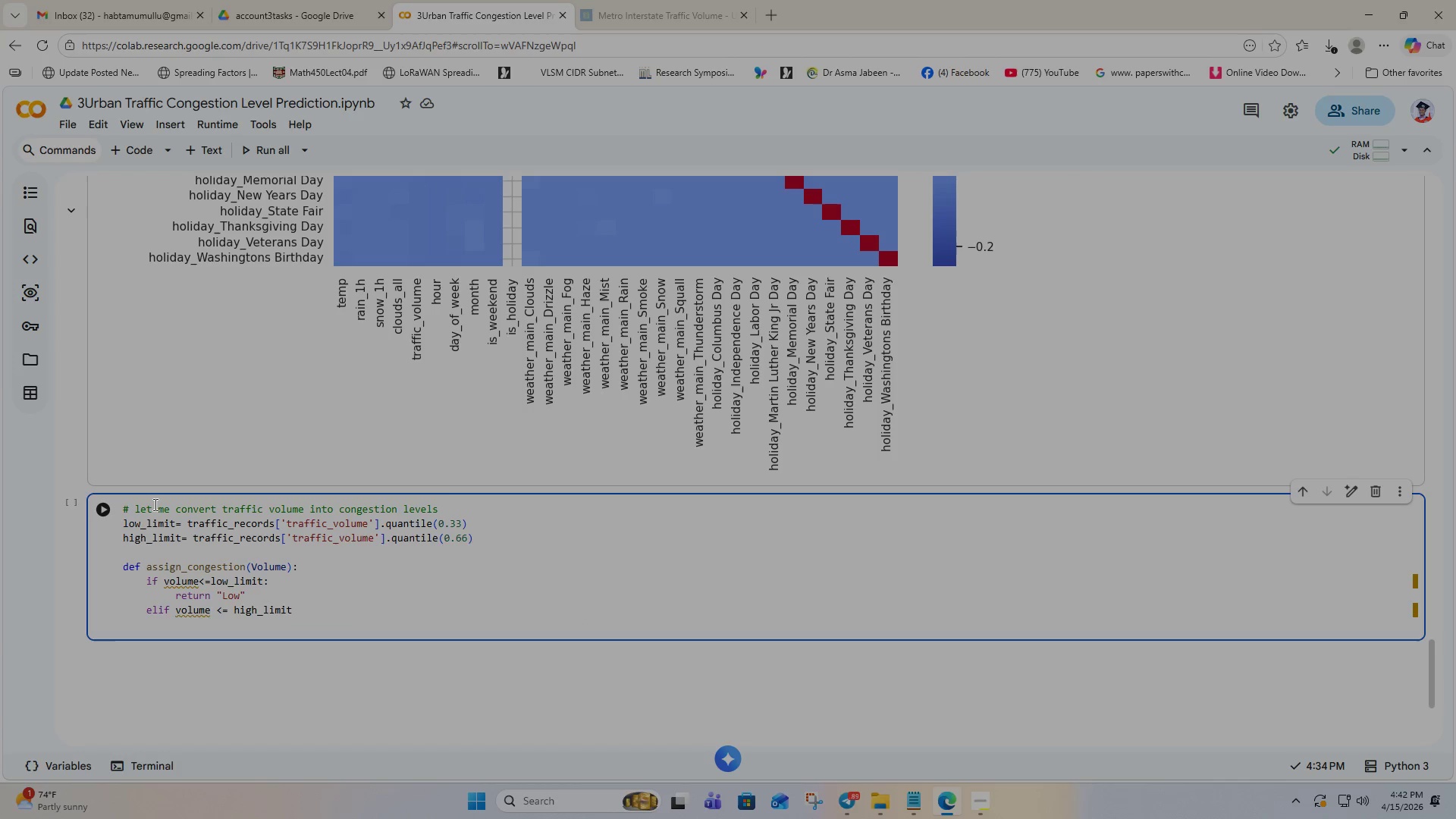 
key(Space)
 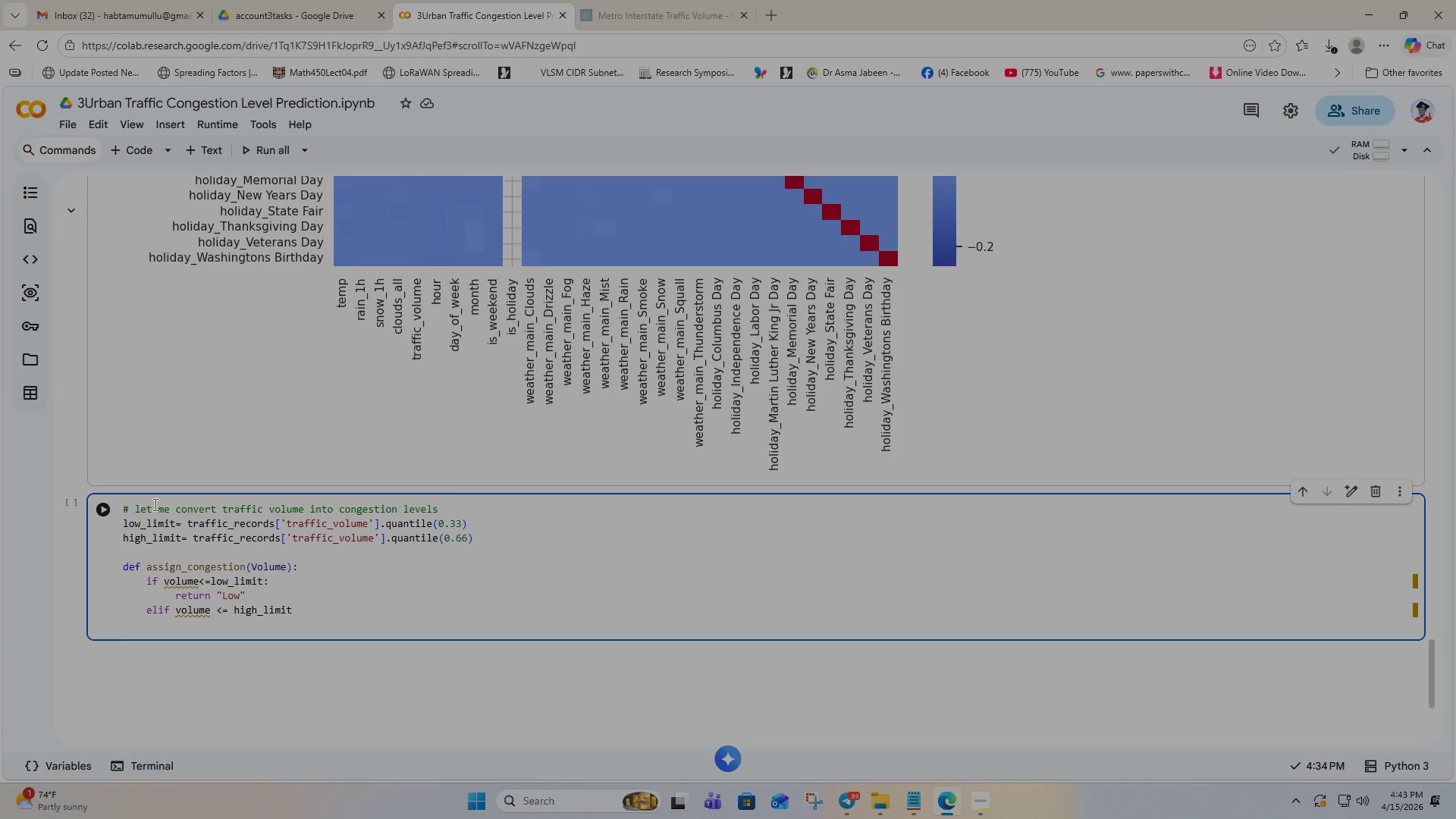 
key(Space)
 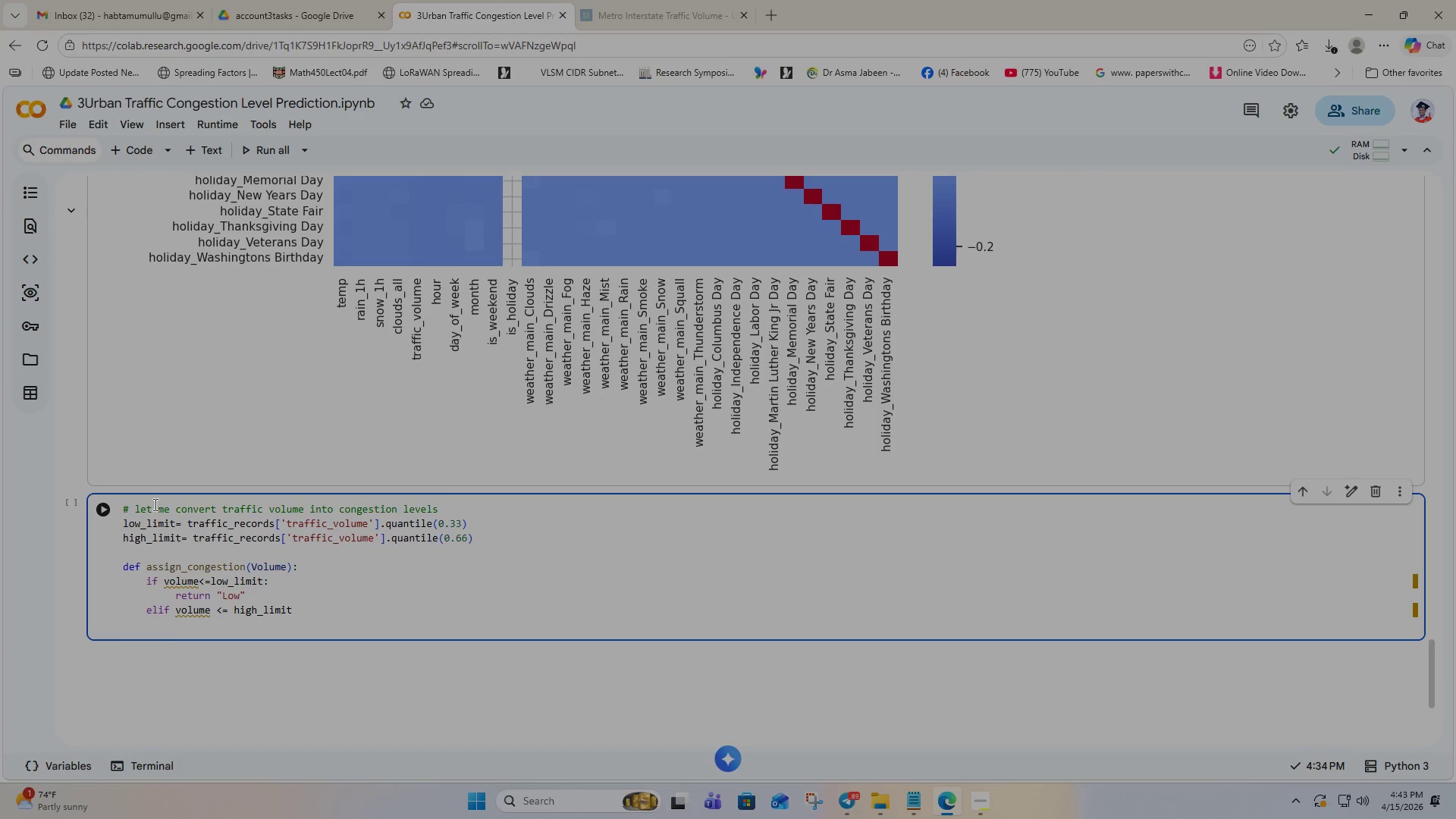 
key(Backspace)
 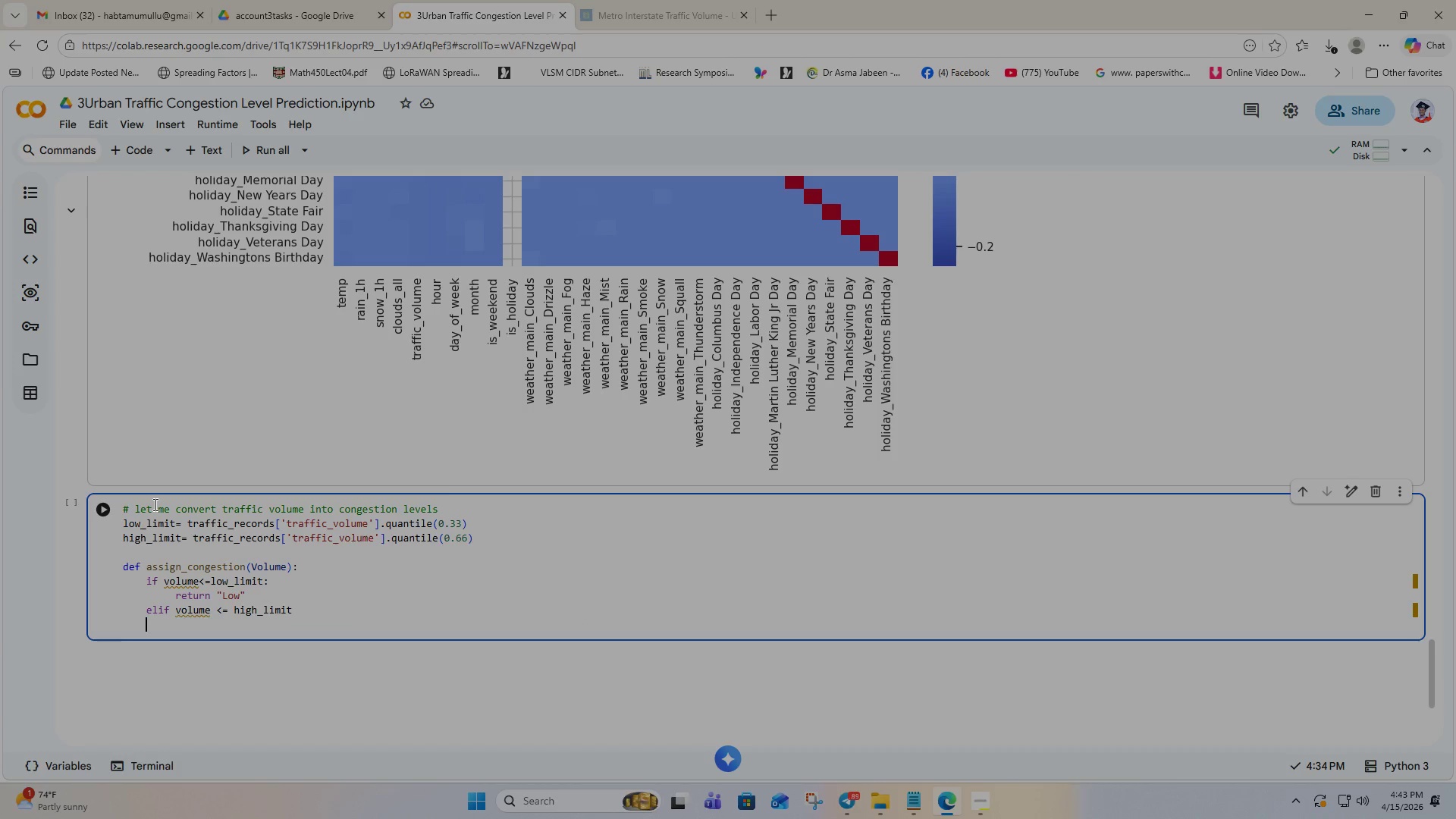 
key(Backspace)
 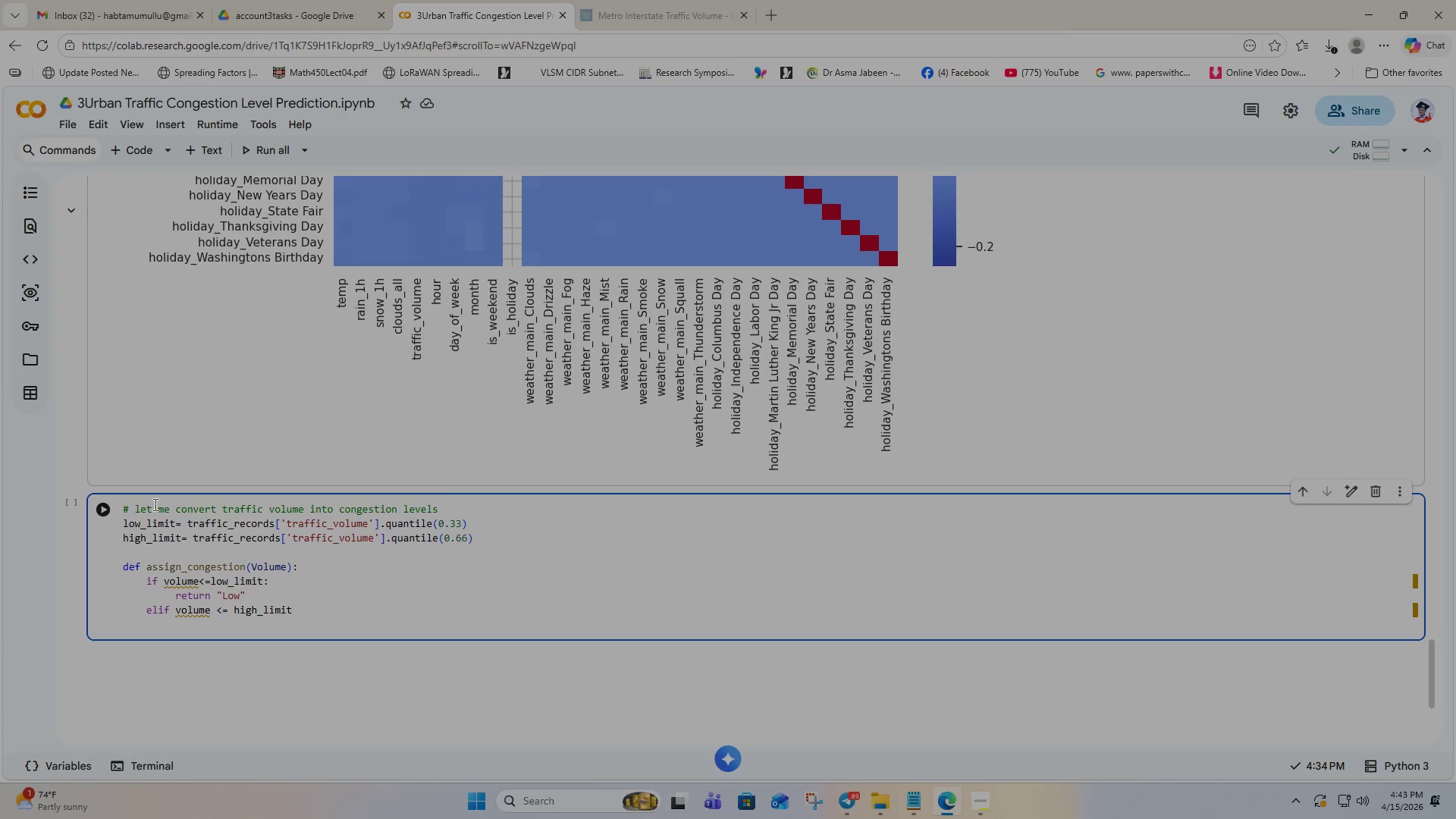 
key(Space)
 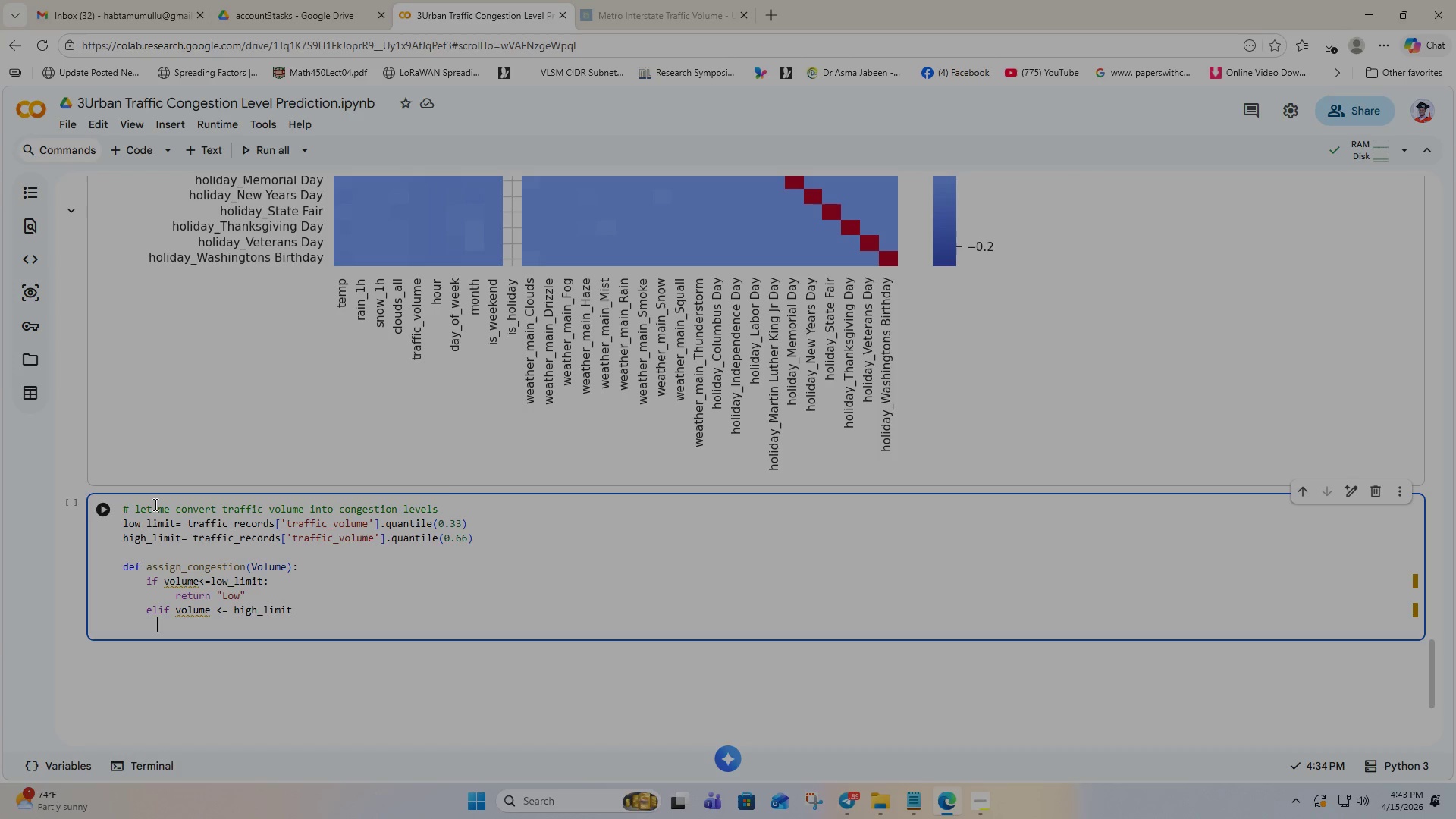 
key(Space)
 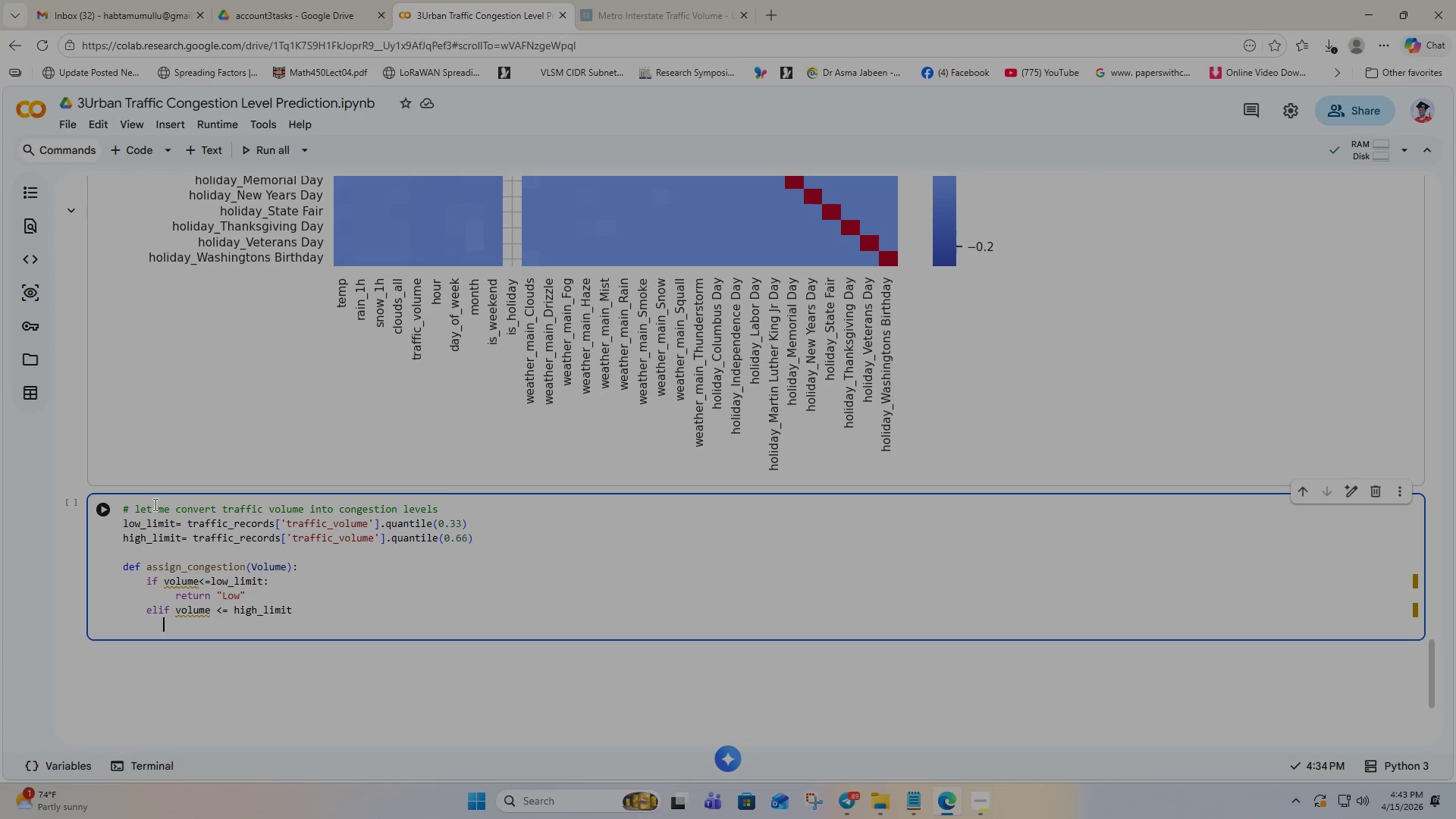 
key(Space)
 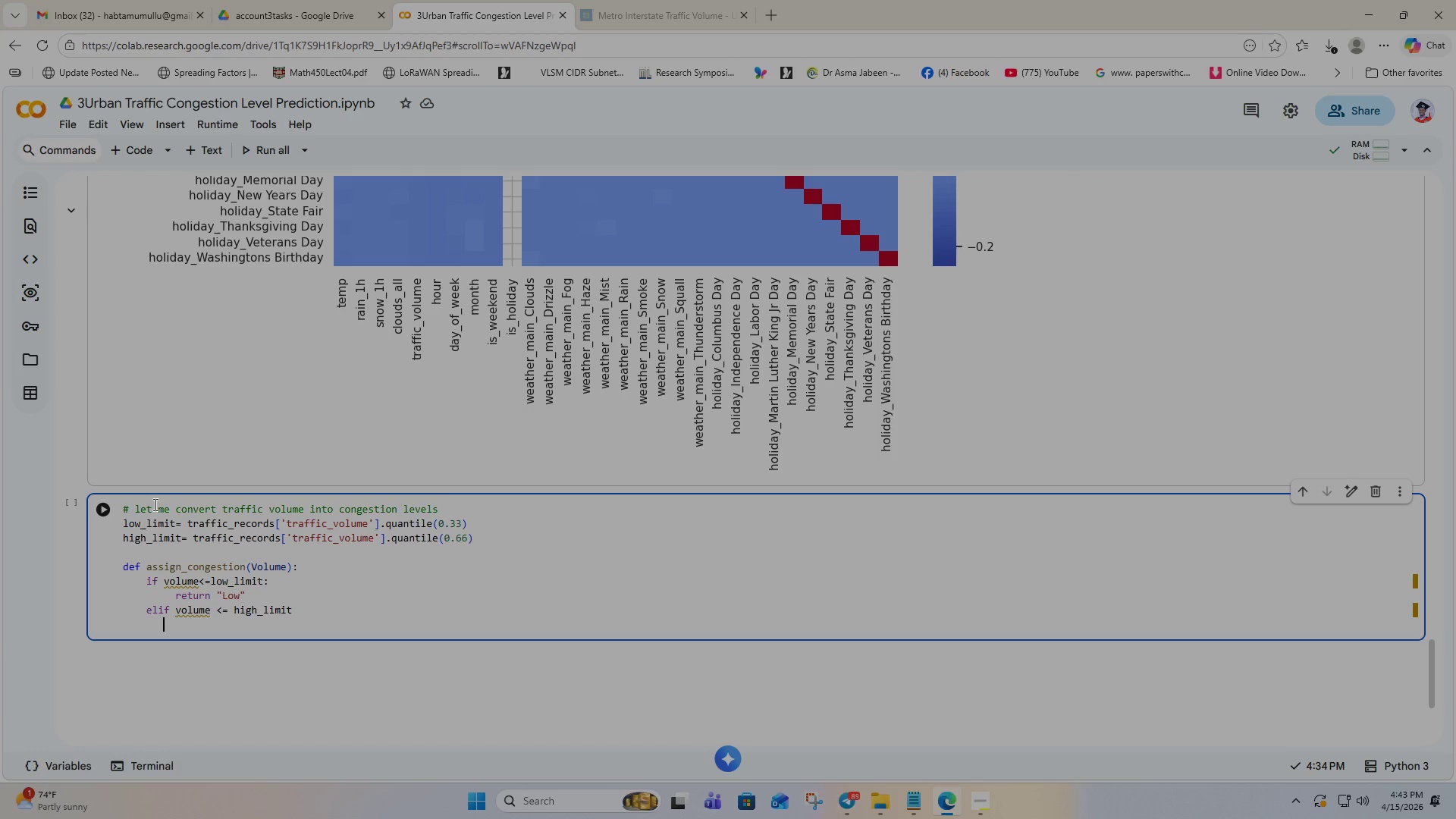 
key(Backspace)
 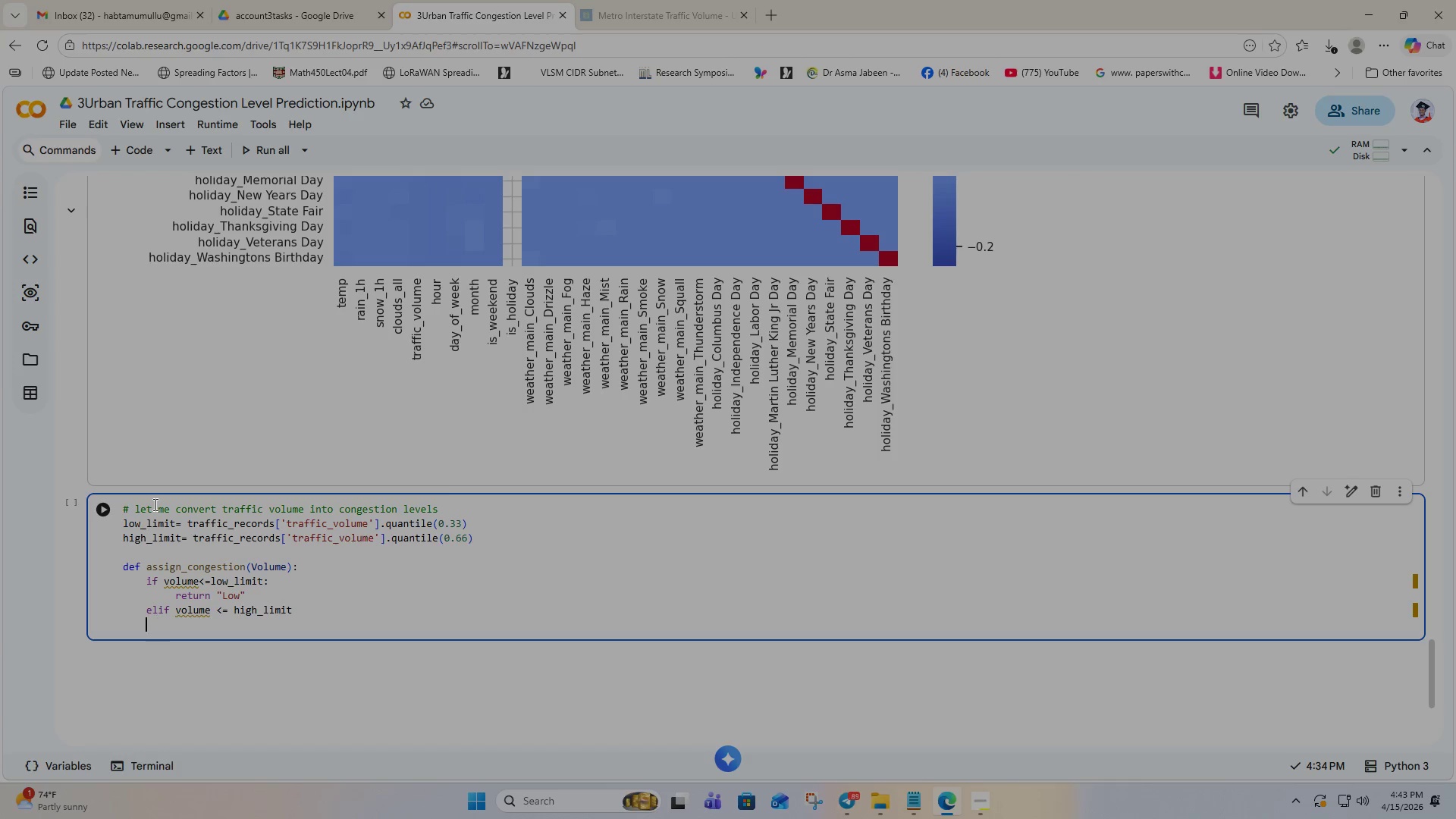 
key(Backspace)
 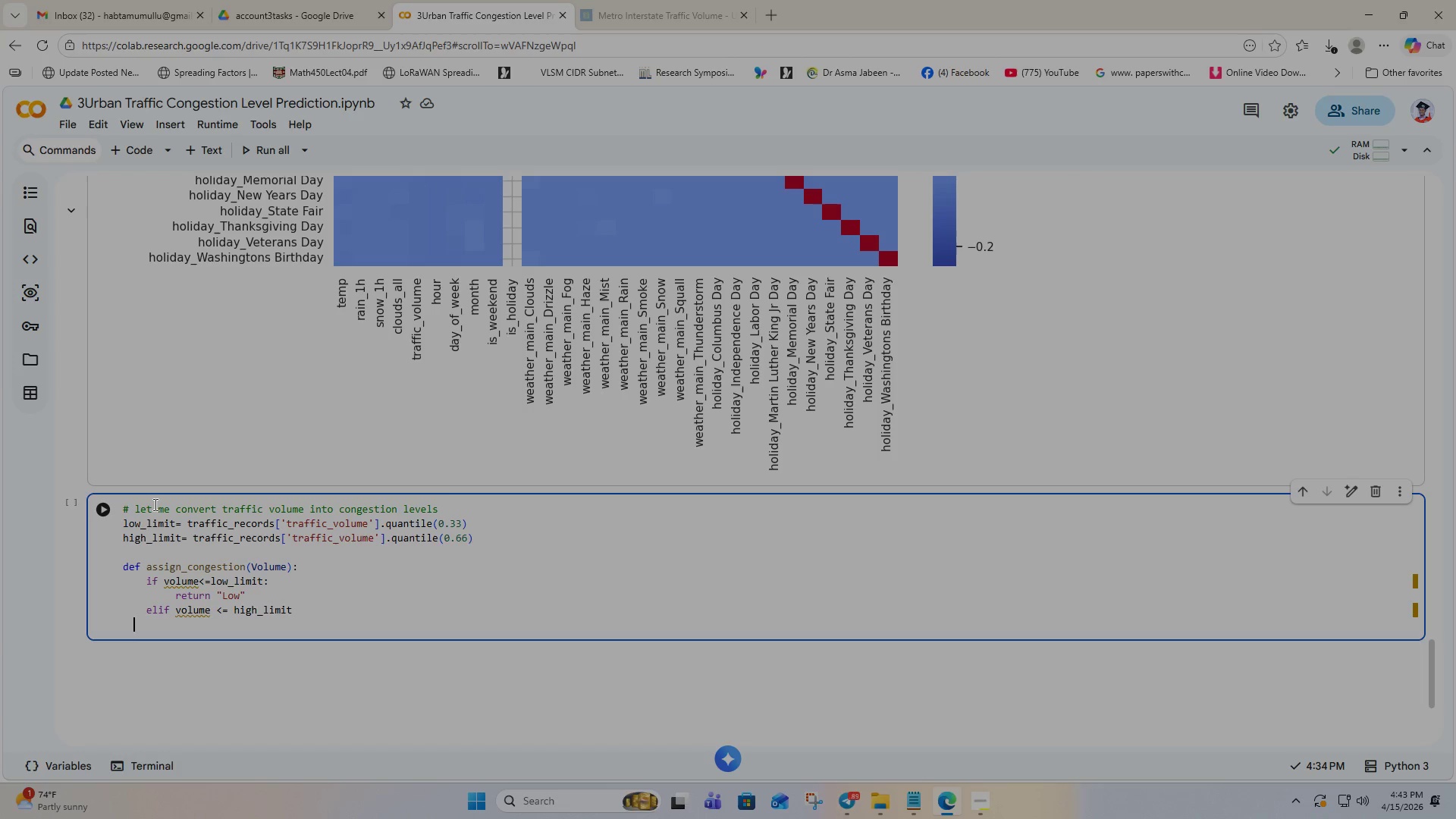 
key(Backspace)
 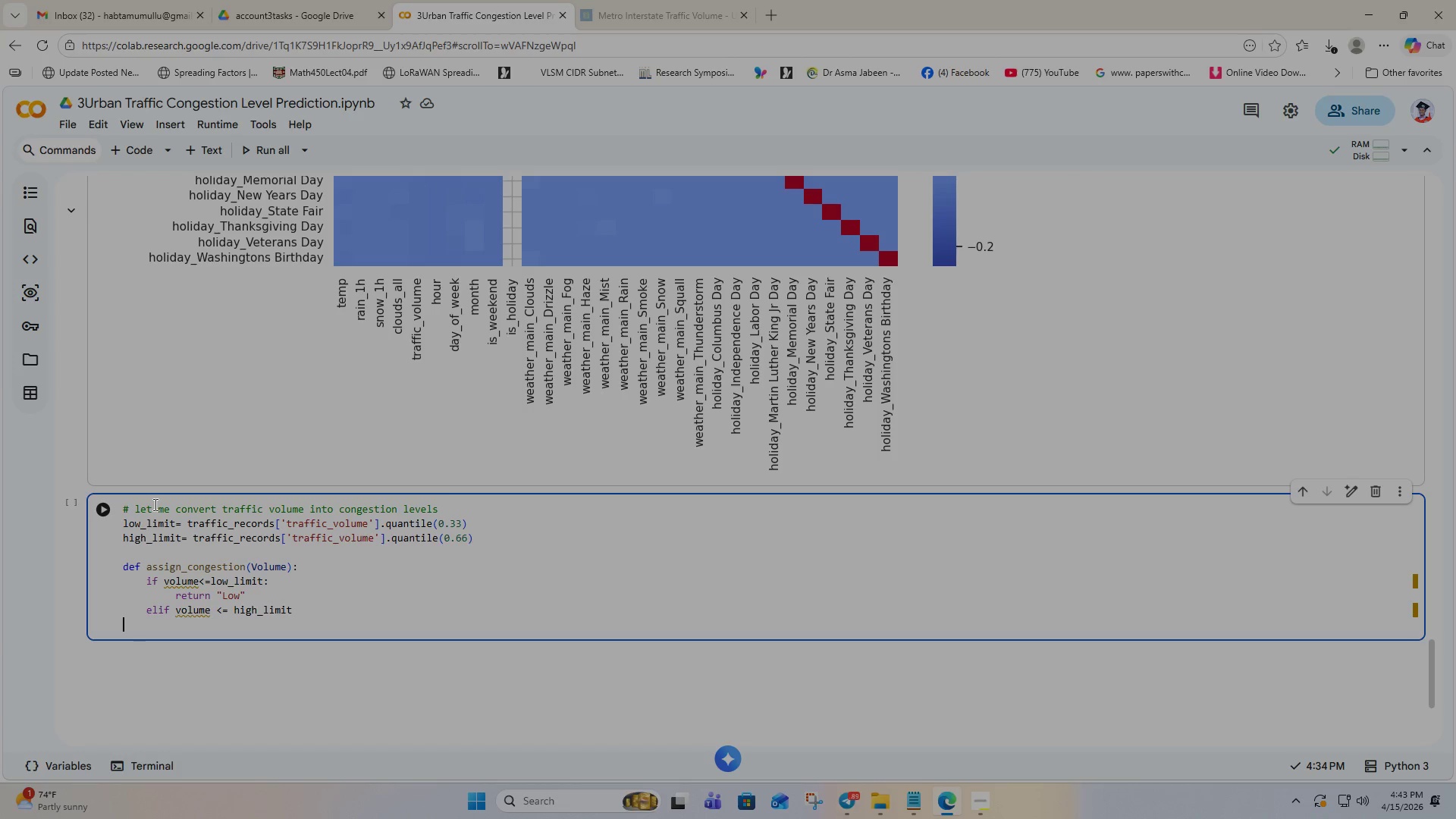 
key(Backspace)
 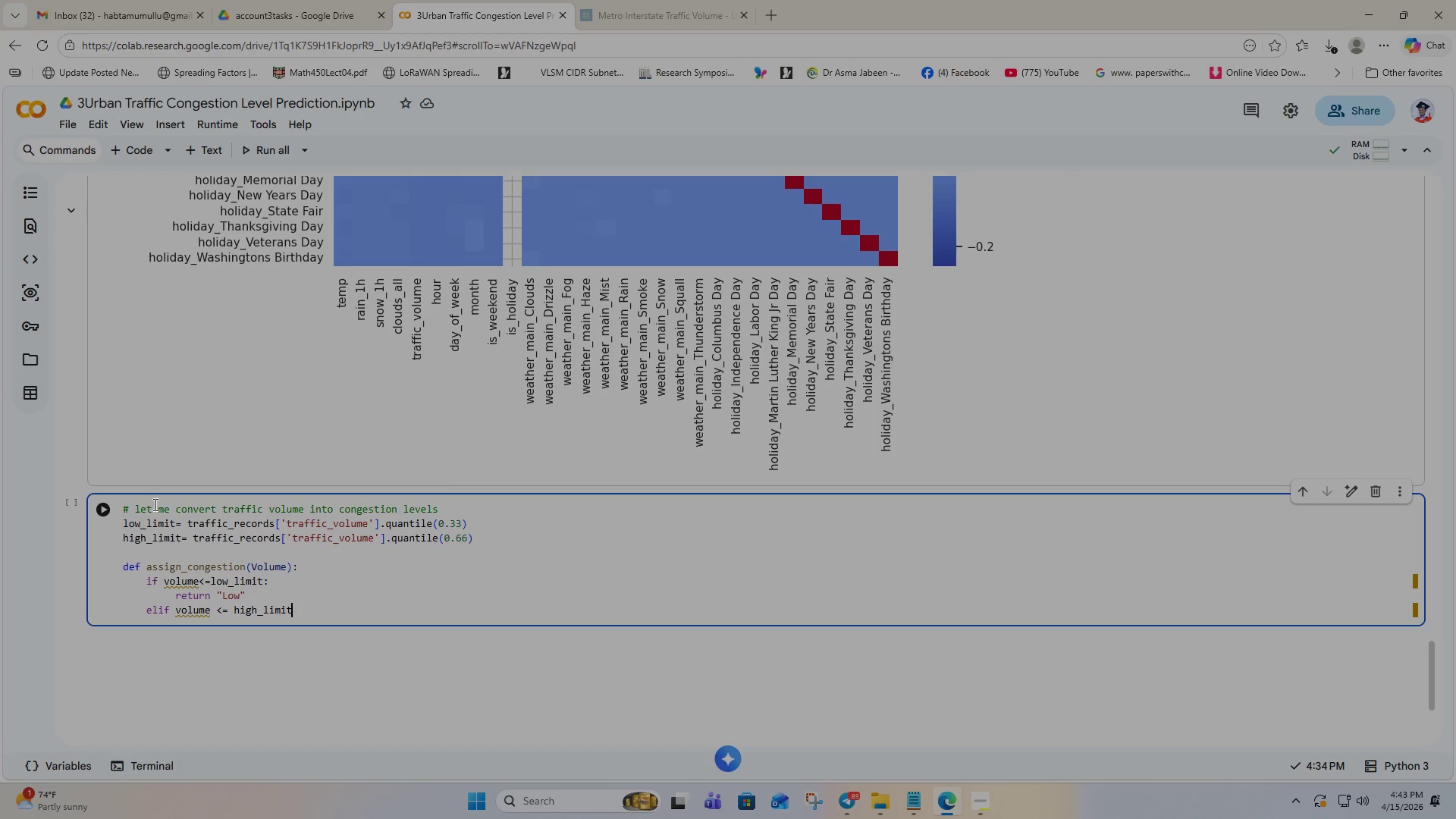 
key(Backspace)
 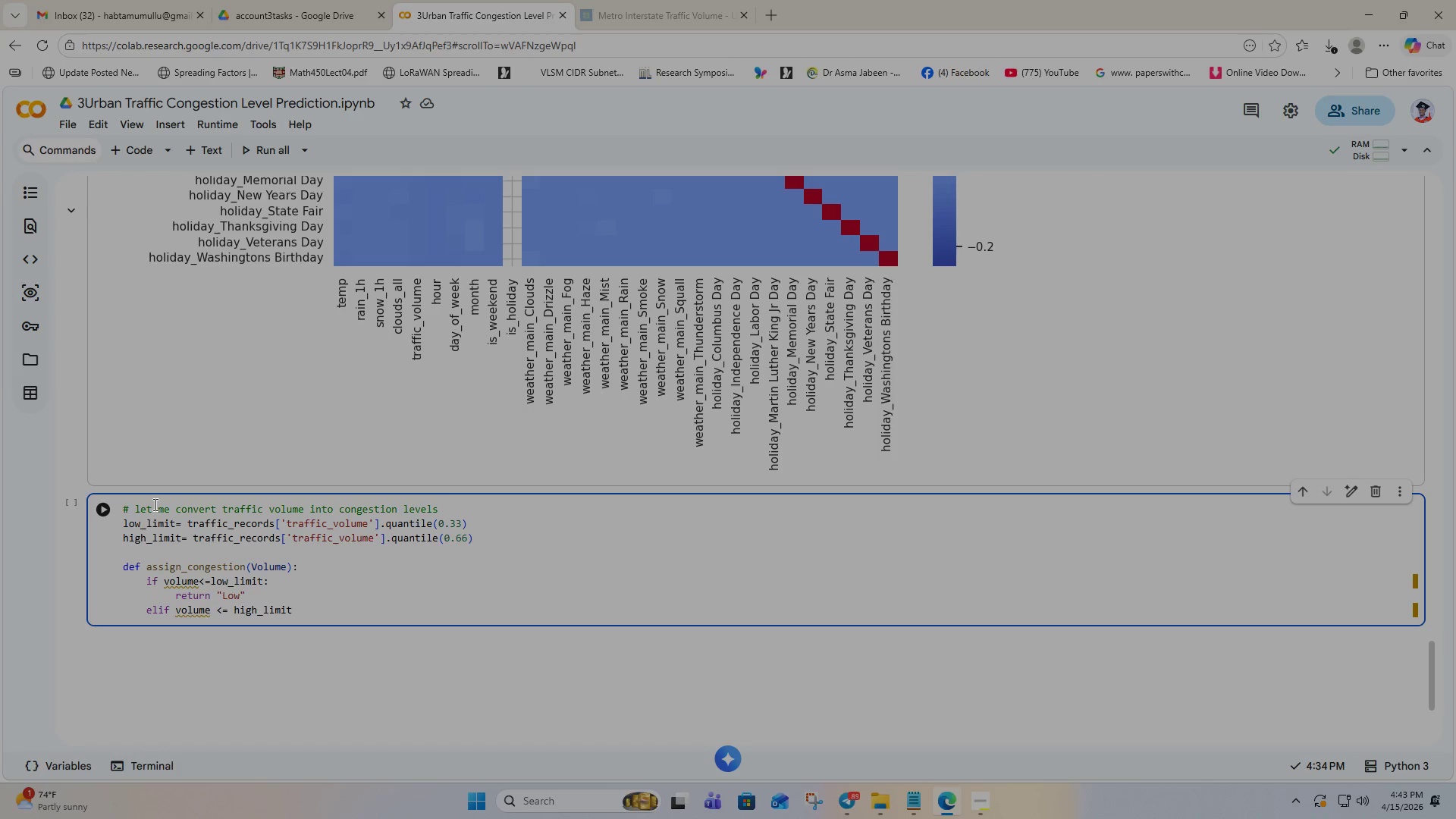 
key(Enter)
 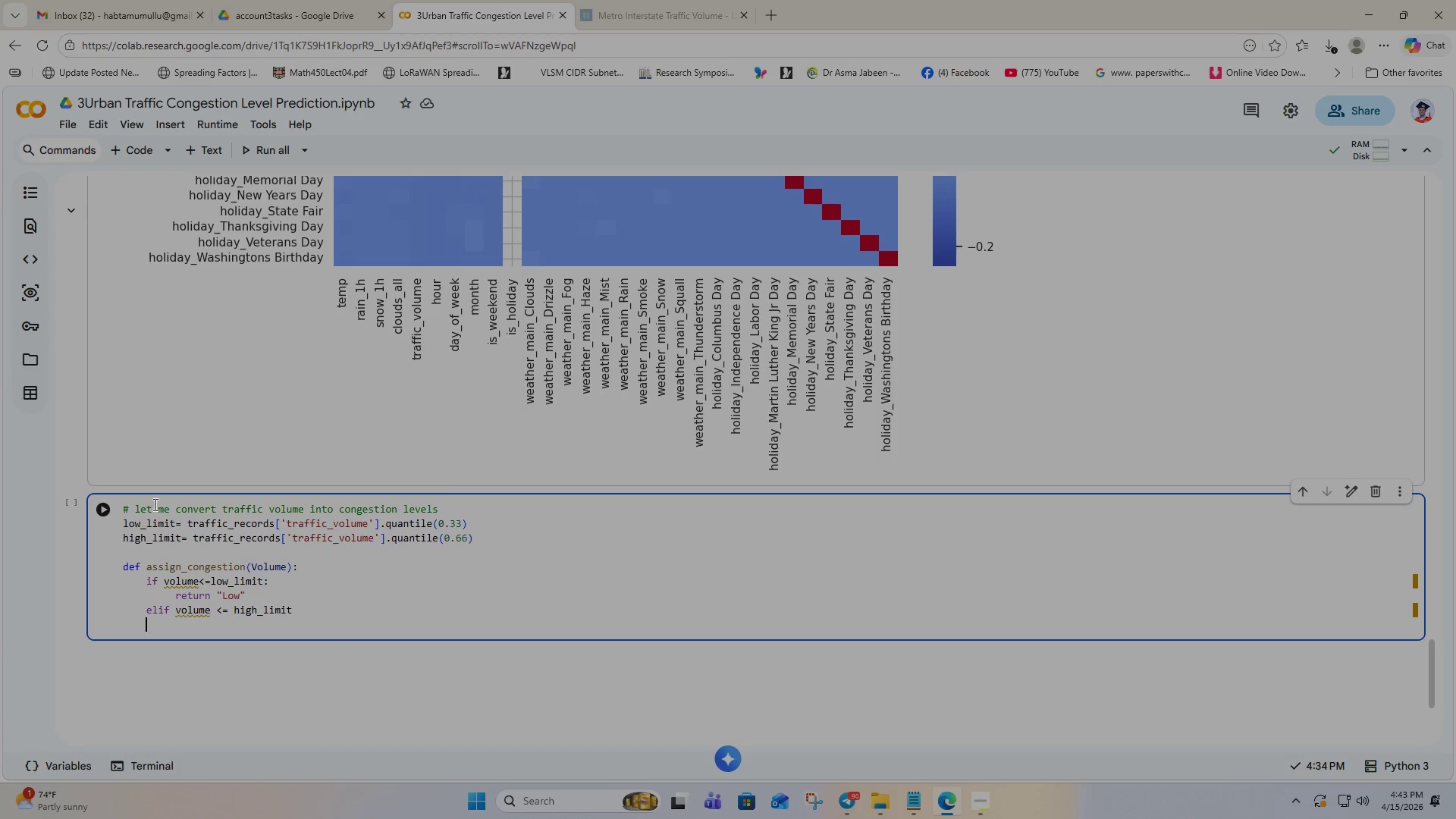 
key(Space)
 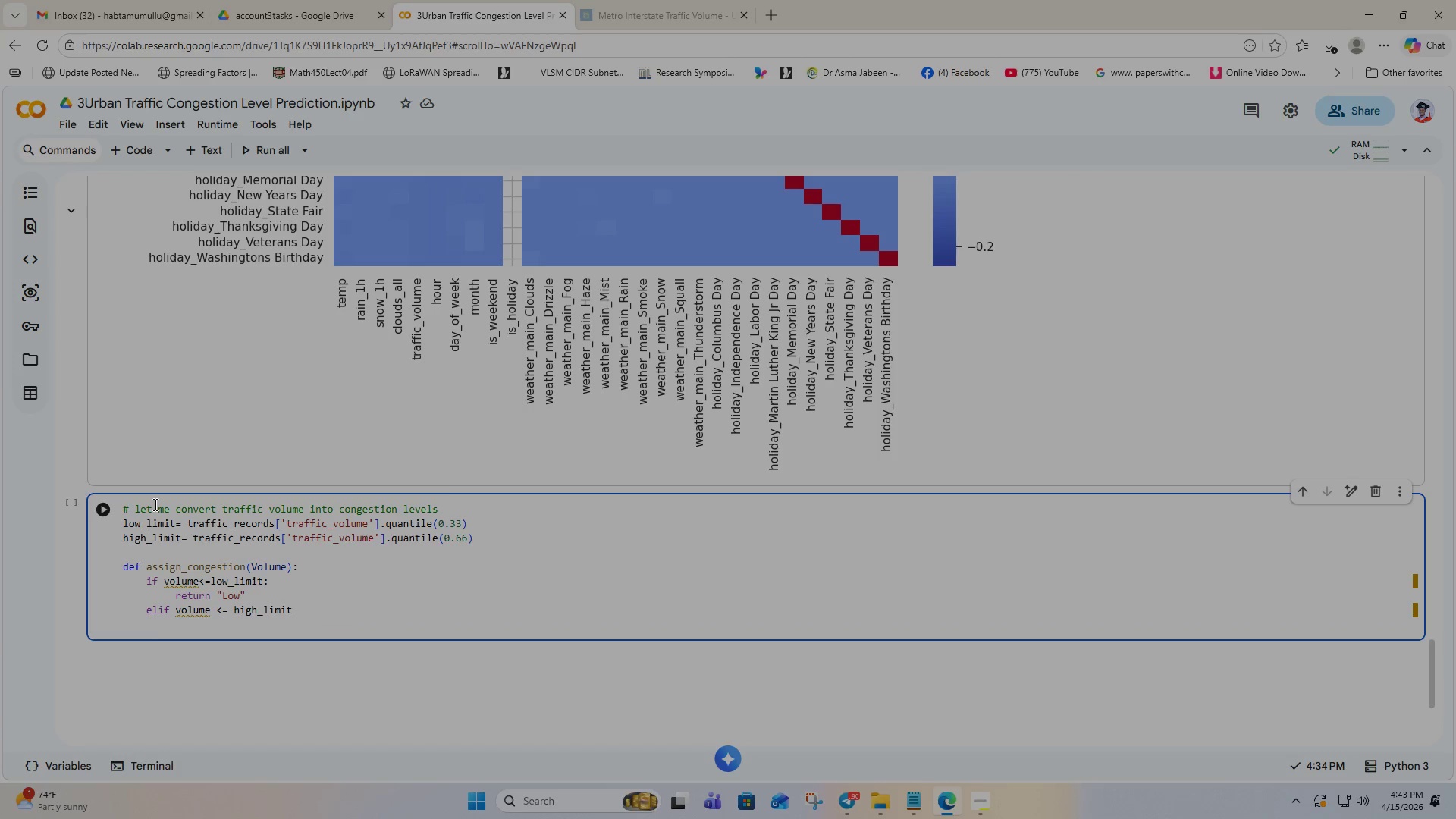 
hold_key(key=Space, duration=0.33)
 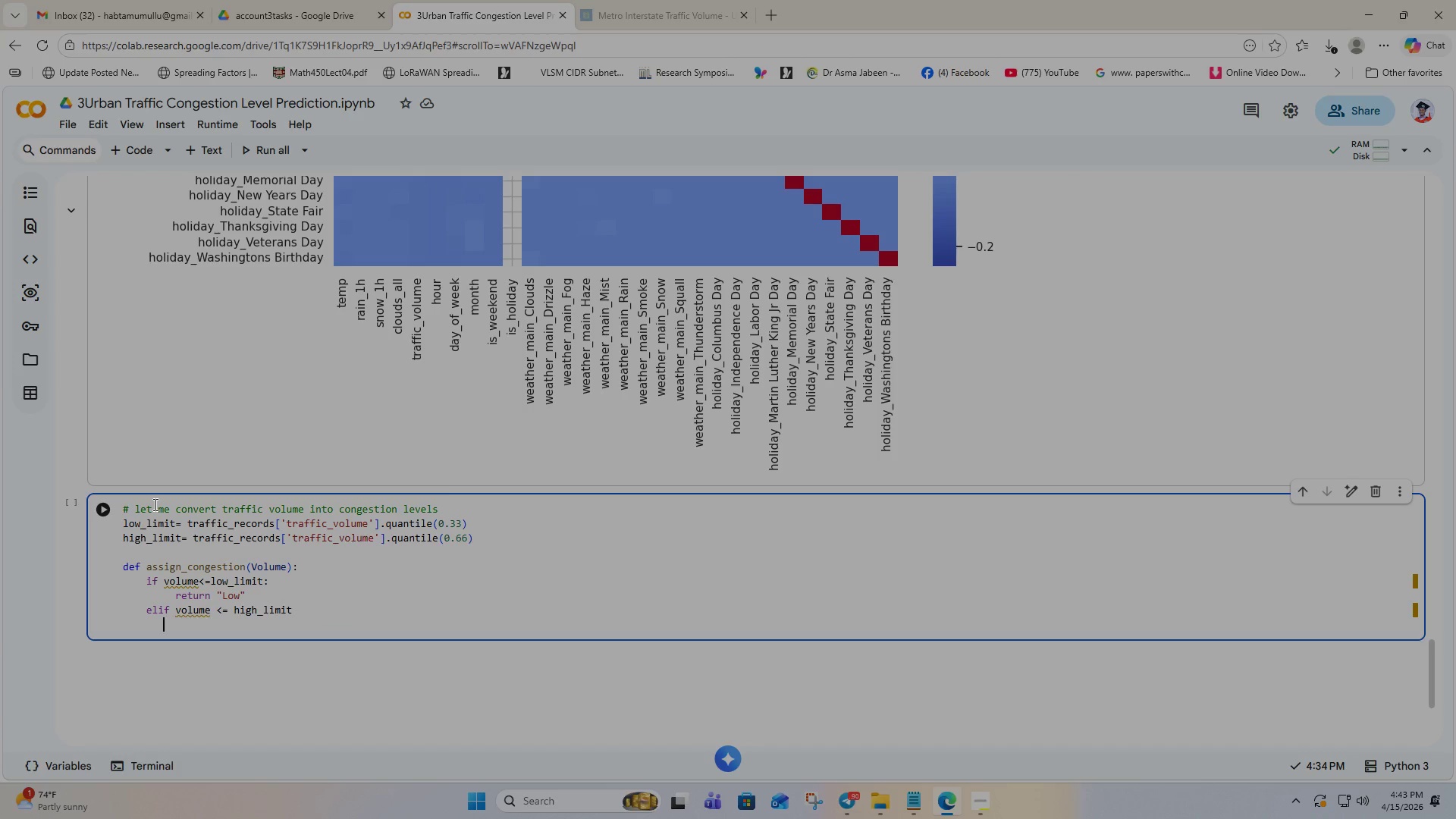 
hold_key(key=Space, duration=0.36)
 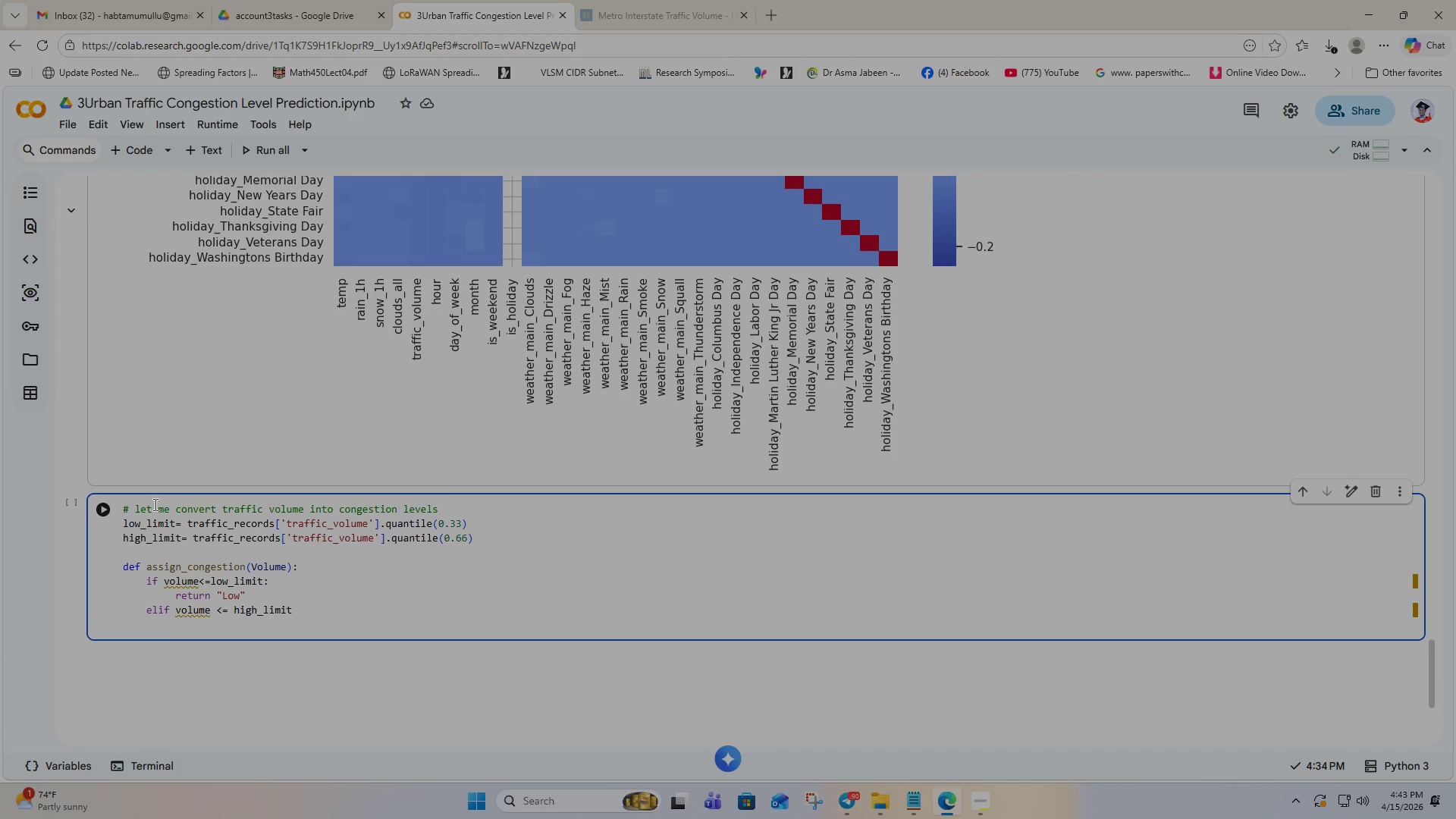 
key(Space)
 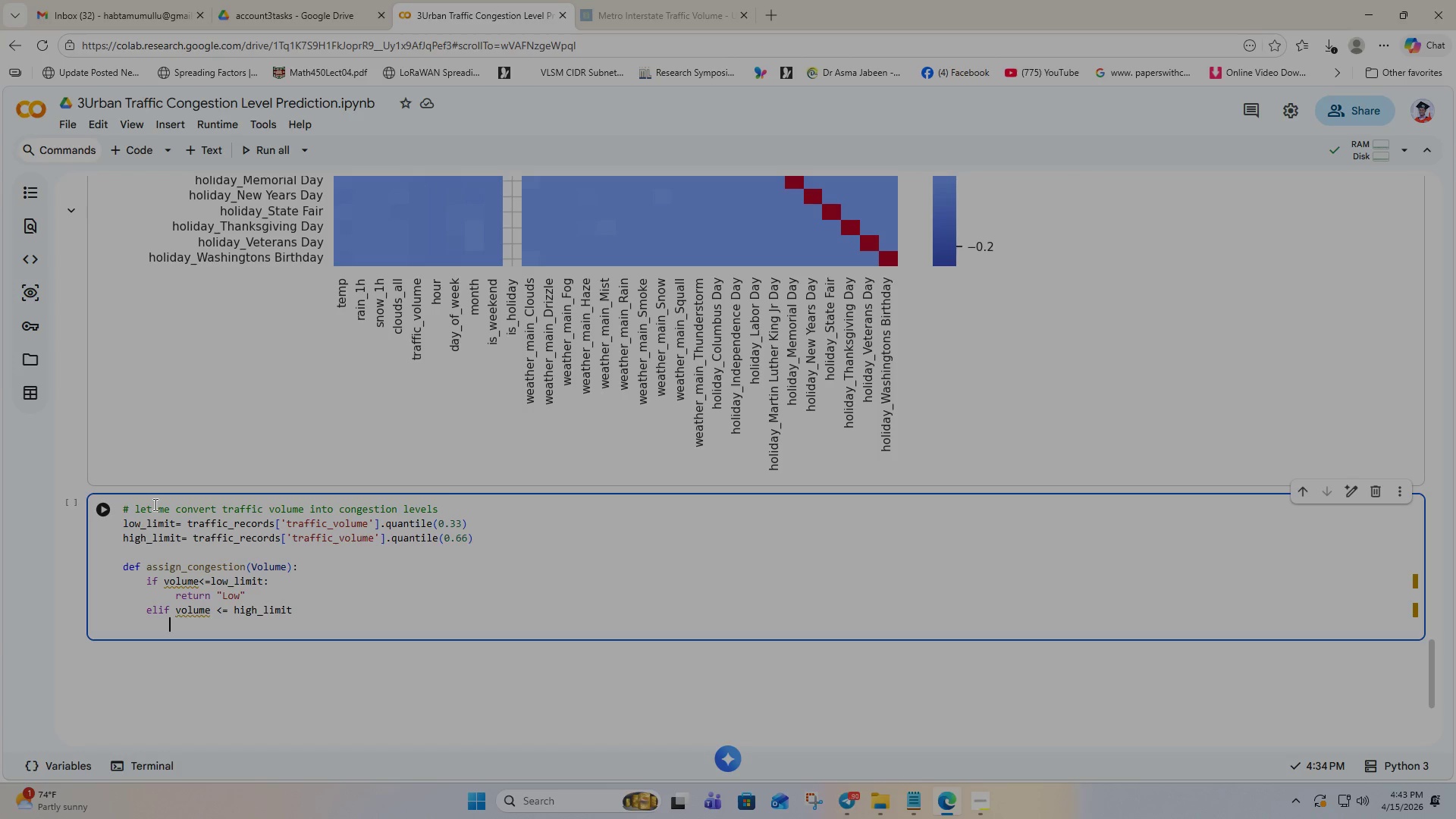 
key(Backspace)
 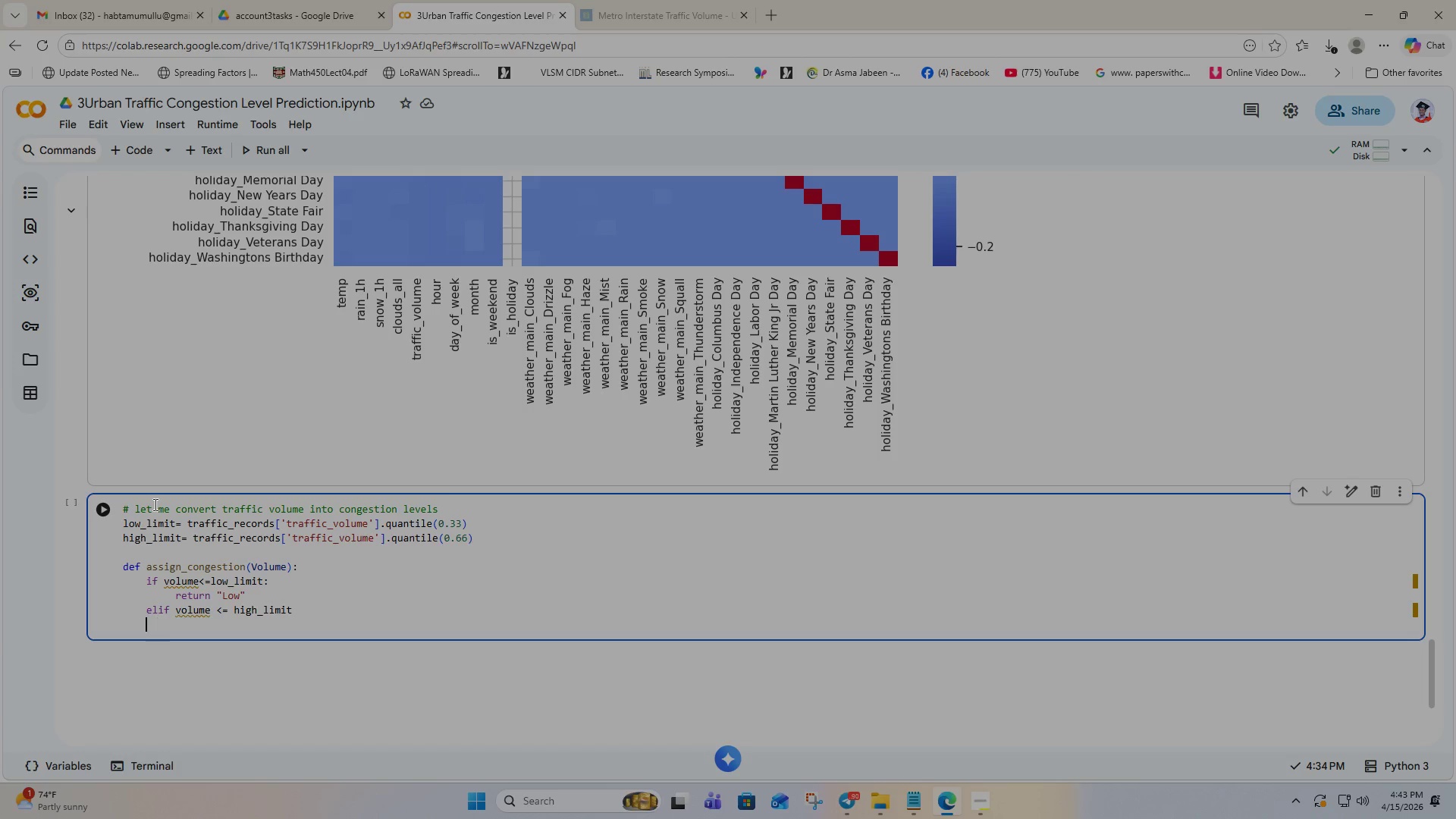 
key(Backspace)
 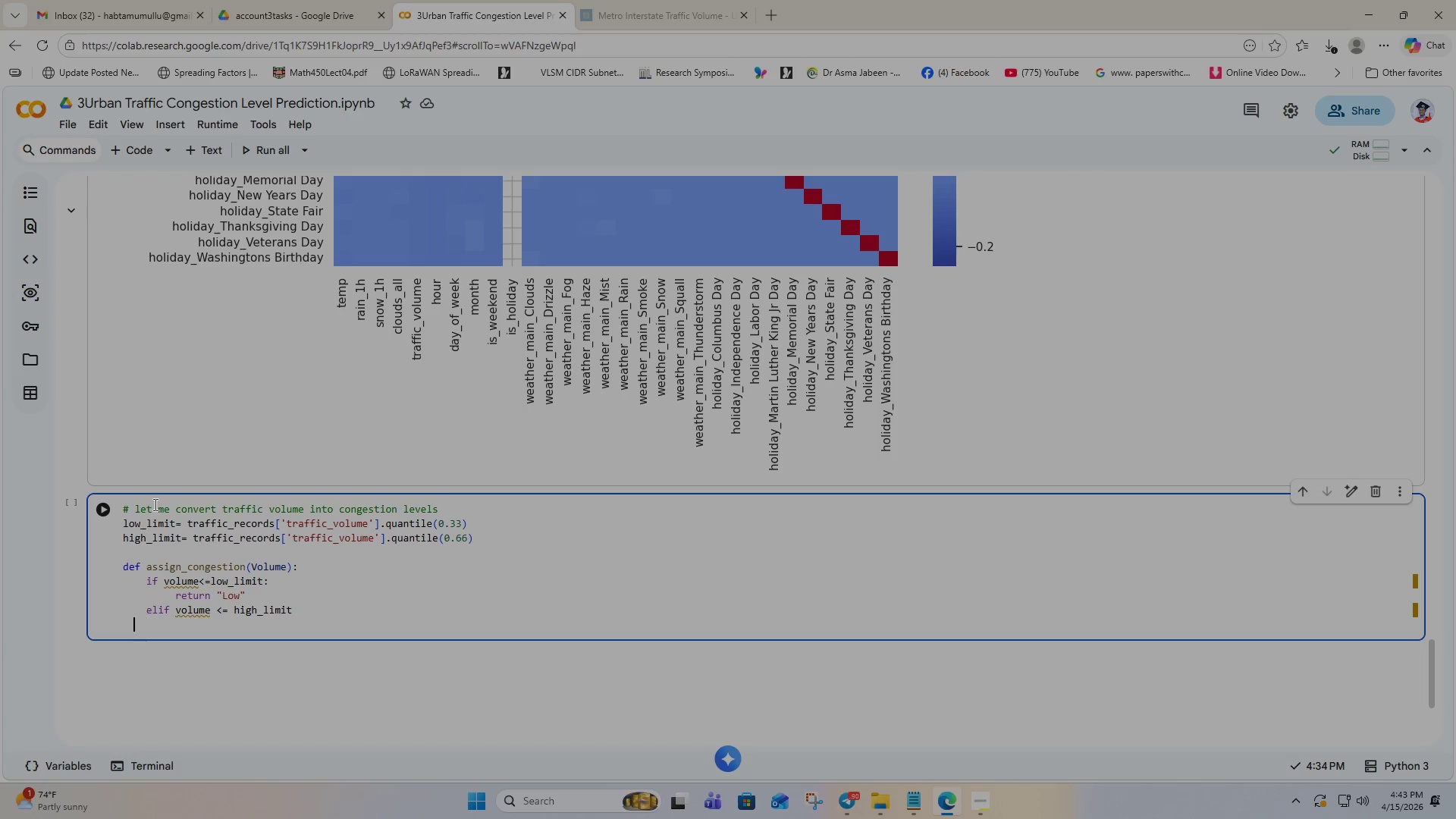 
key(Backspace)
 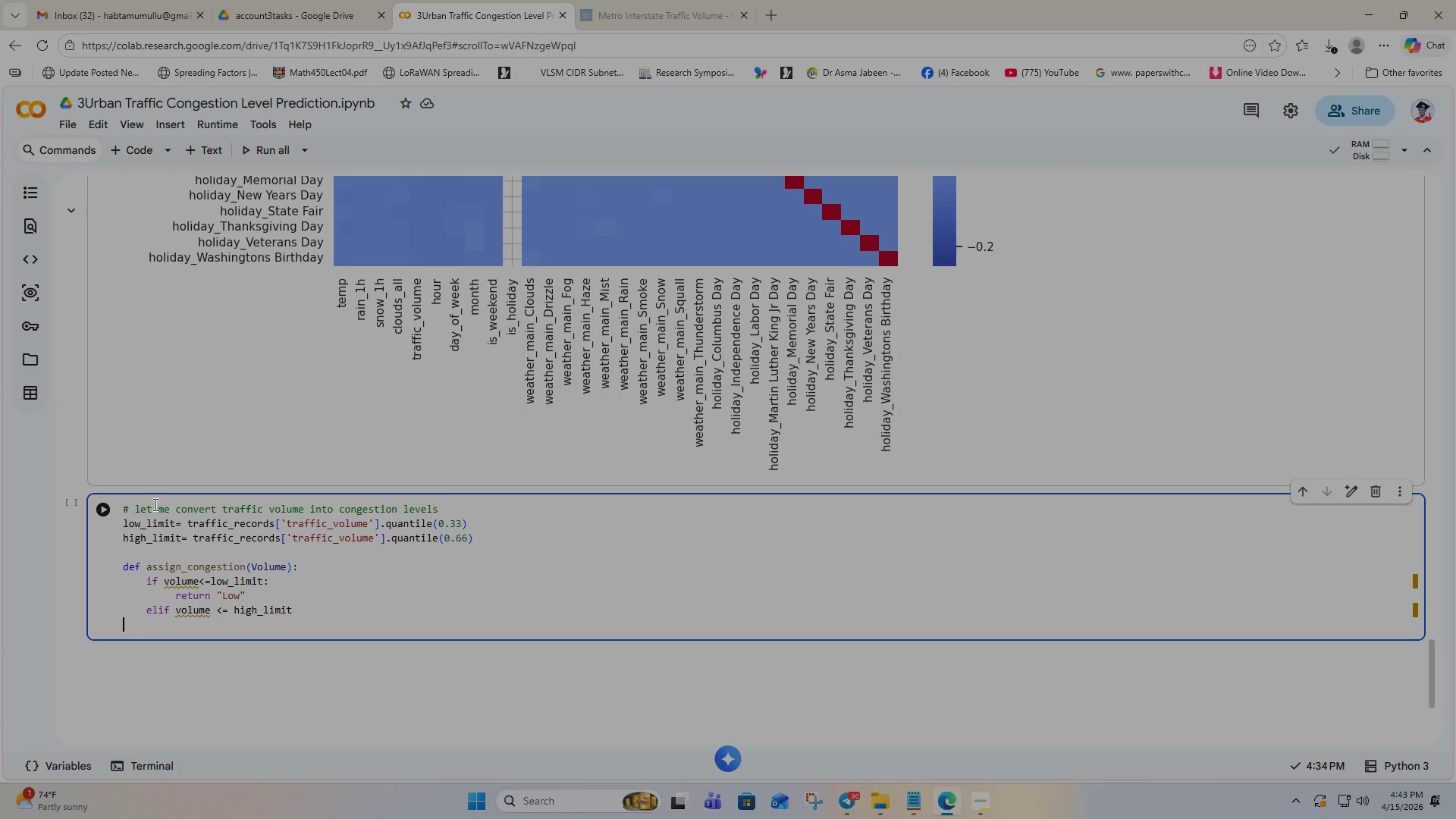 
key(Backspace)
 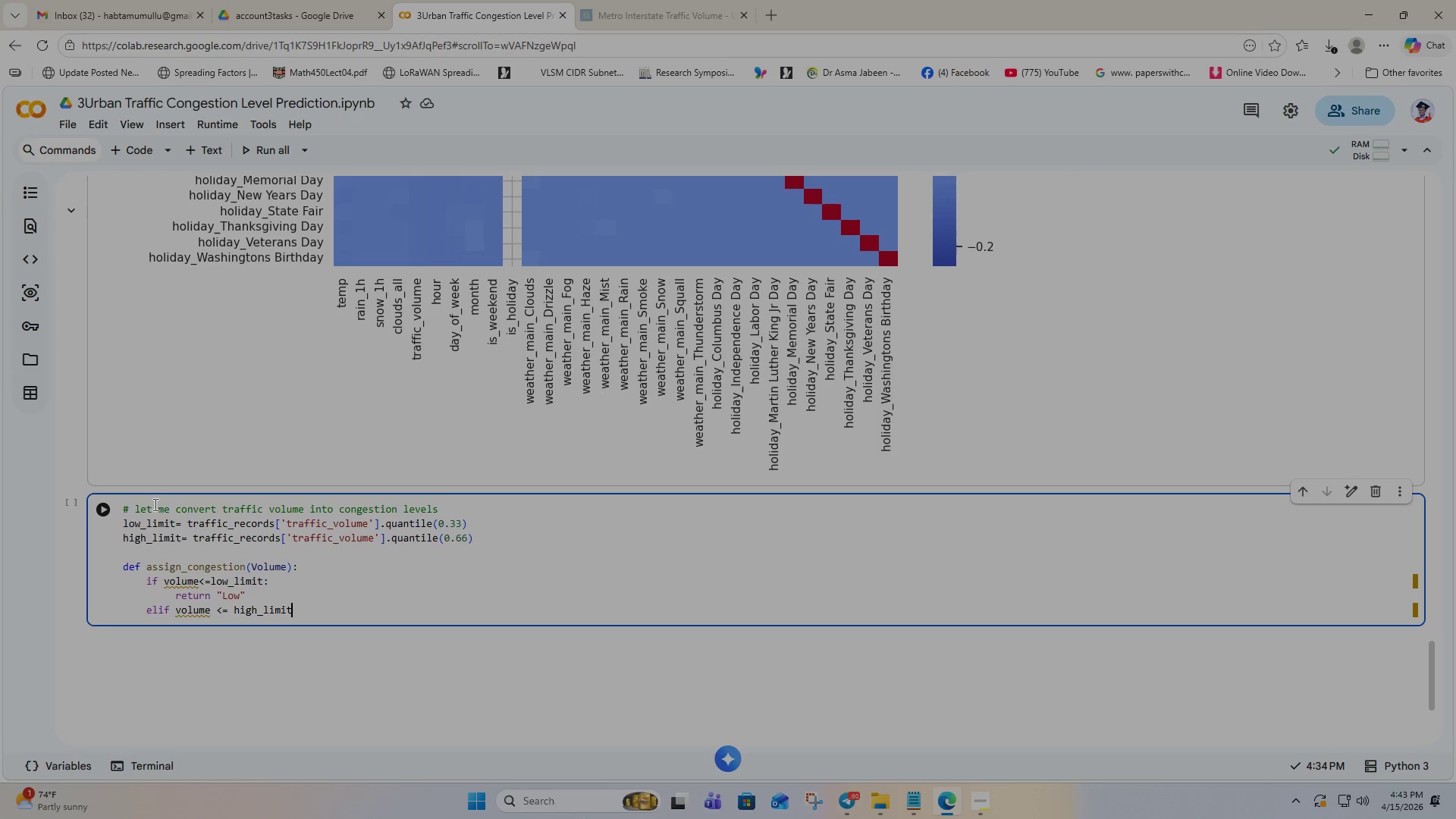 
key(Backspace)
 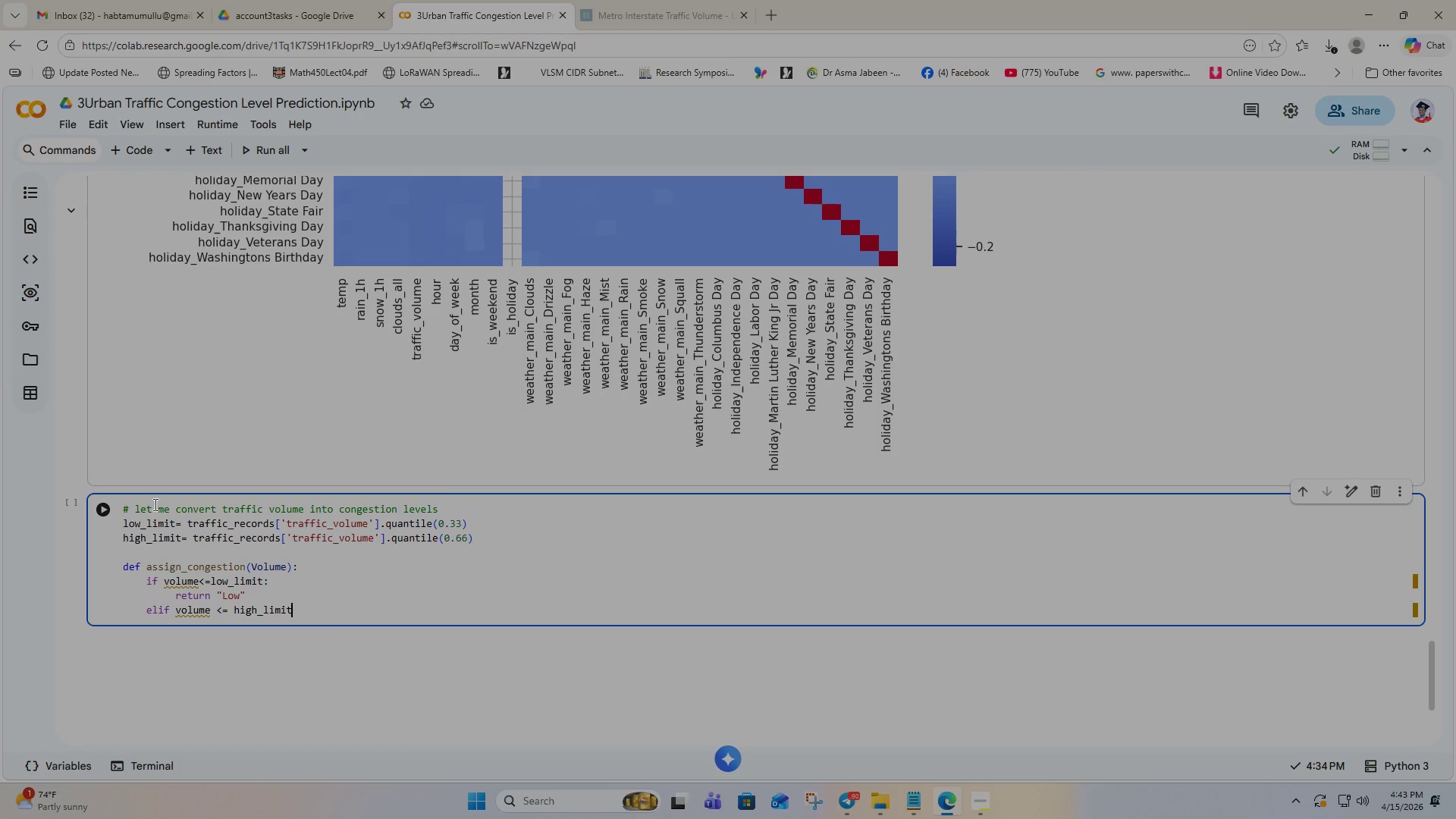 
key(Enter)
 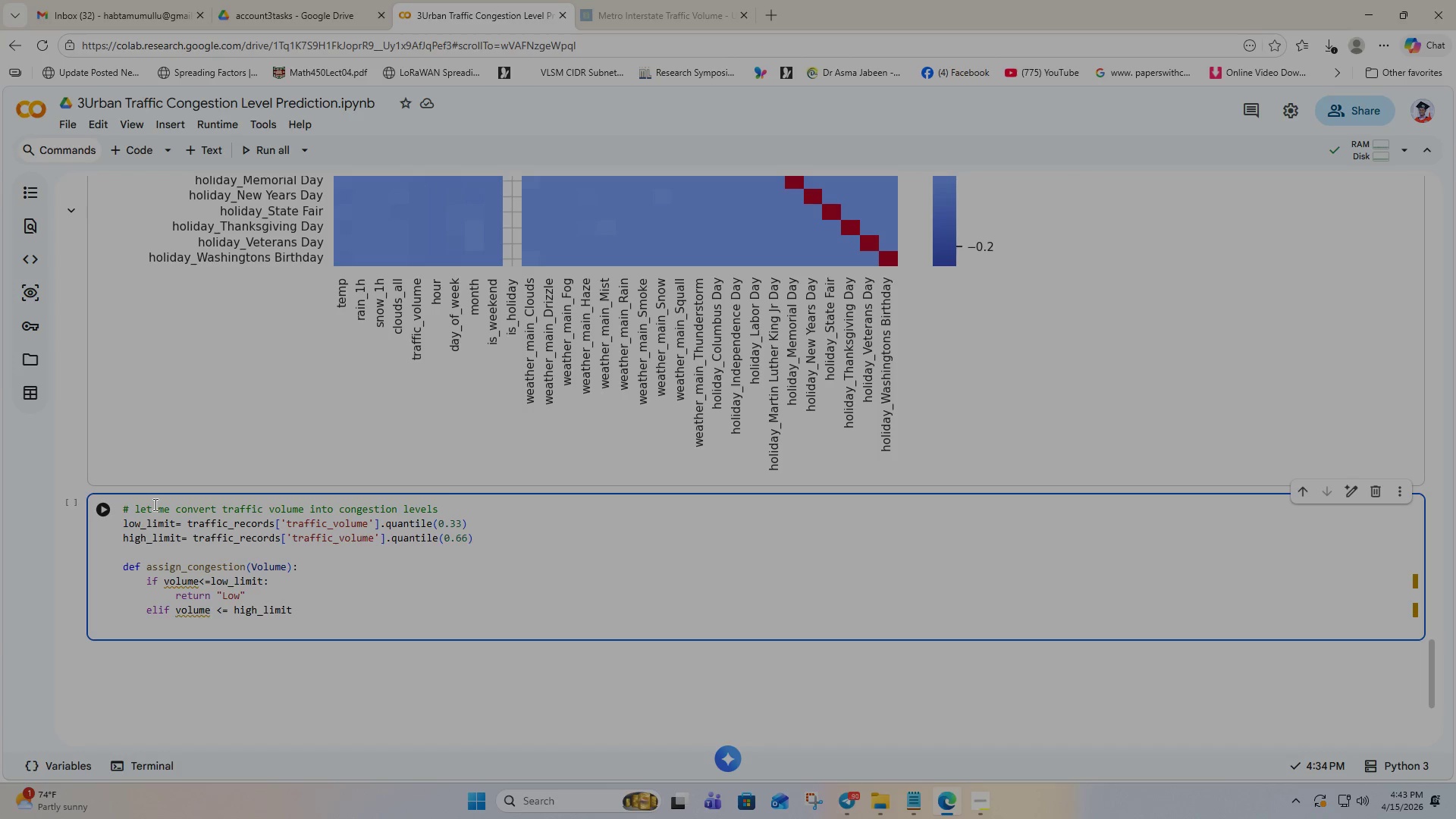 
key(Space)
 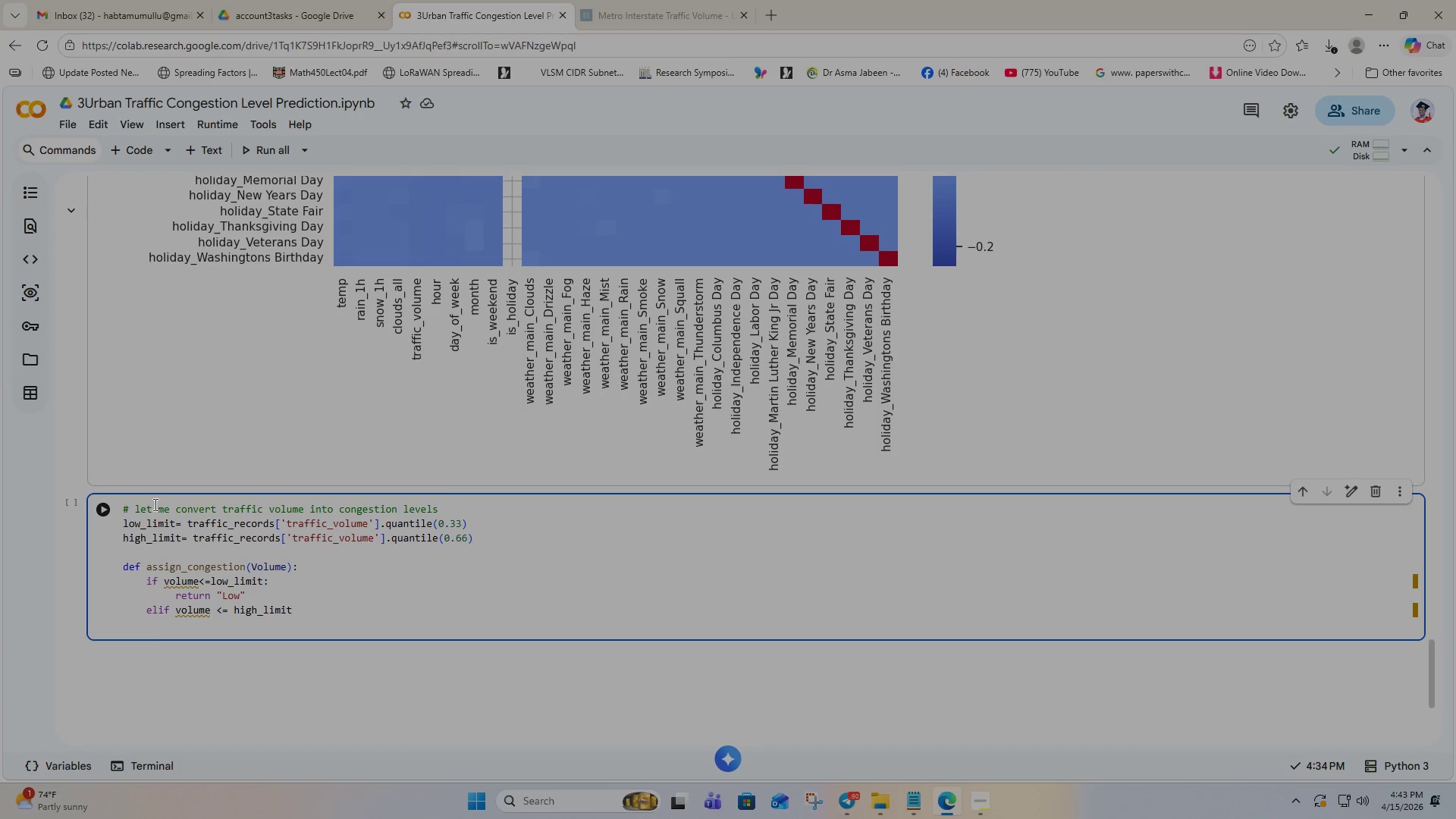 
key(Space)
 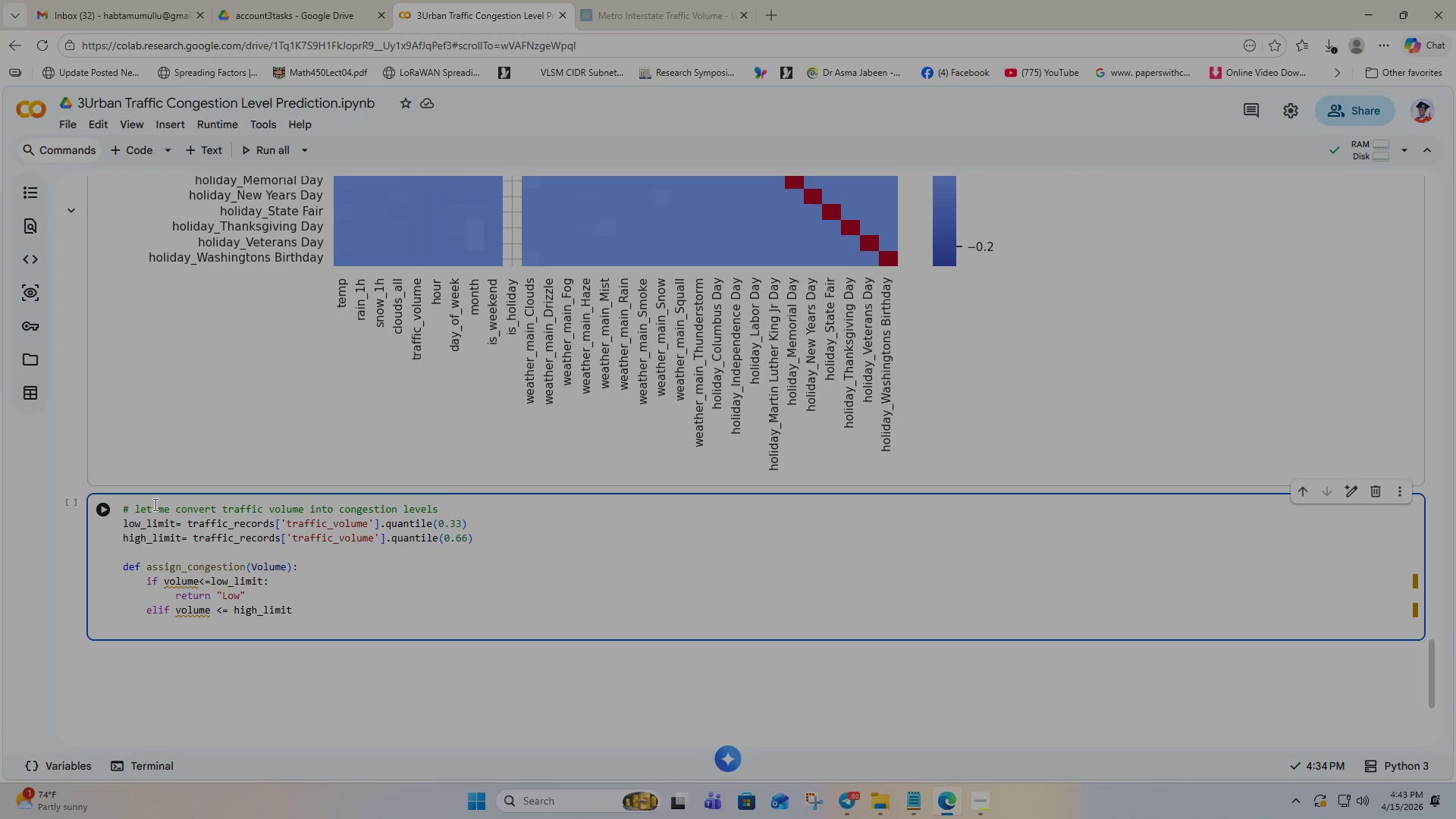 
key(Space)
 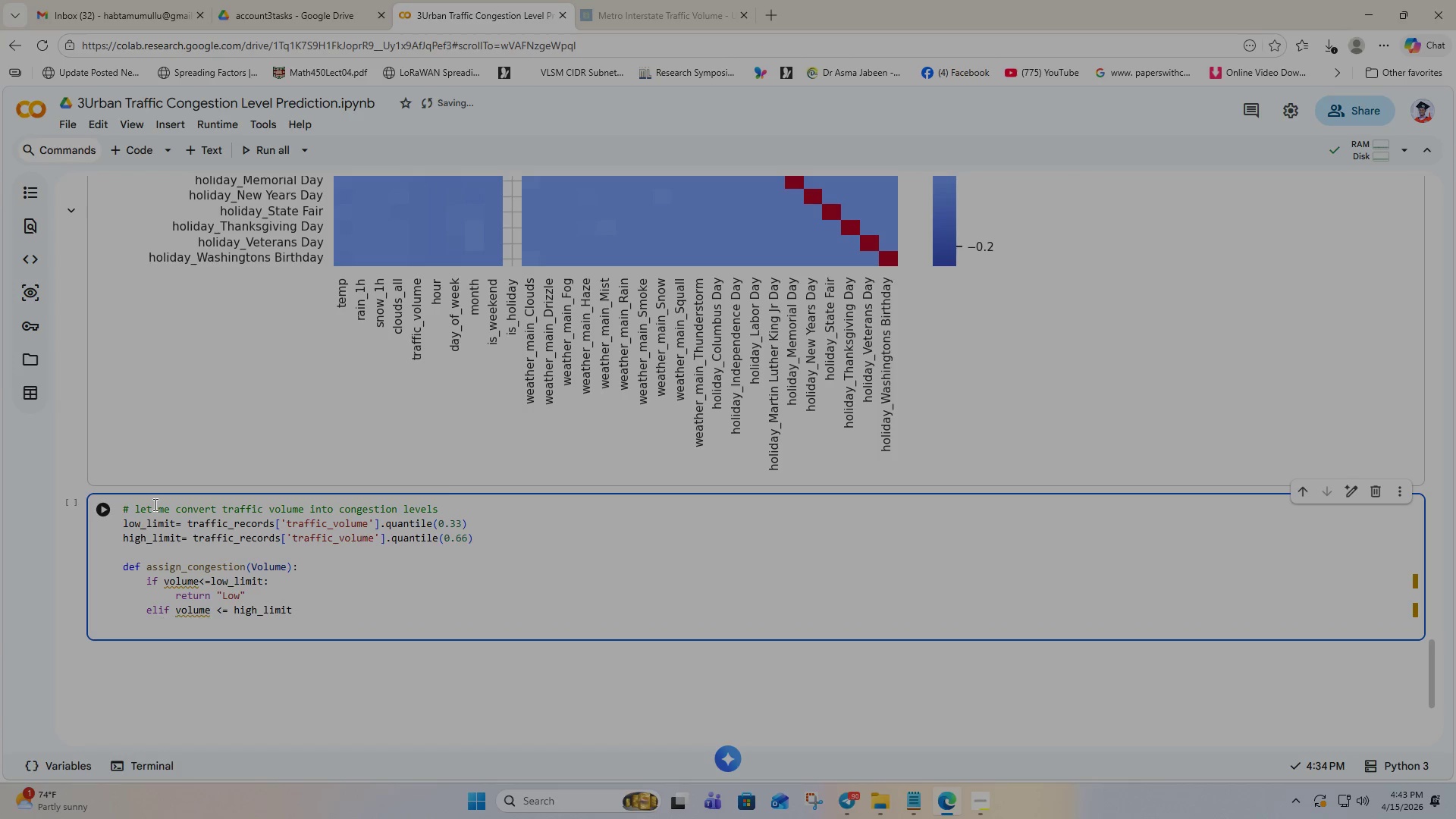 
key(Space)
 